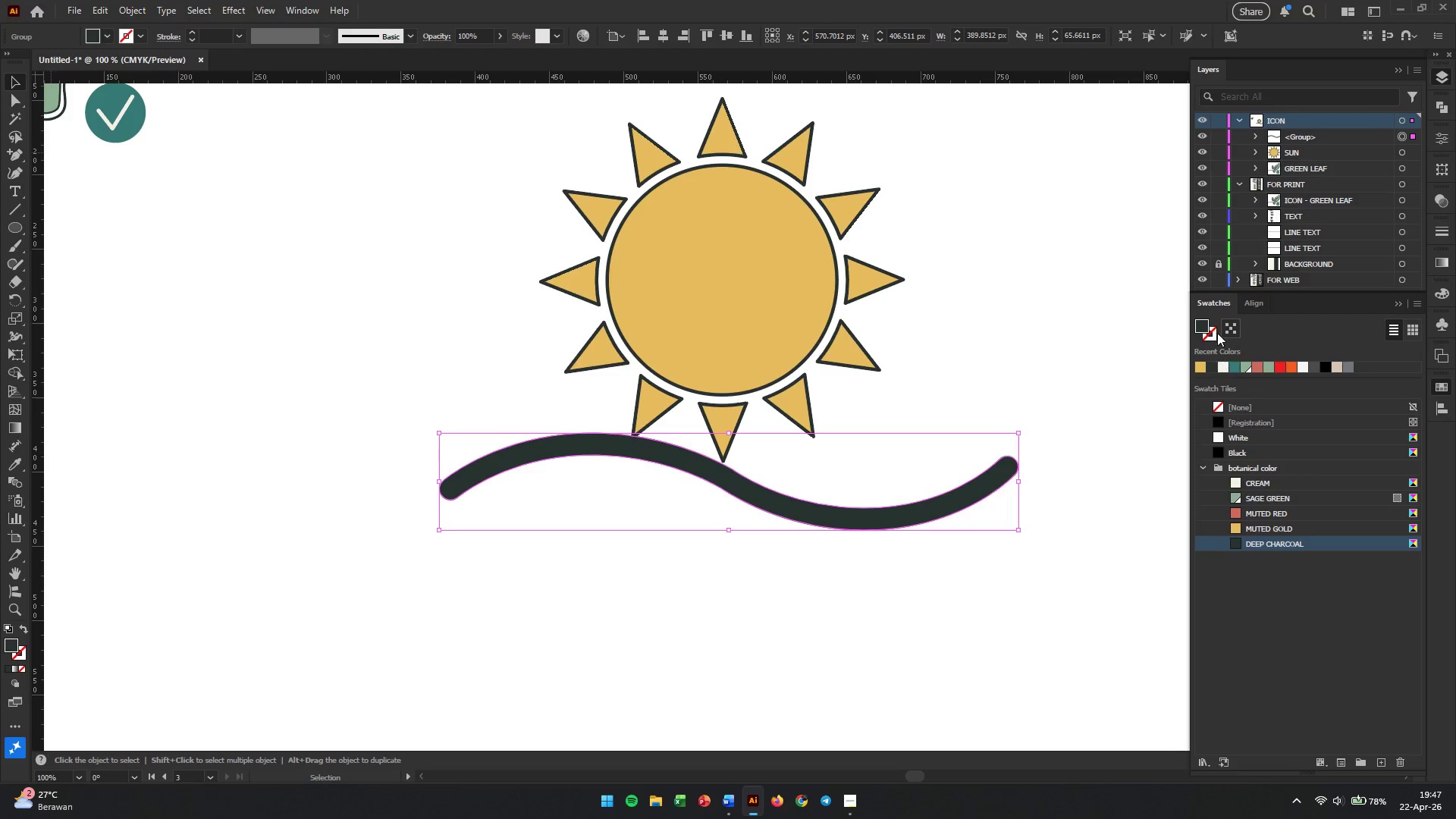 
left_click([1212, 332])
 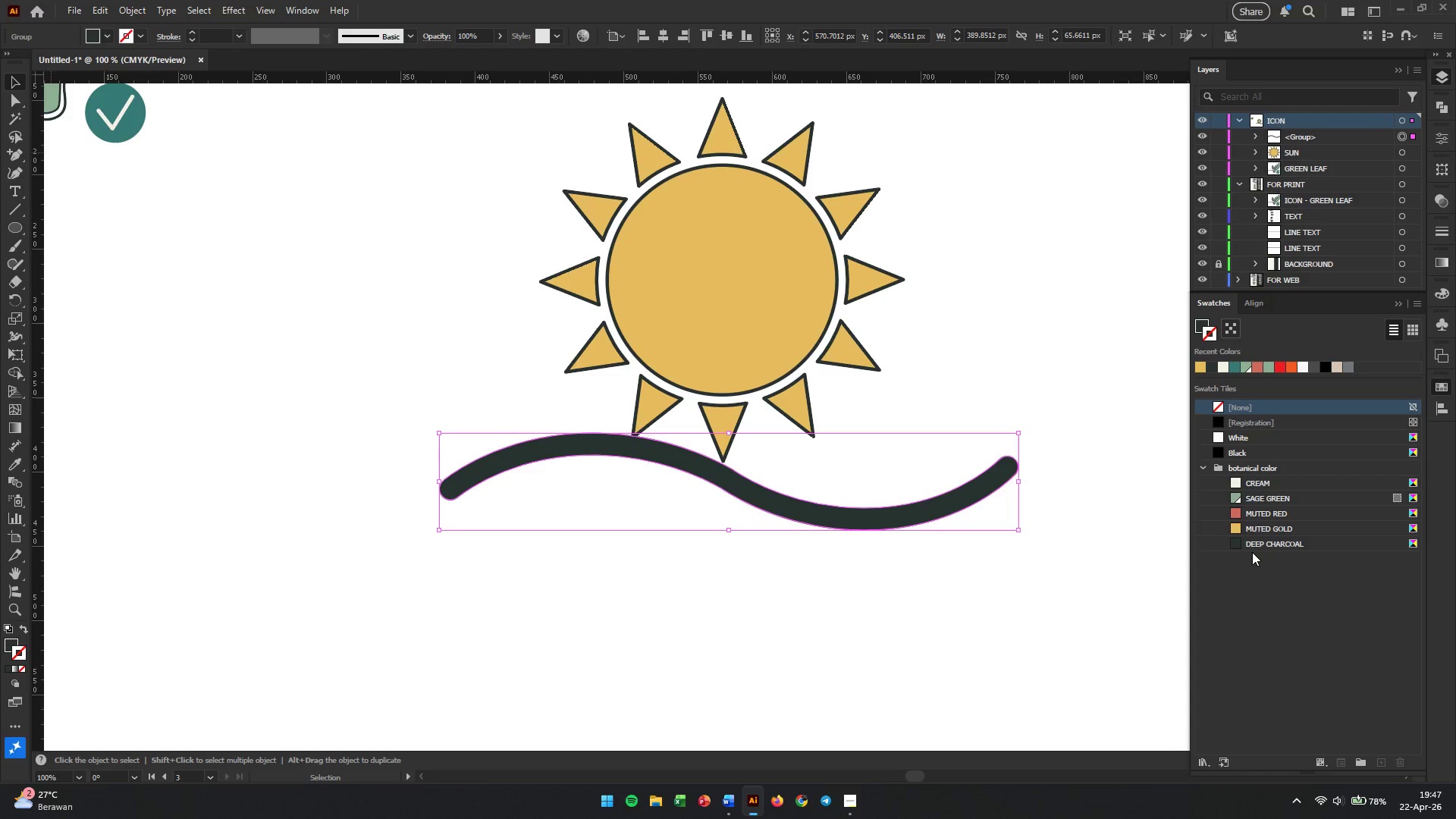 
left_click([1255, 546])
 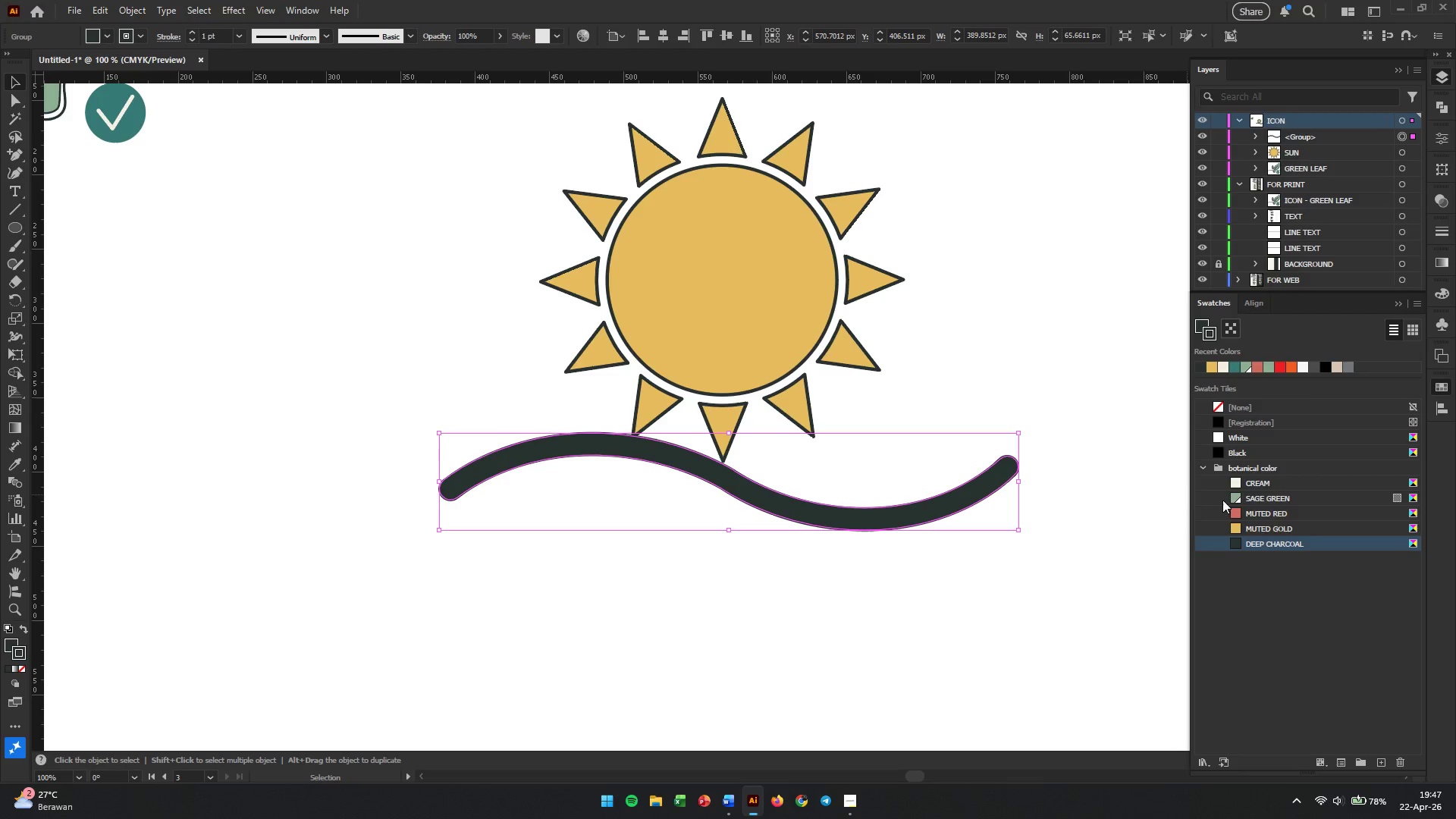 
left_click([1238, 513])
 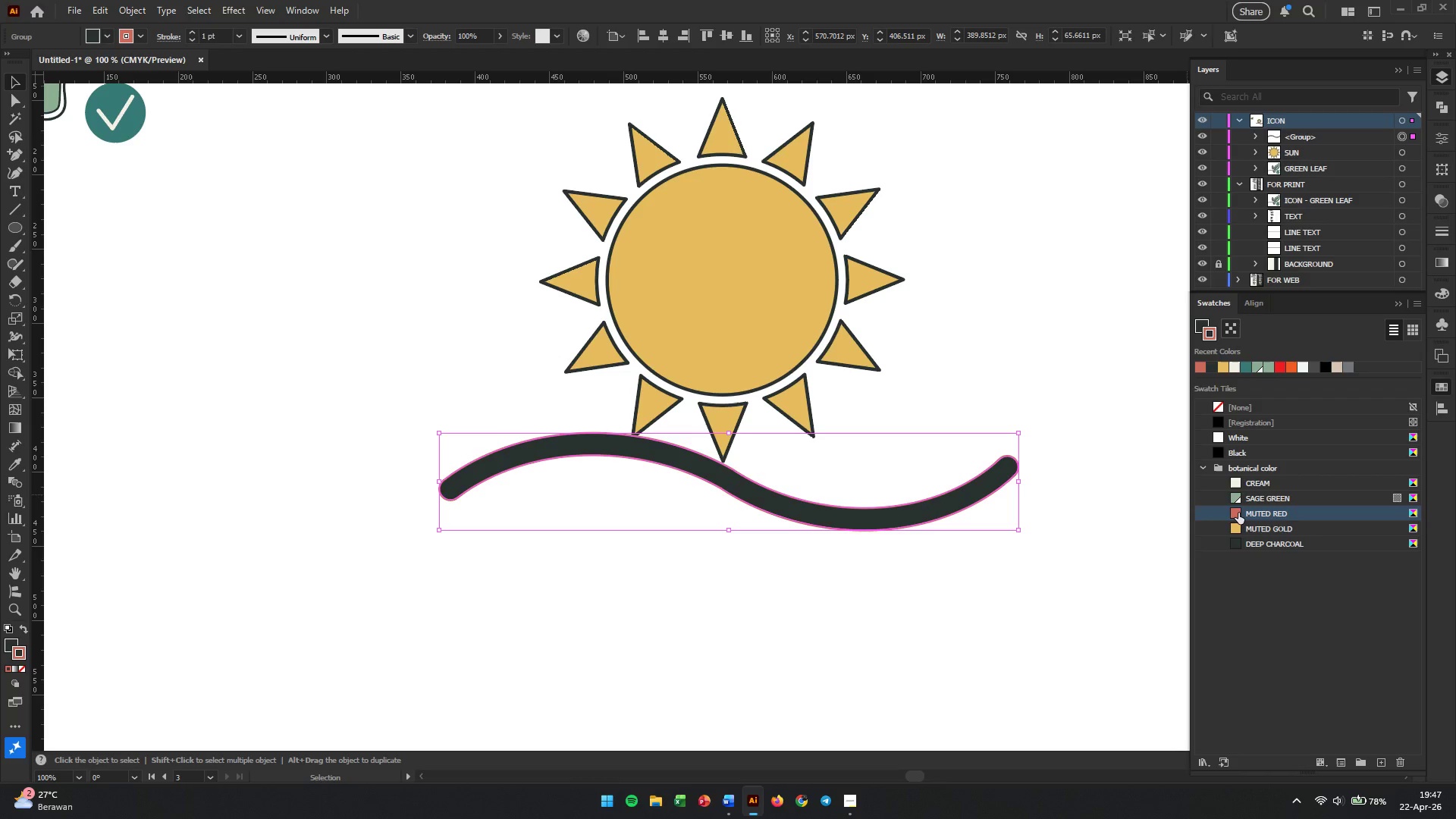 
key(Control+Z)
 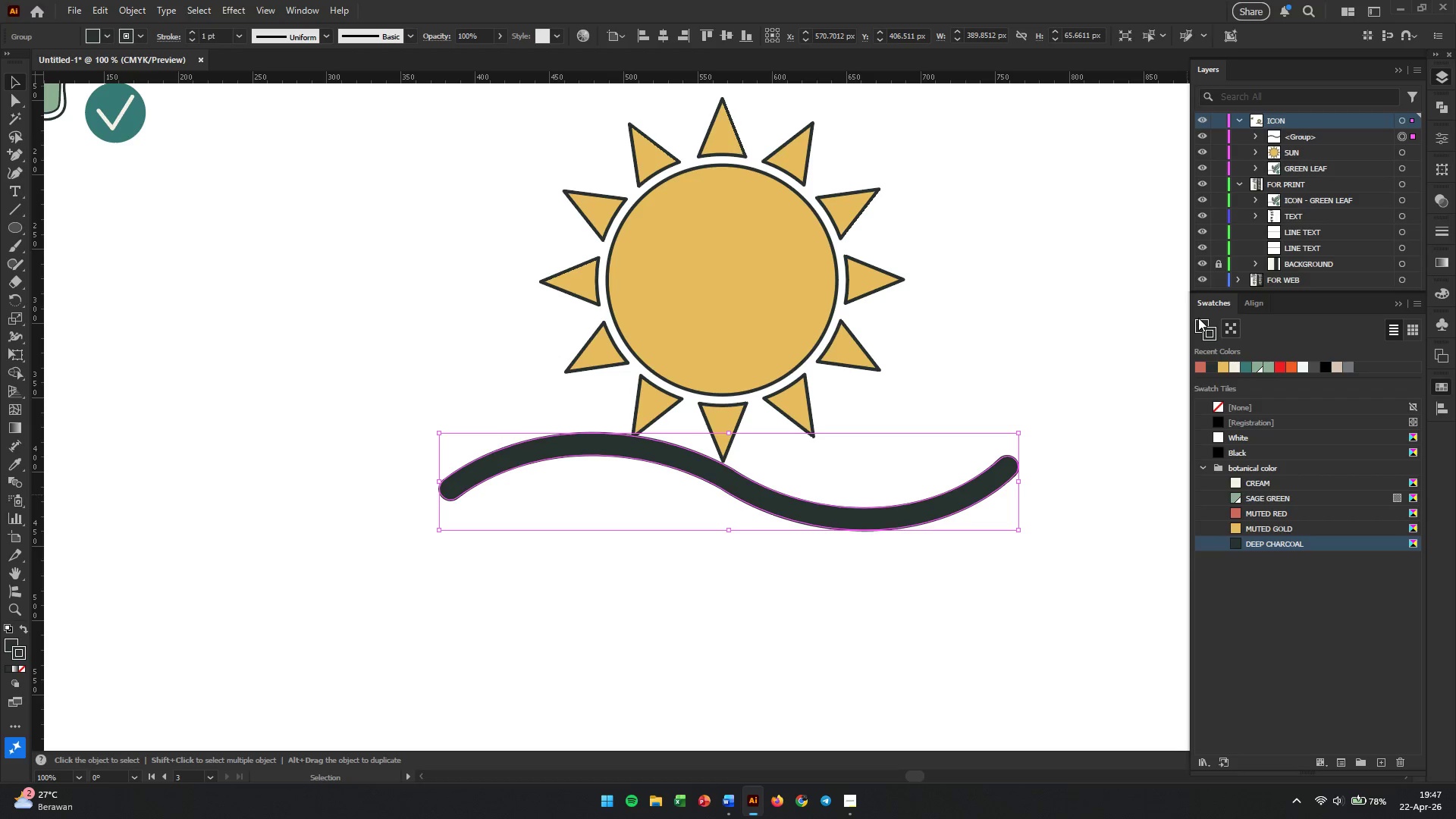 
left_click([1198, 318])
 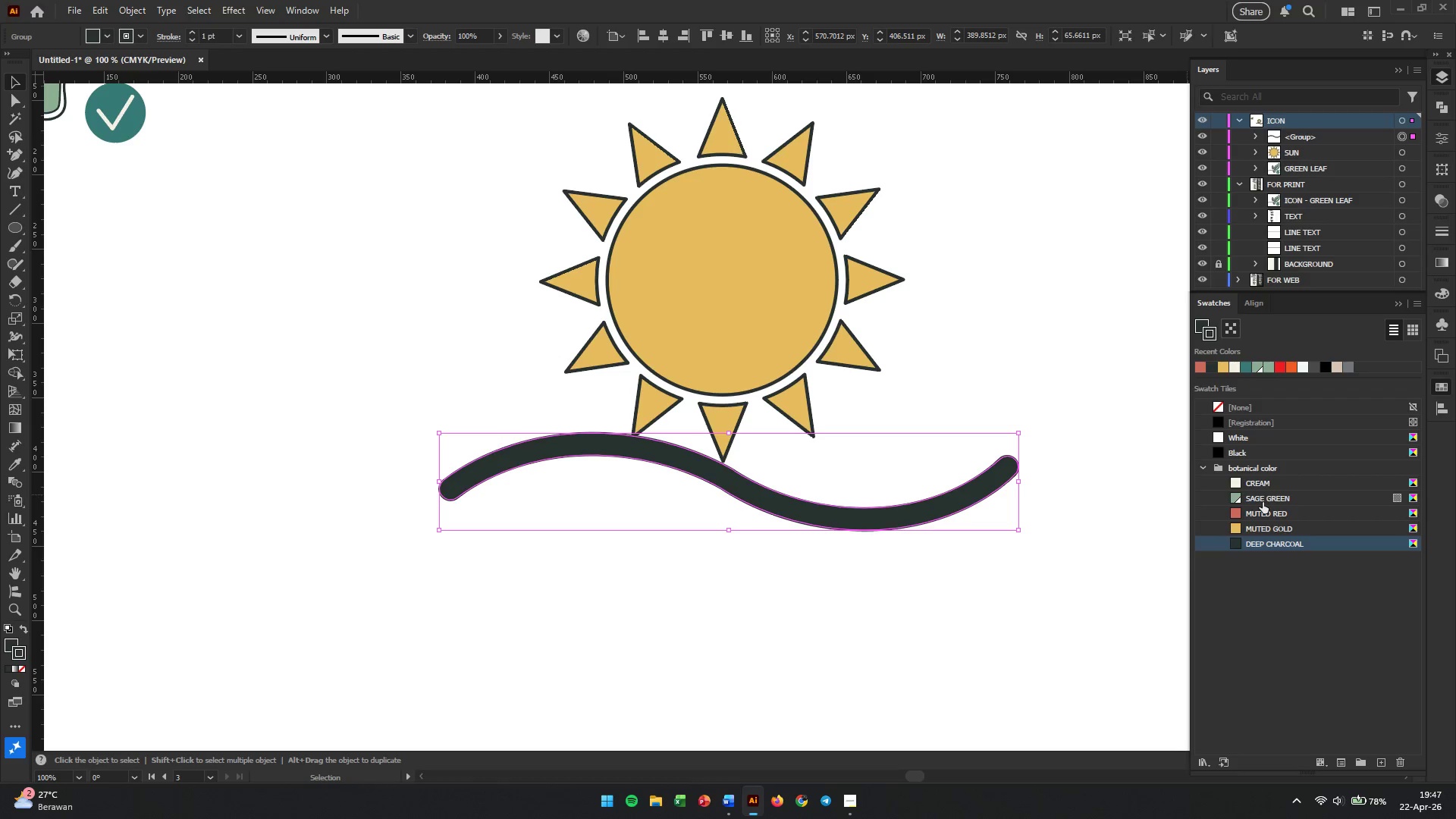 
wait(10.03)
 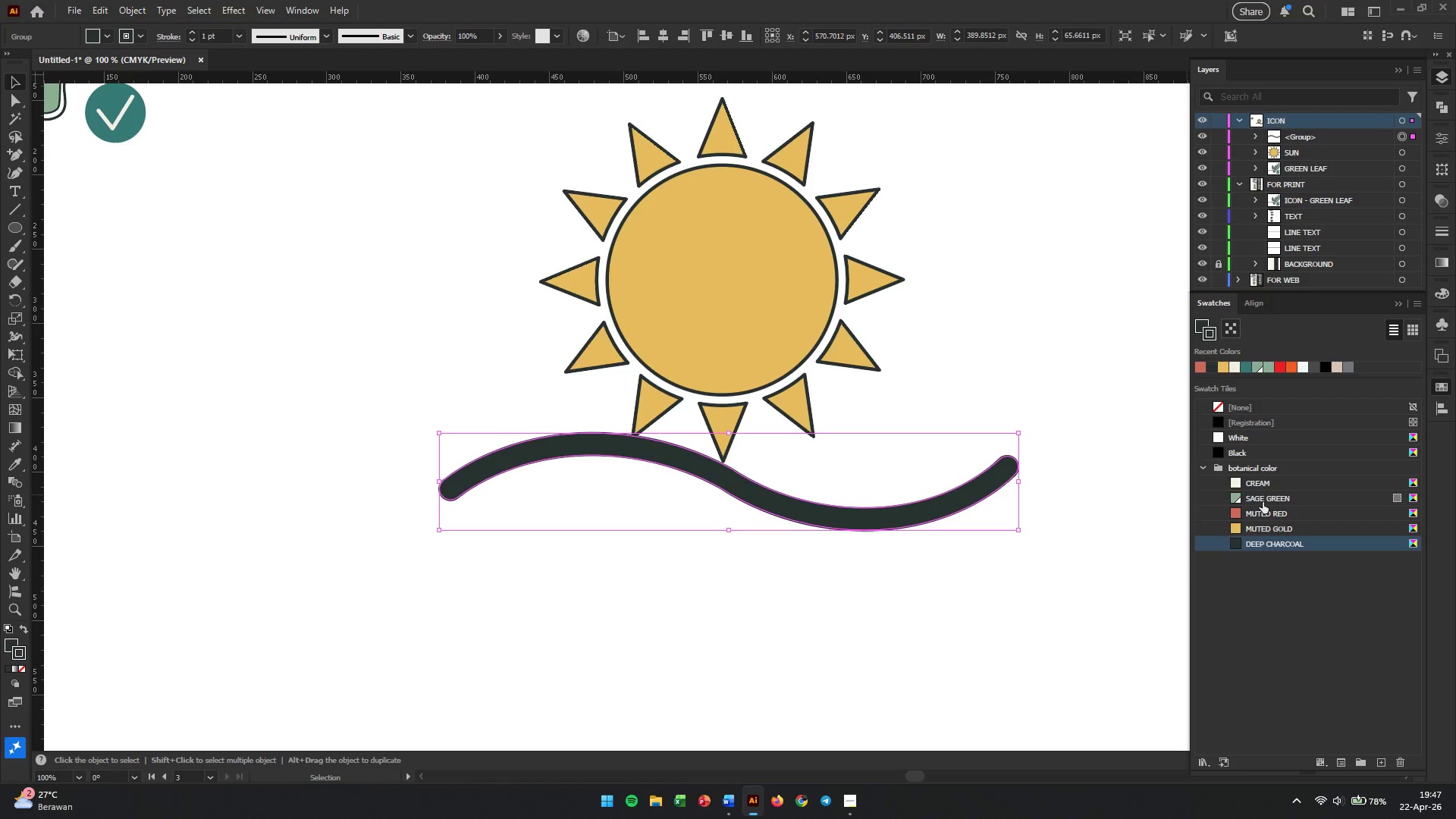 
left_click([1201, 324])
 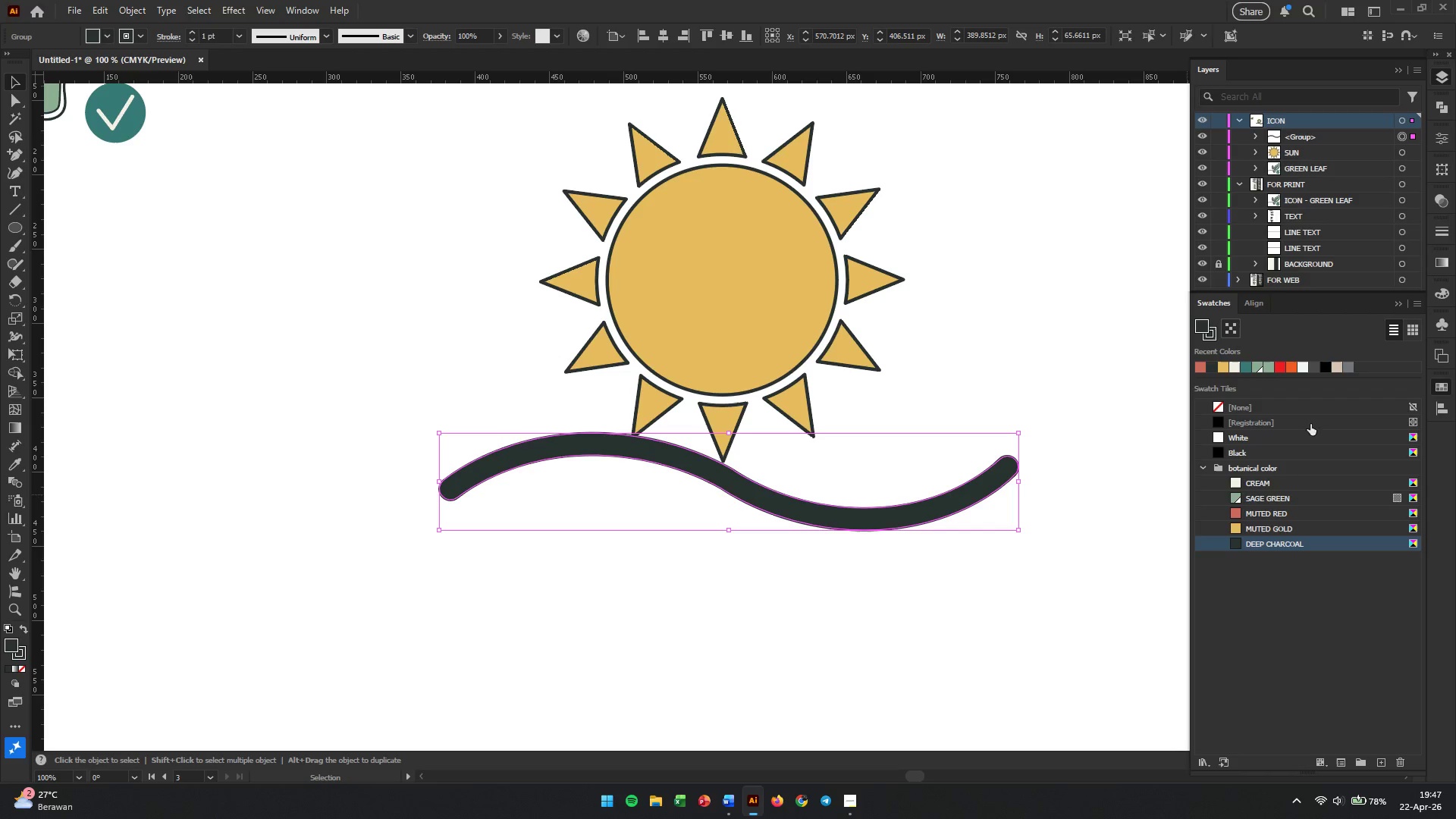 
left_click([1238, 513])
 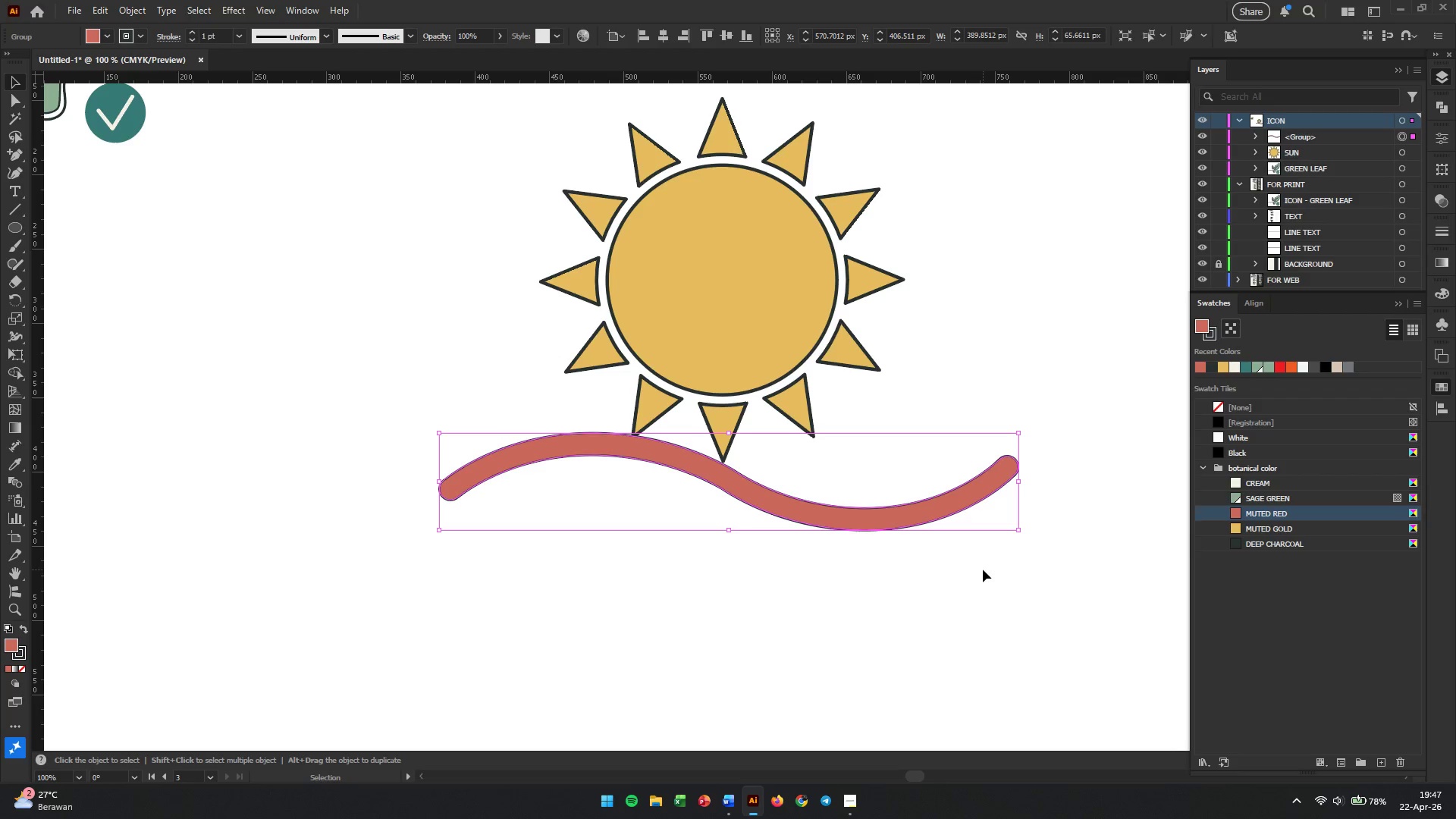 
left_click([983, 570])
 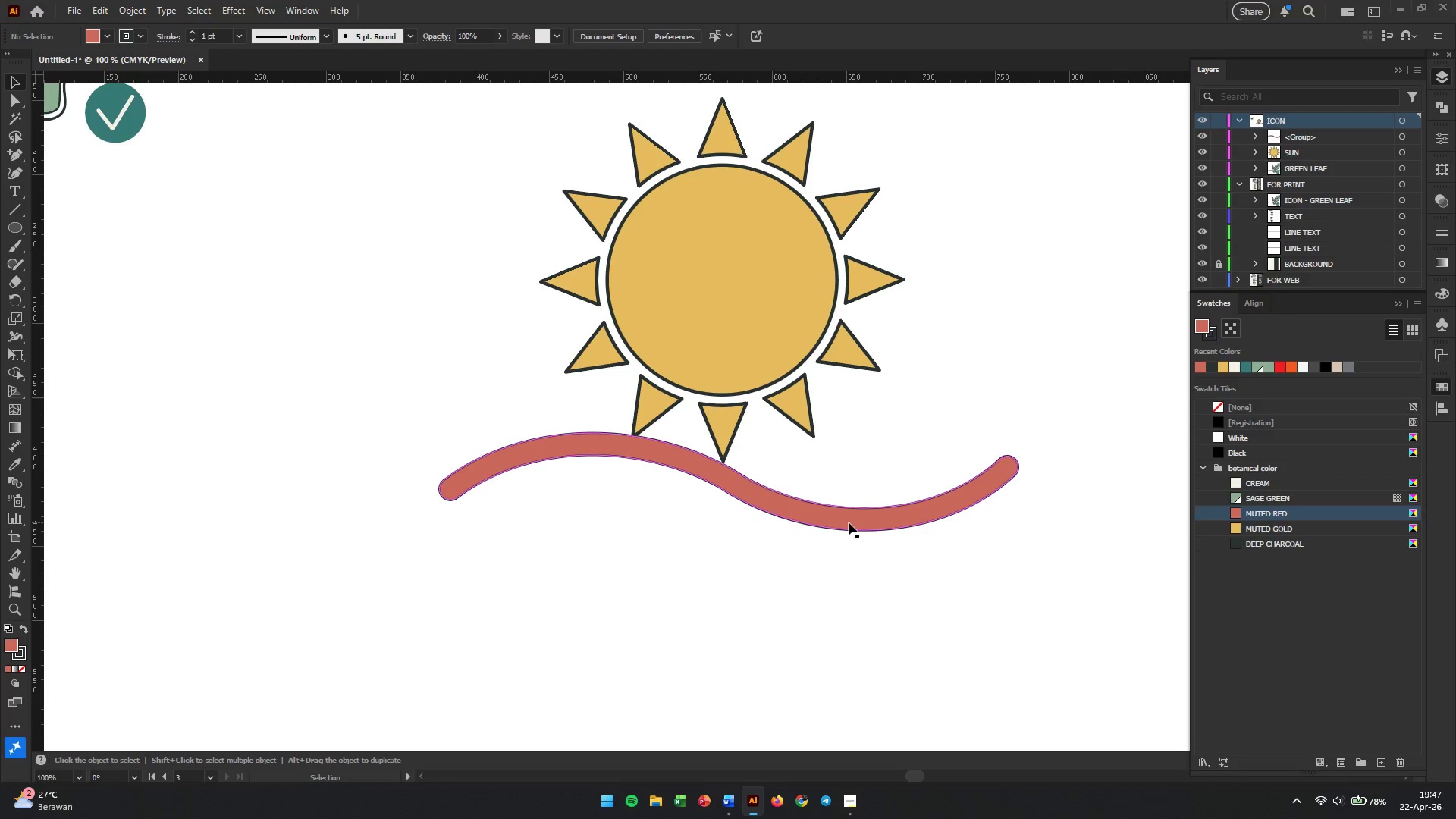 
left_click_drag(start_coordinate=[852, 516], to_coordinate=[852, 459])
 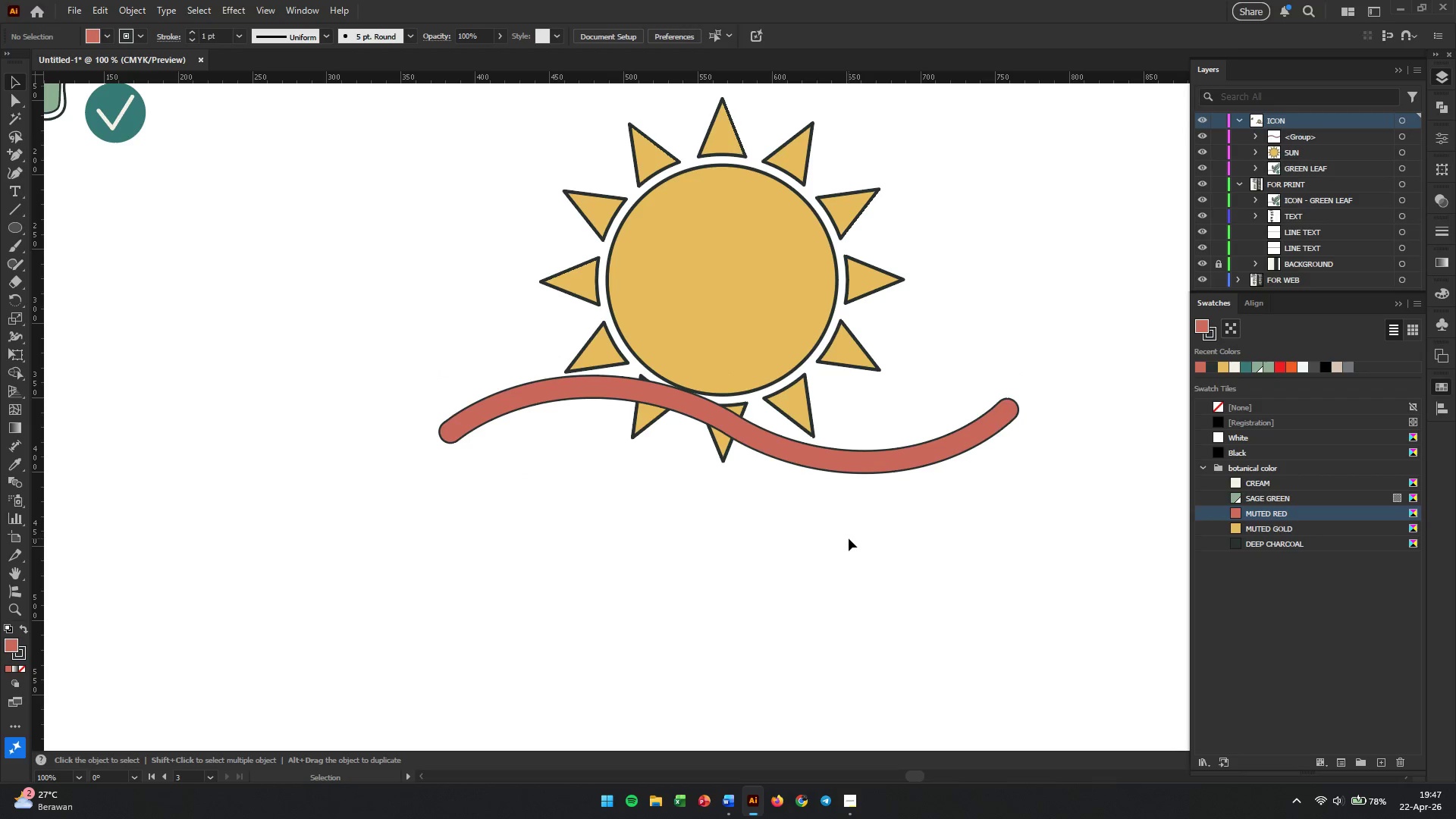 
wait(6.2)
 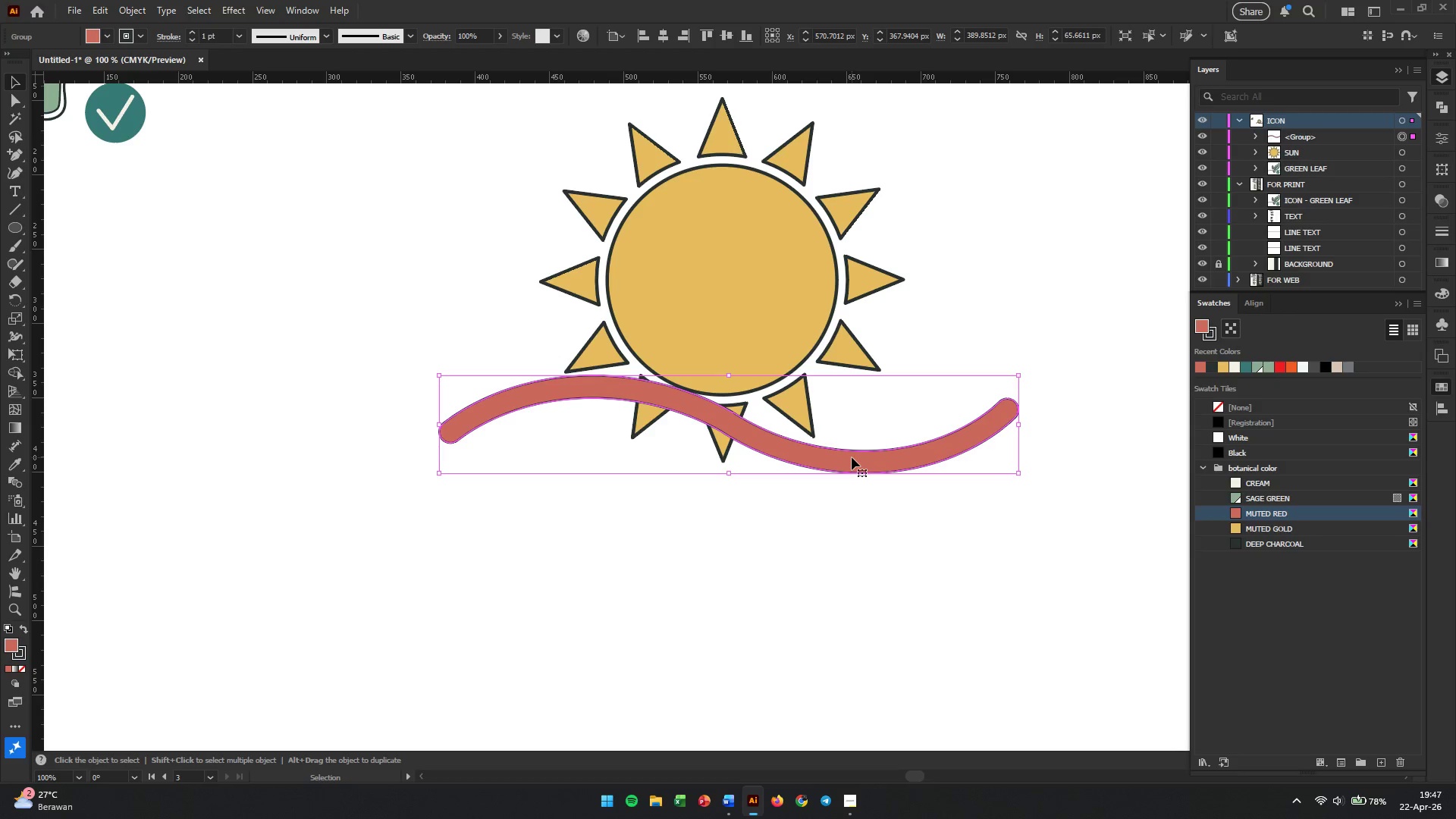 
hold_key(key=AltLeft, duration=3.14)
left_click_drag(start_coordinate=[846, 466], to_coordinate=[847, 490])
 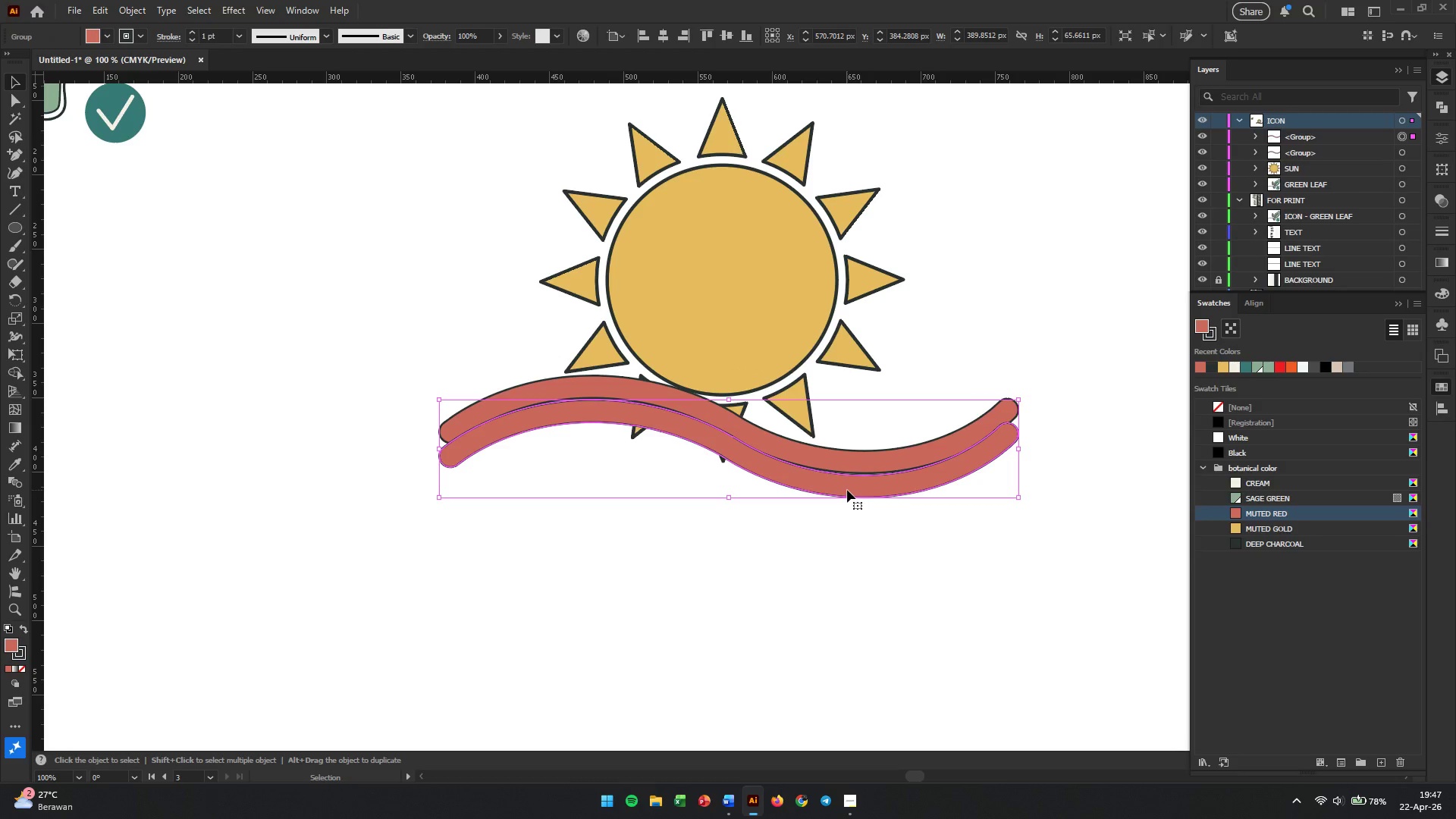 
hold_key(key=ShiftLeft, duration=2.86)
 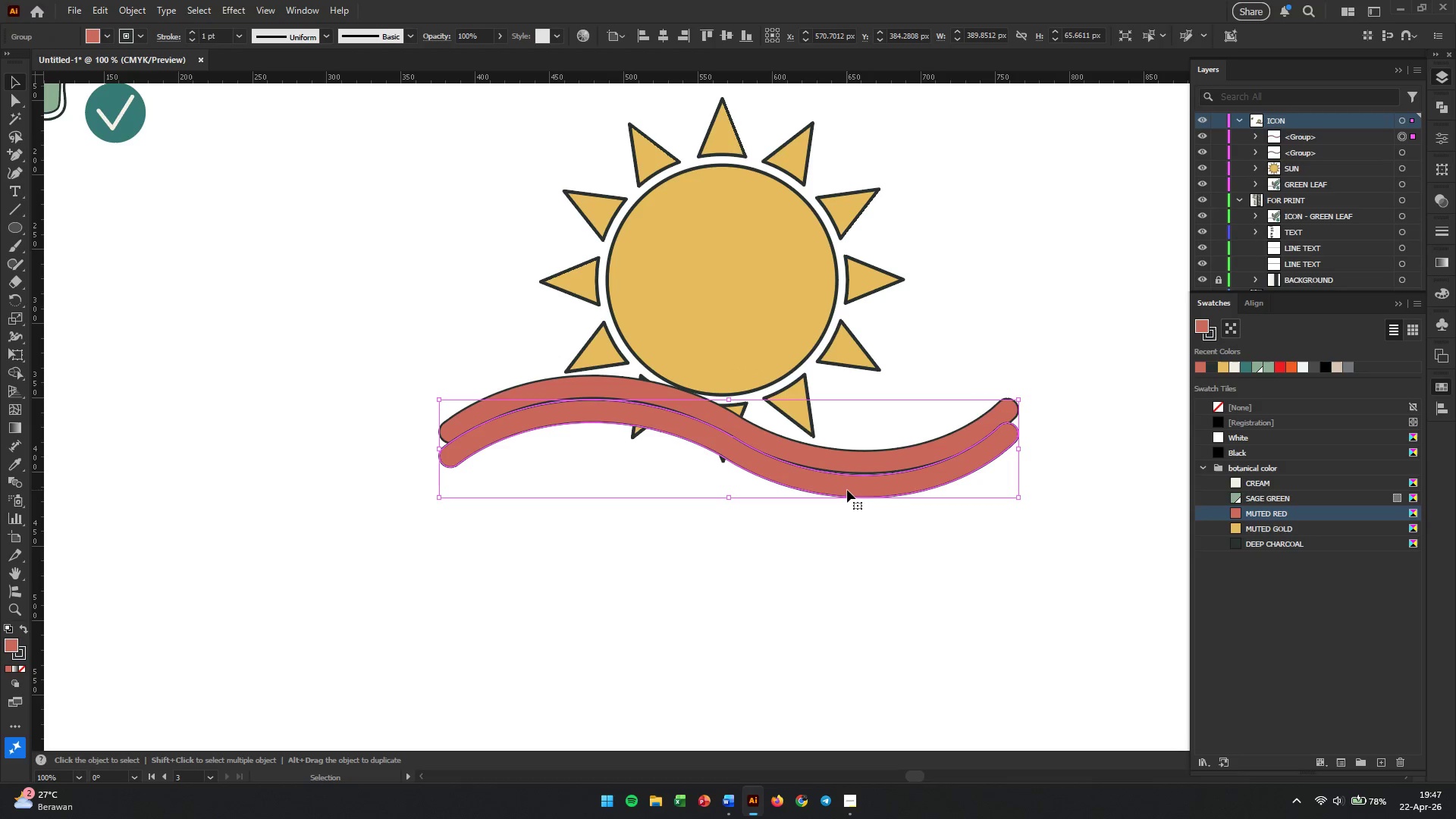 
hold_key(key=AltLeft, duration=5.17)
left_click_drag(start_coordinate=[847, 490], to_coordinate=[848, 510])
 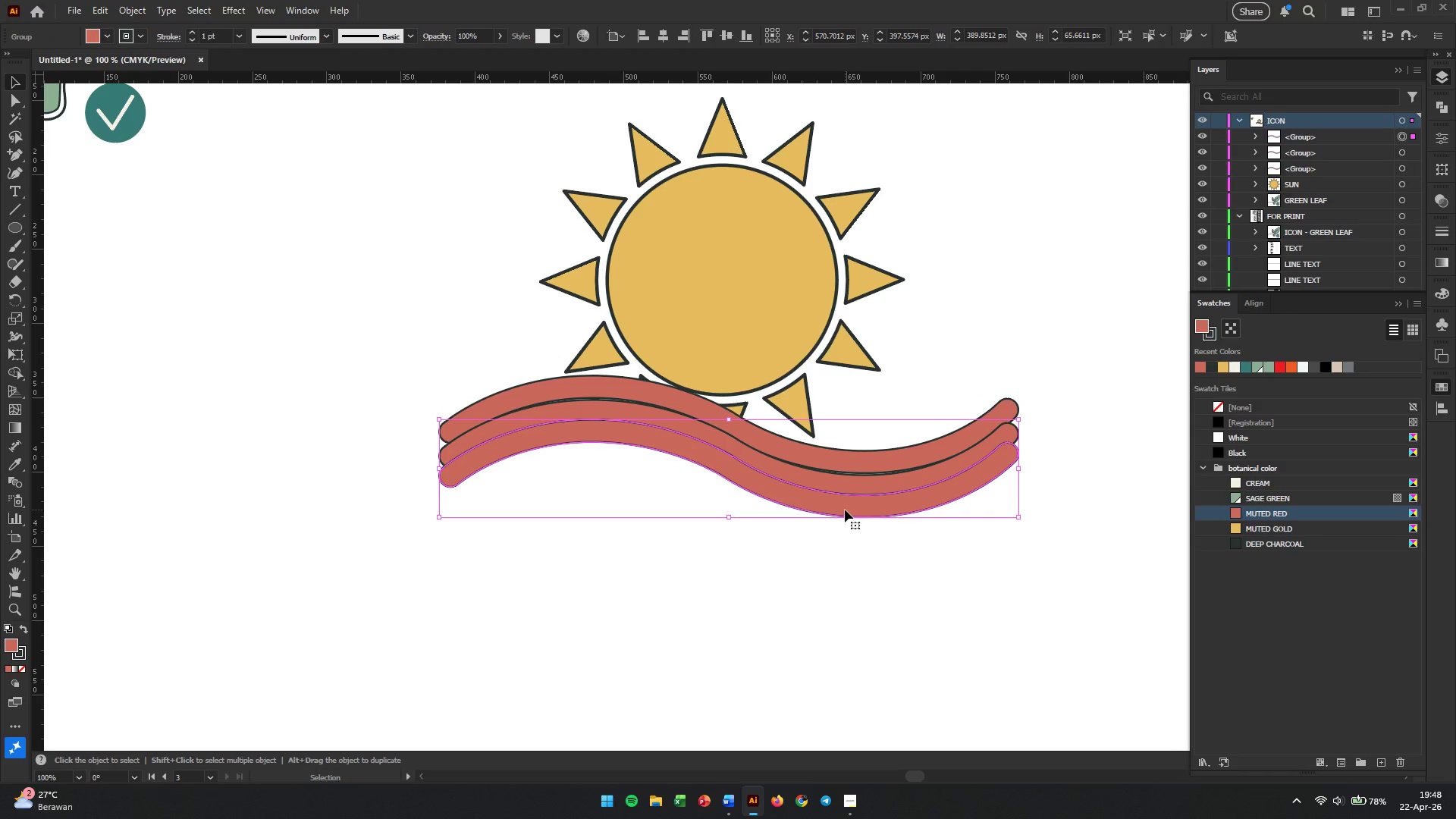 
hold_key(key=ShiftLeft, duration=4.91)
 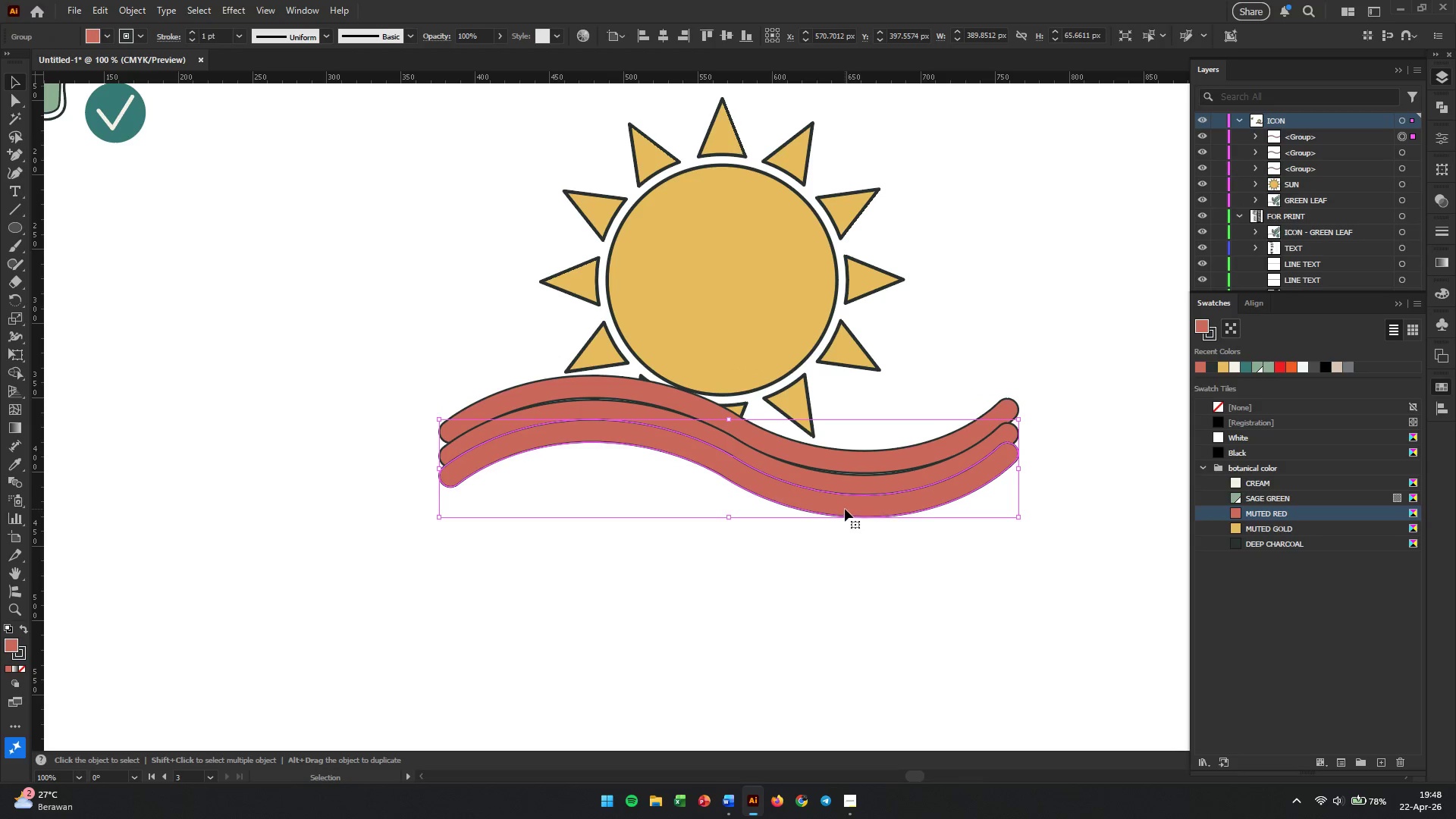 
hold_key(key=AltLeft, duration=2.39)
left_click_drag(start_coordinate=[845, 509], to_coordinate=[846, 531])
 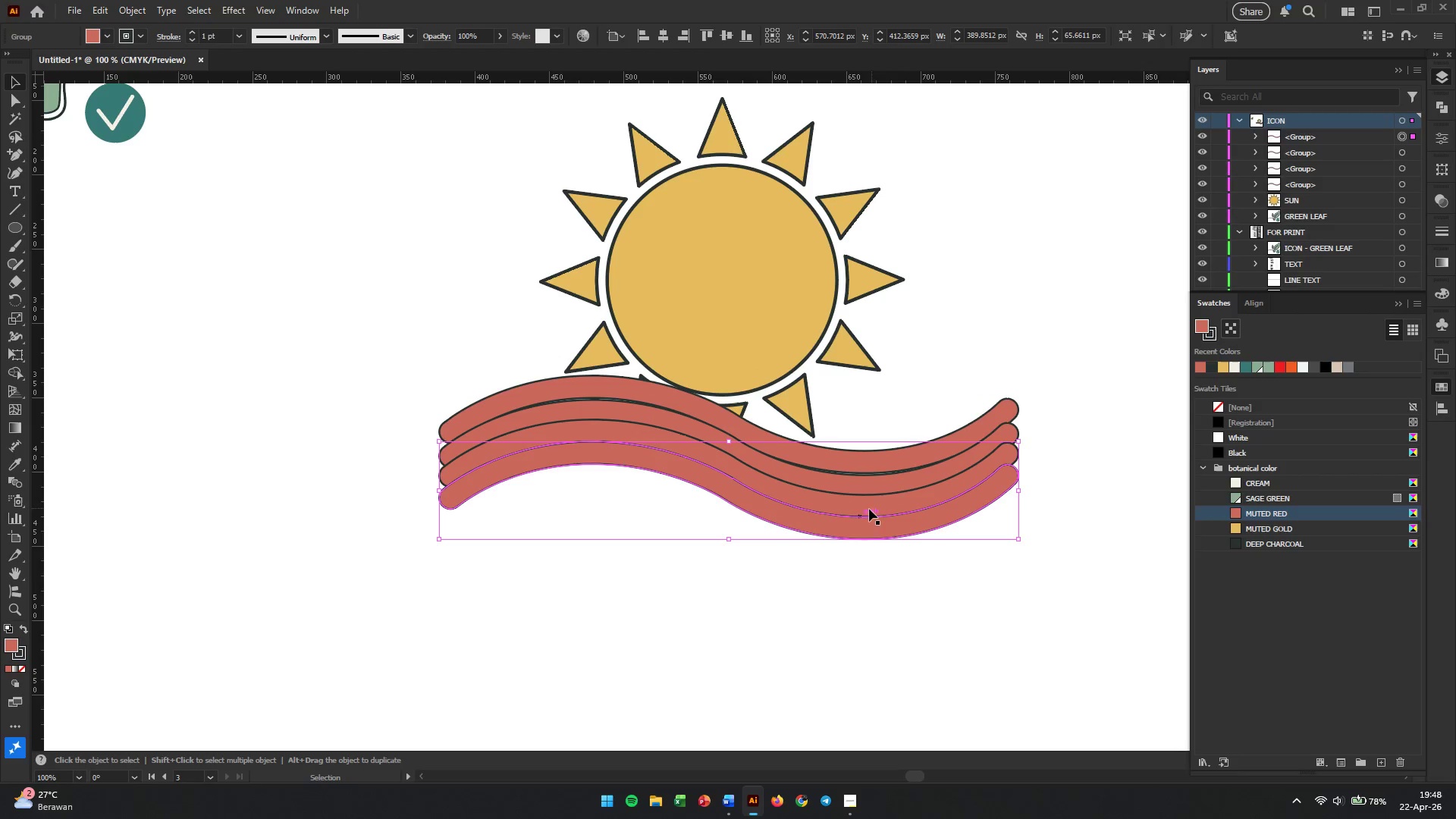 
hold_key(key=ShiftLeft, duration=2.12)
 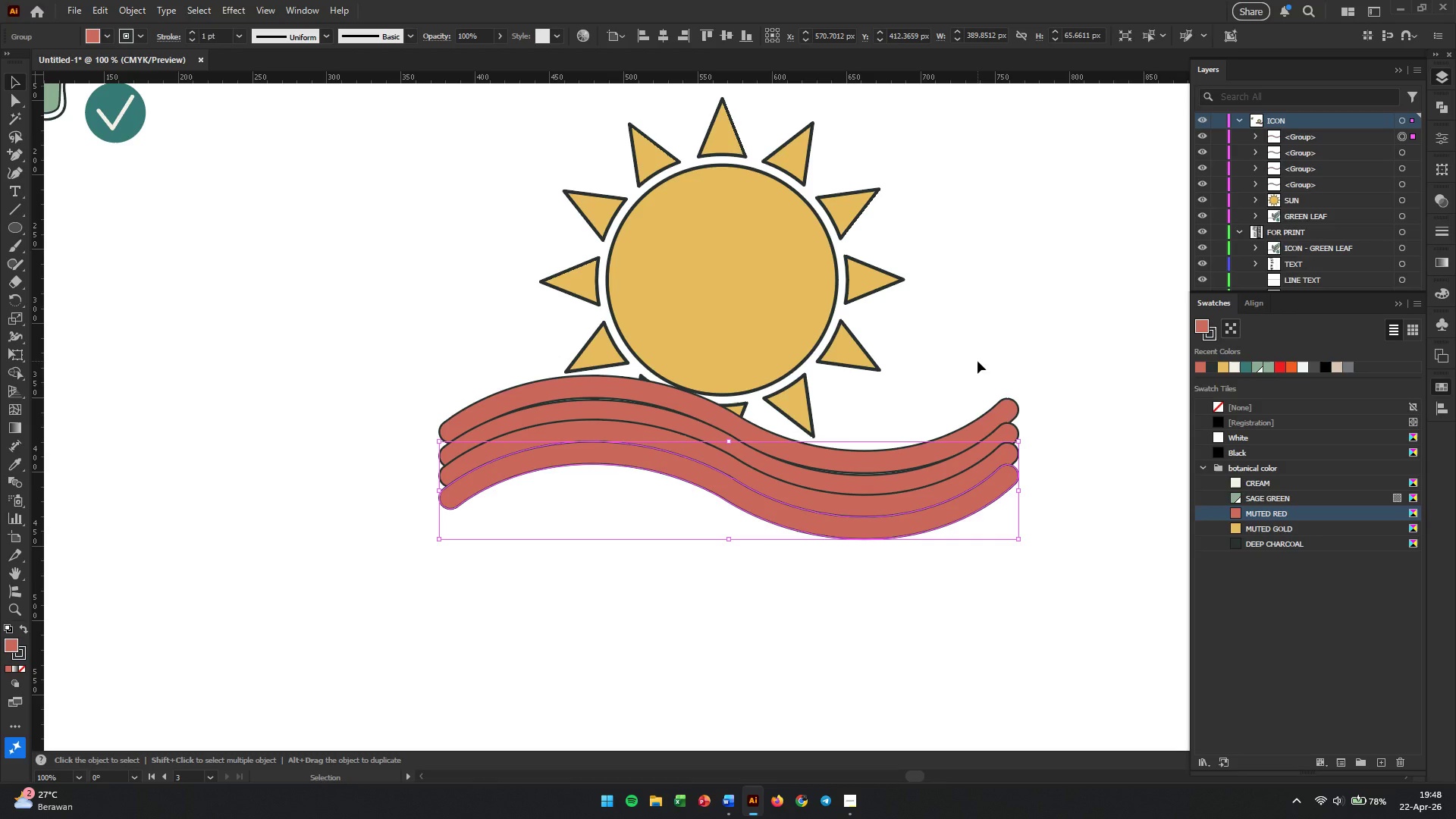 
left_click([997, 349])
 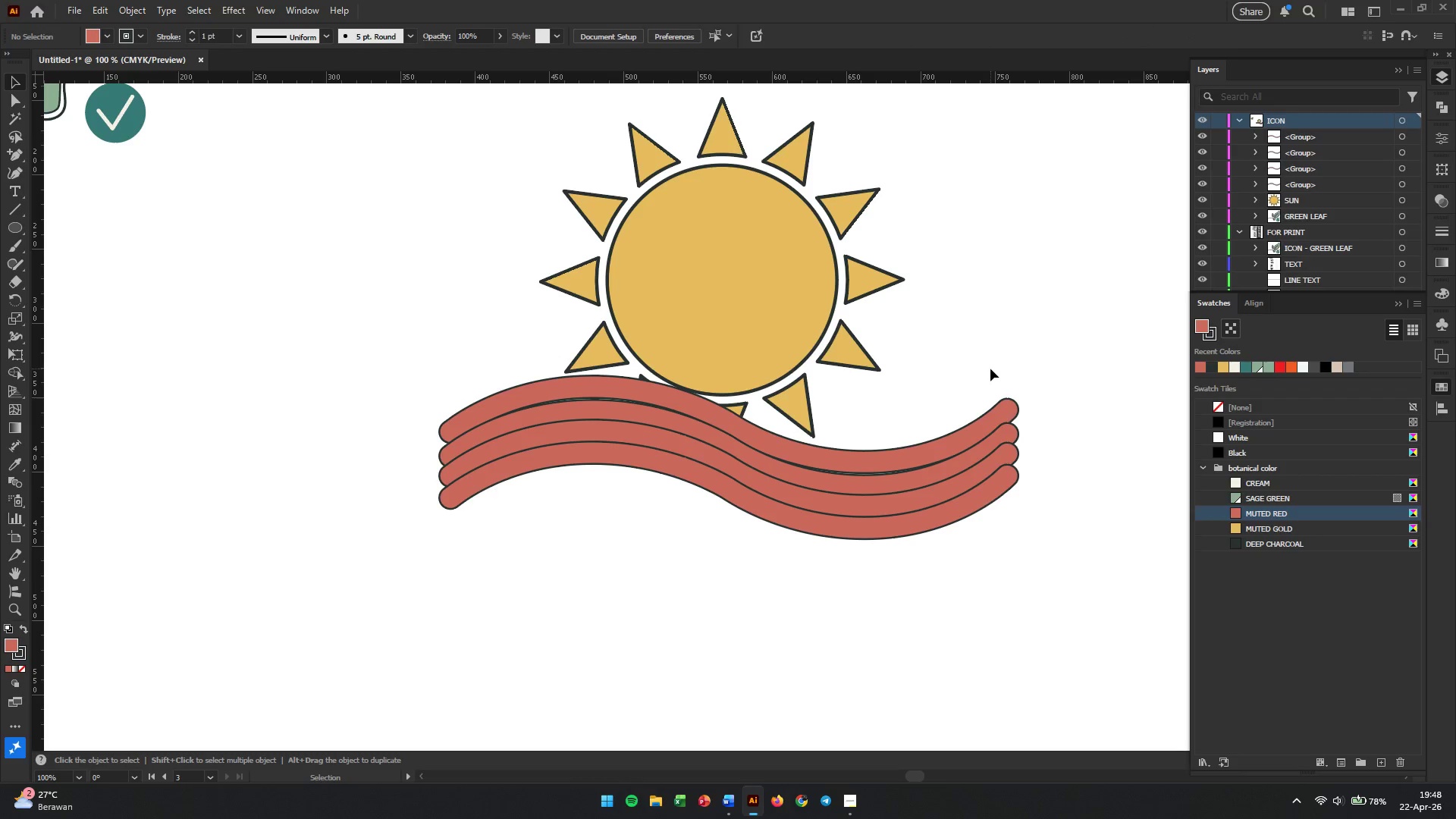 
left_click_drag(start_coordinate=[990, 369], to_coordinate=[909, 566])
 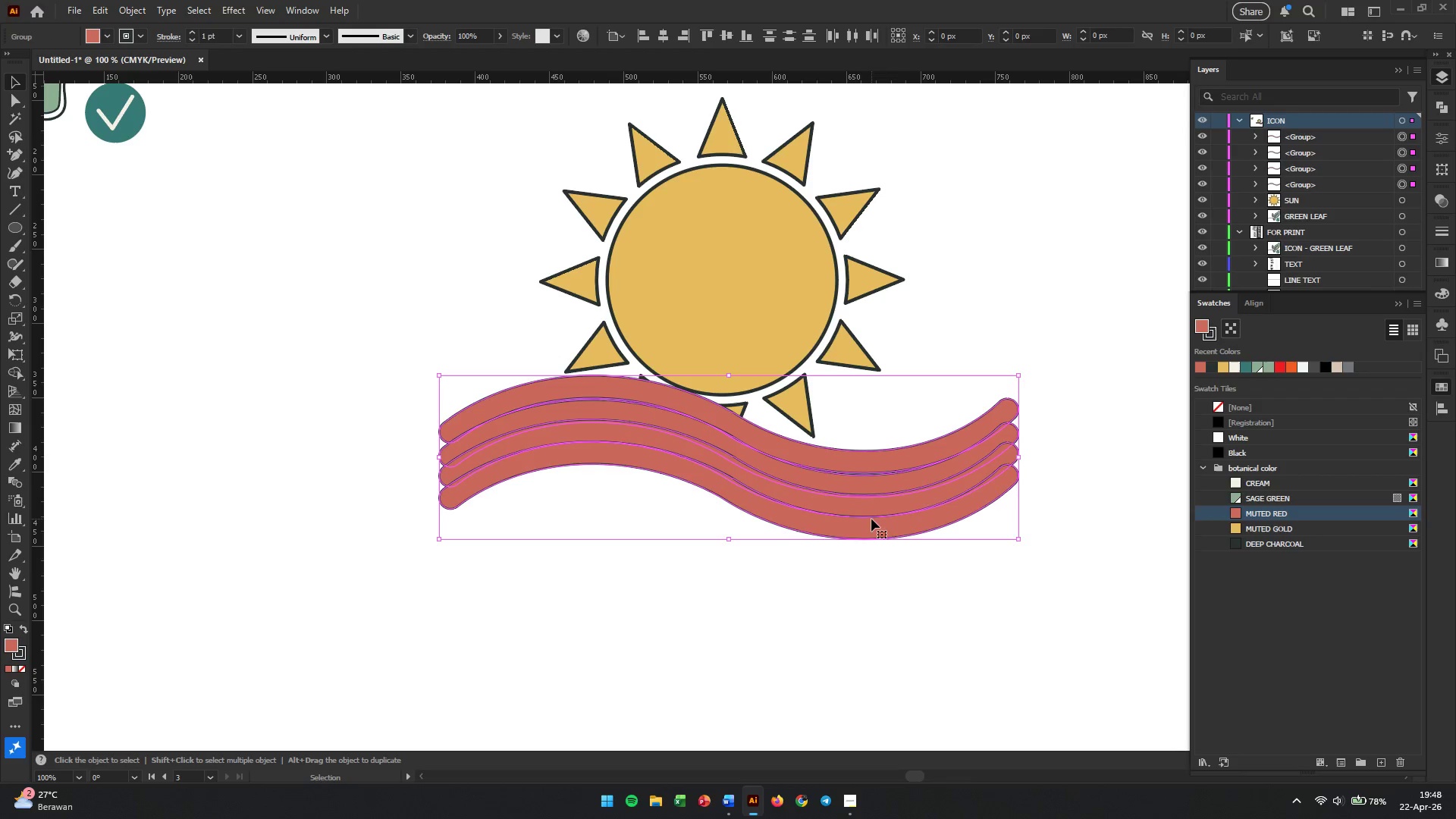 
left_click_drag(start_coordinate=[871, 519], to_coordinate=[869, 618])
 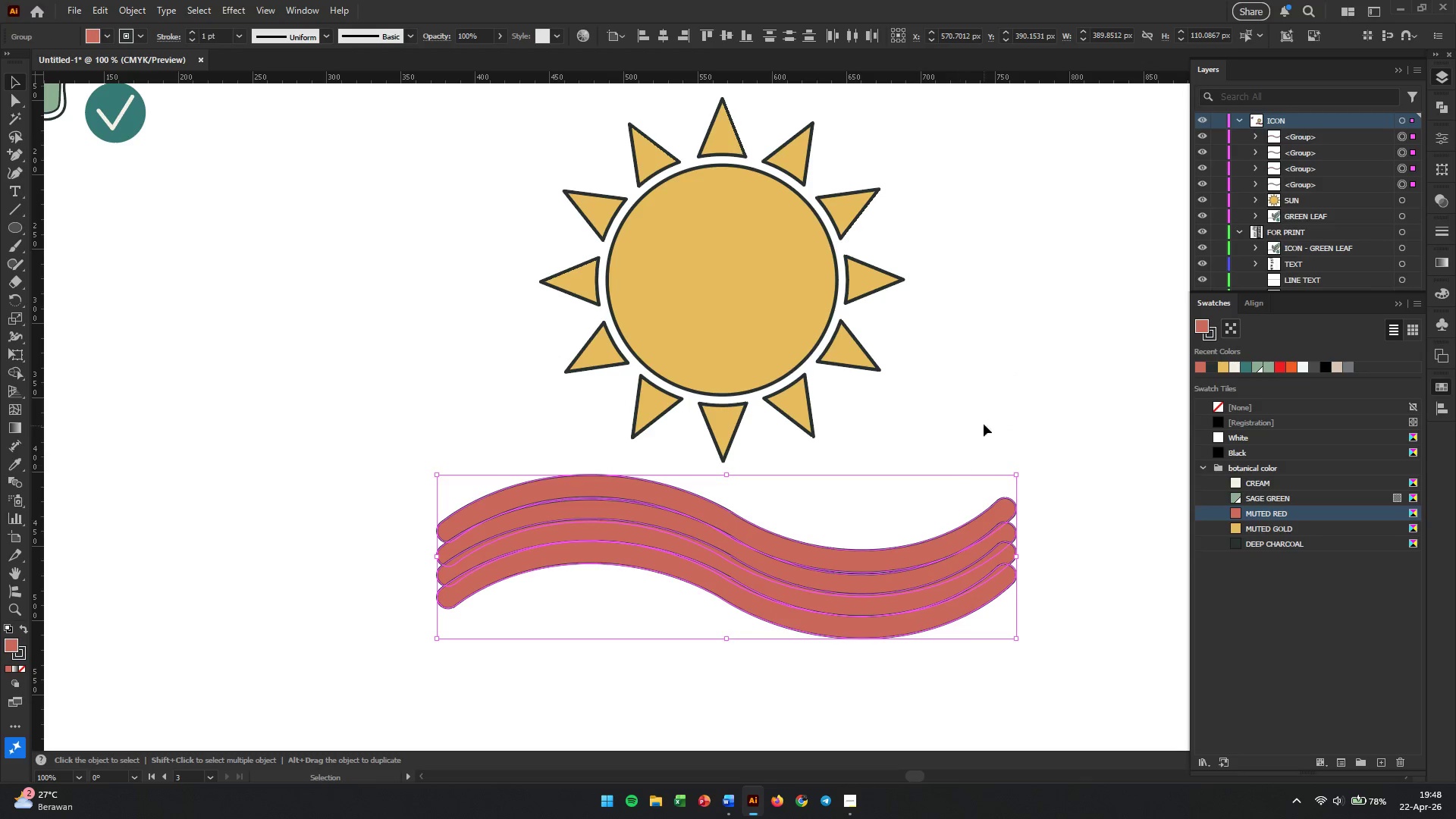 
left_click([988, 416])
 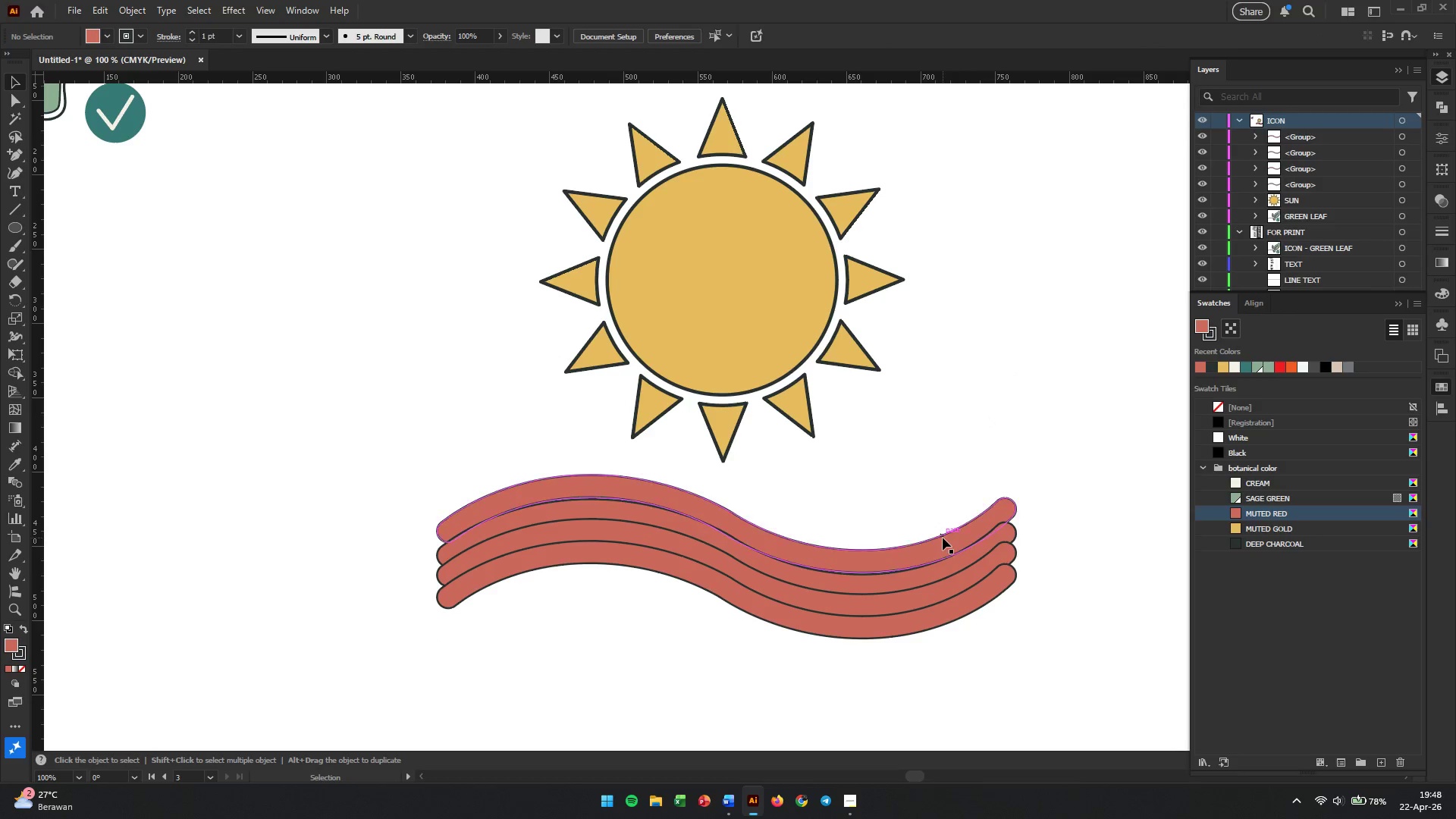 
left_click([943, 538])
 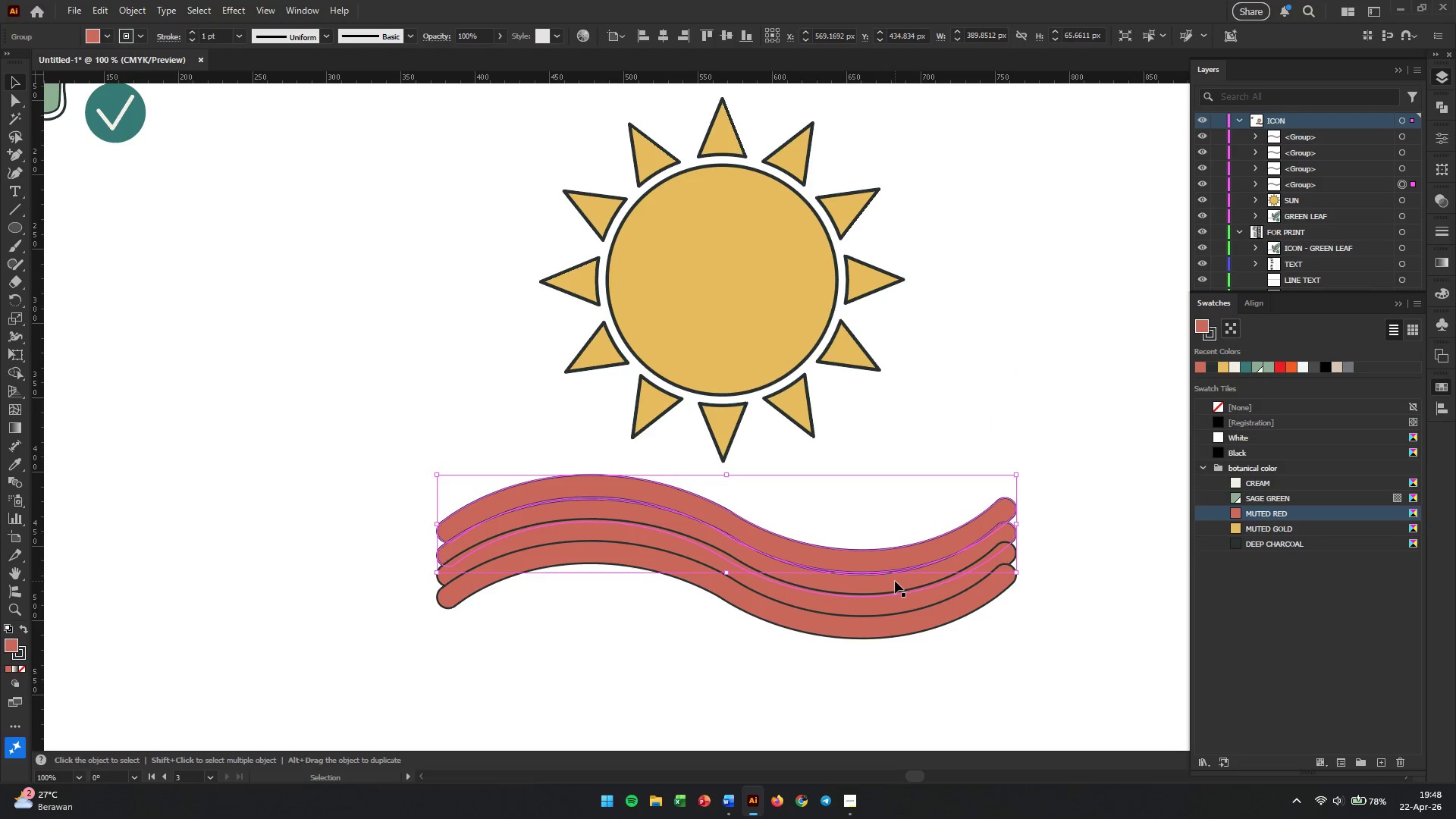 
left_click([895, 581])
 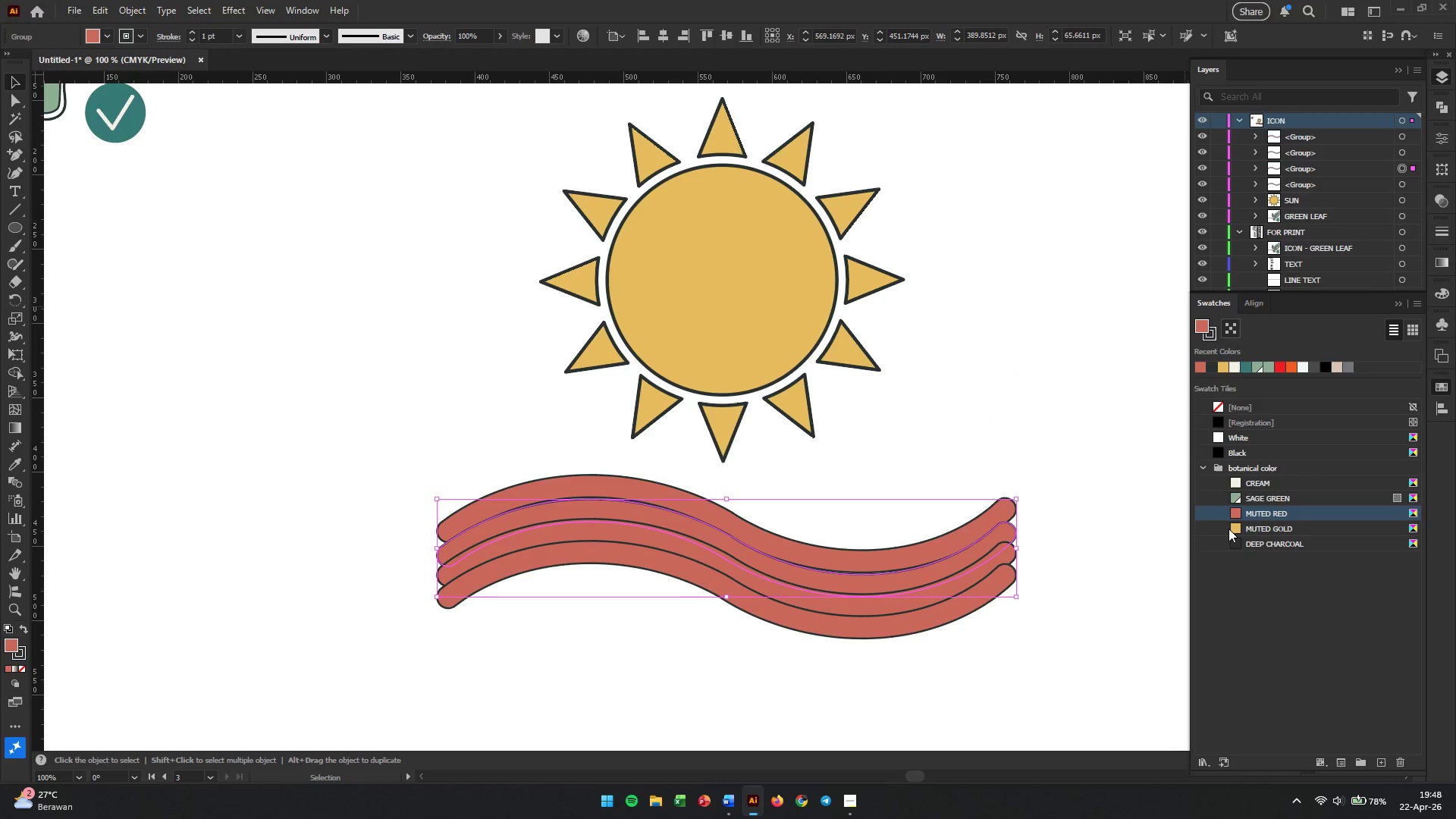 
left_click([1241, 523])
 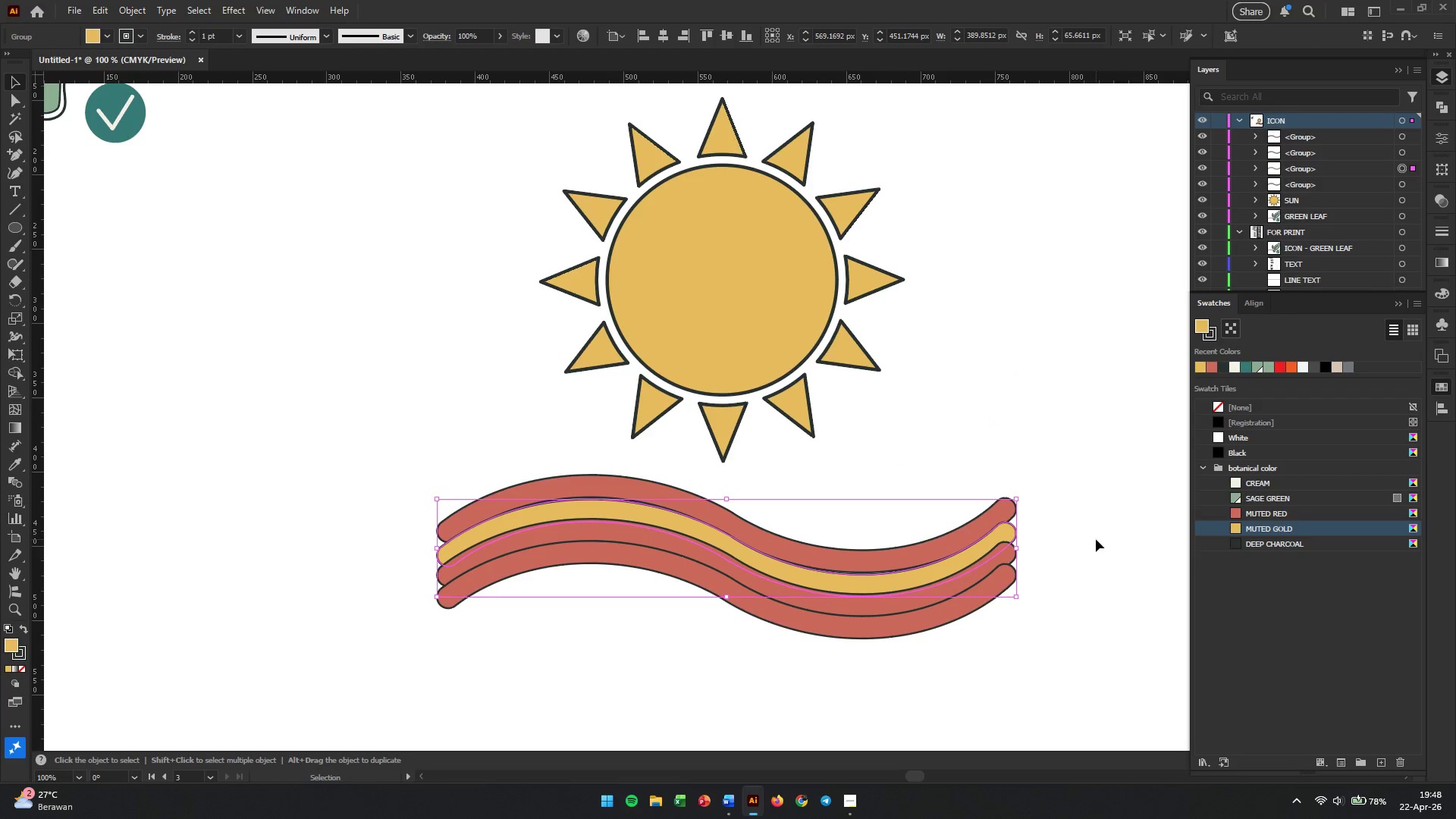 
left_click([1096, 539])
 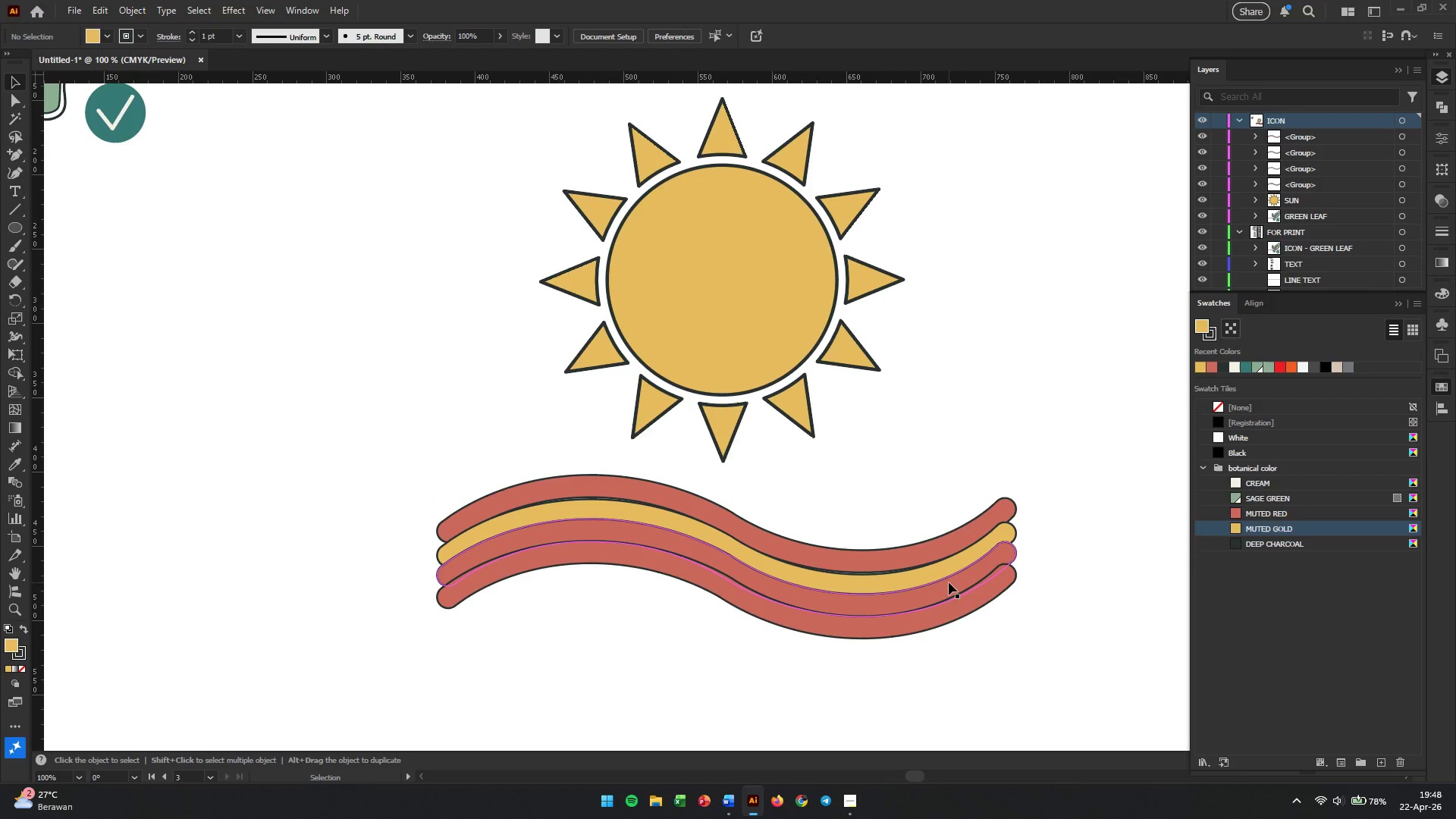 
left_click([946, 585])
 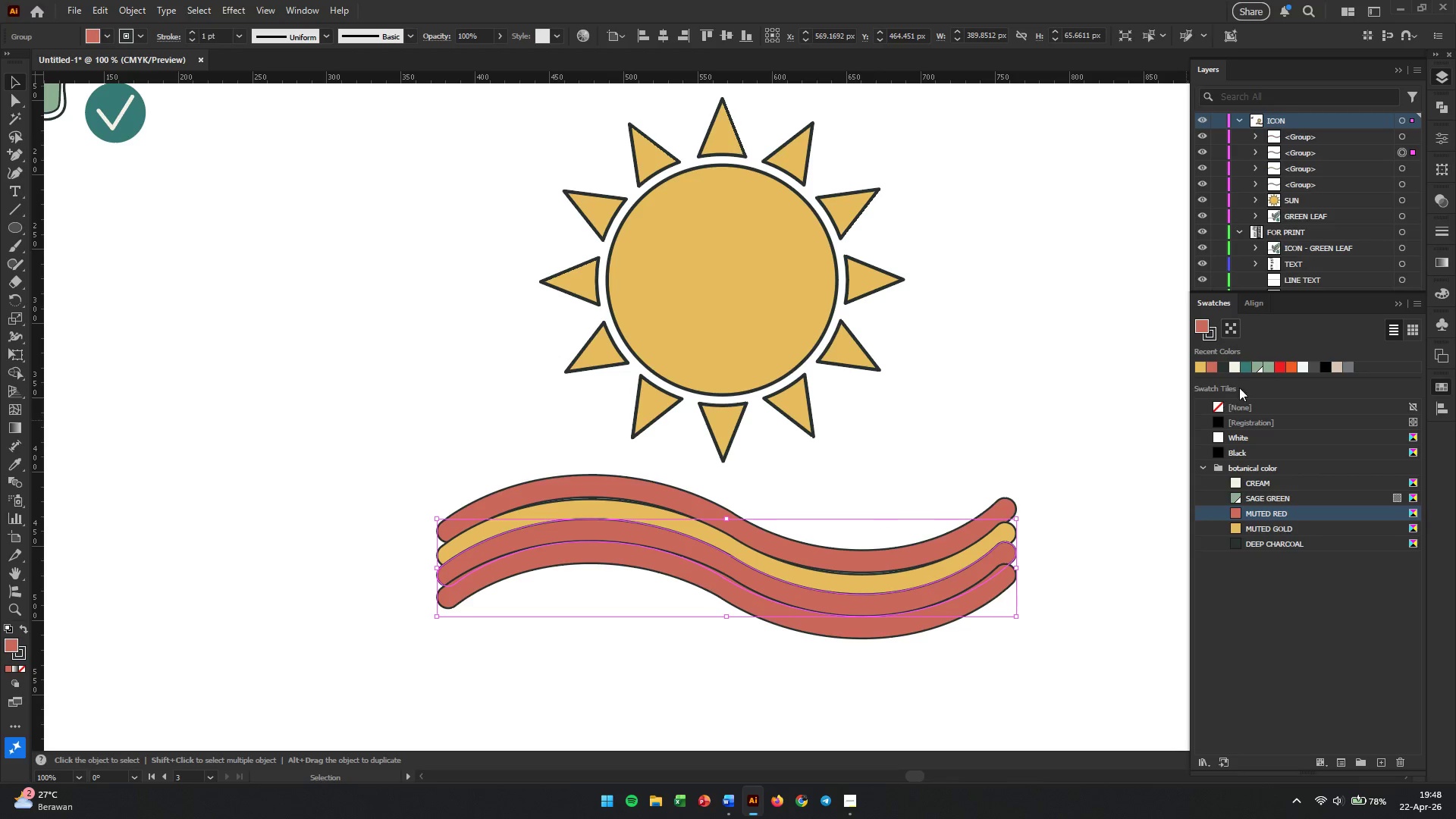 
left_click([1244, 364])
 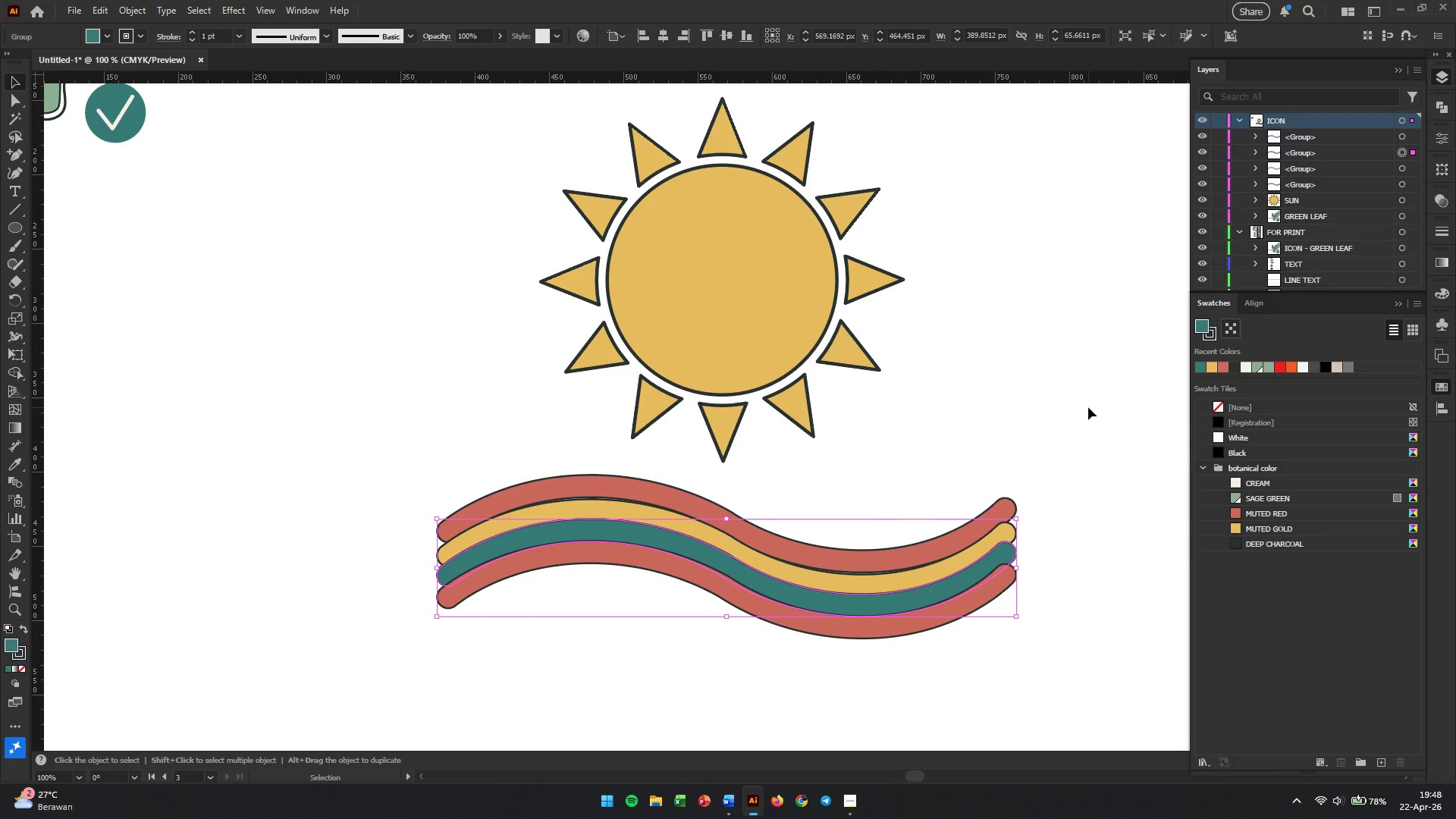 
left_click([1088, 407])
 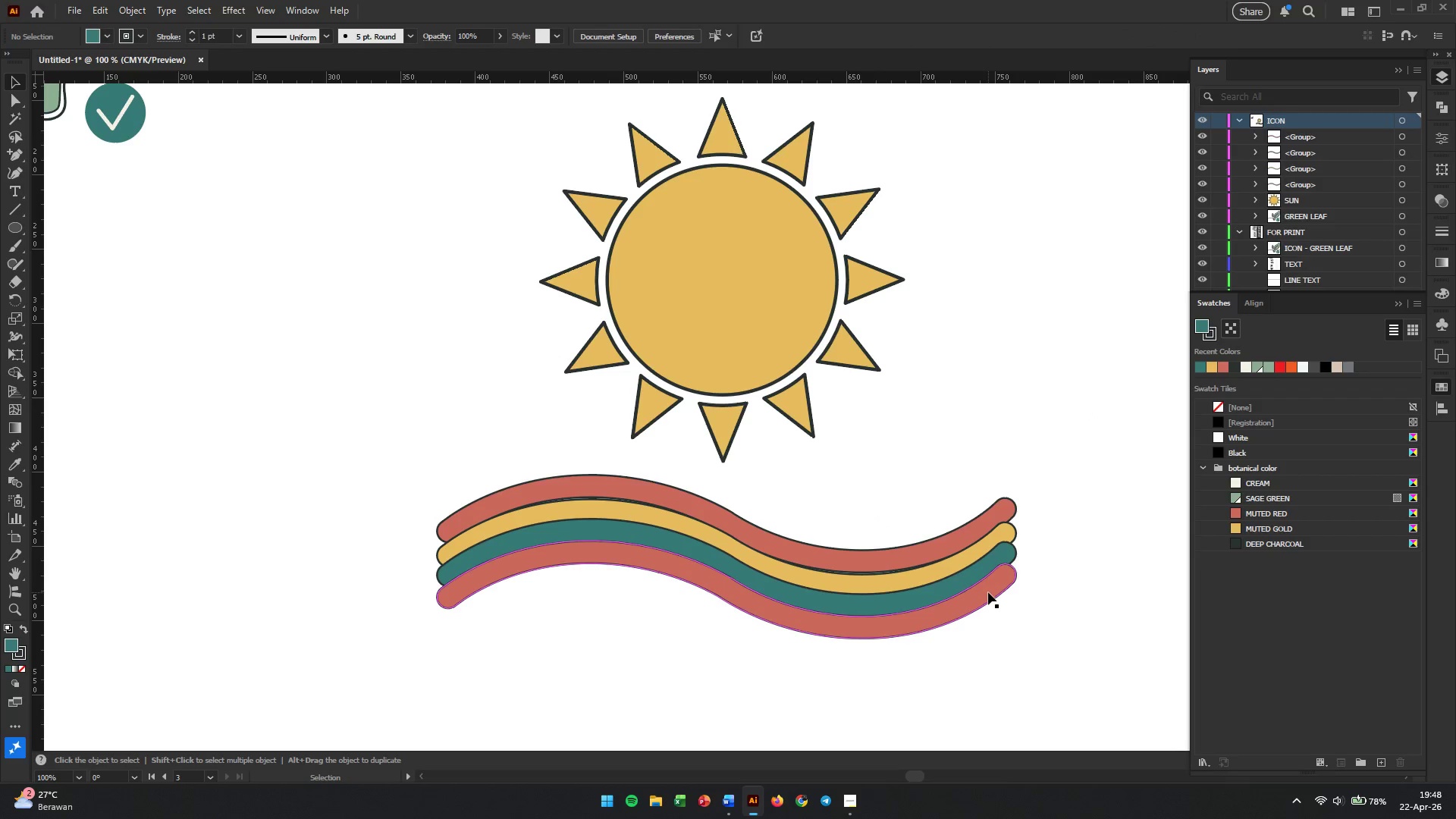 
left_click([988, 592])
 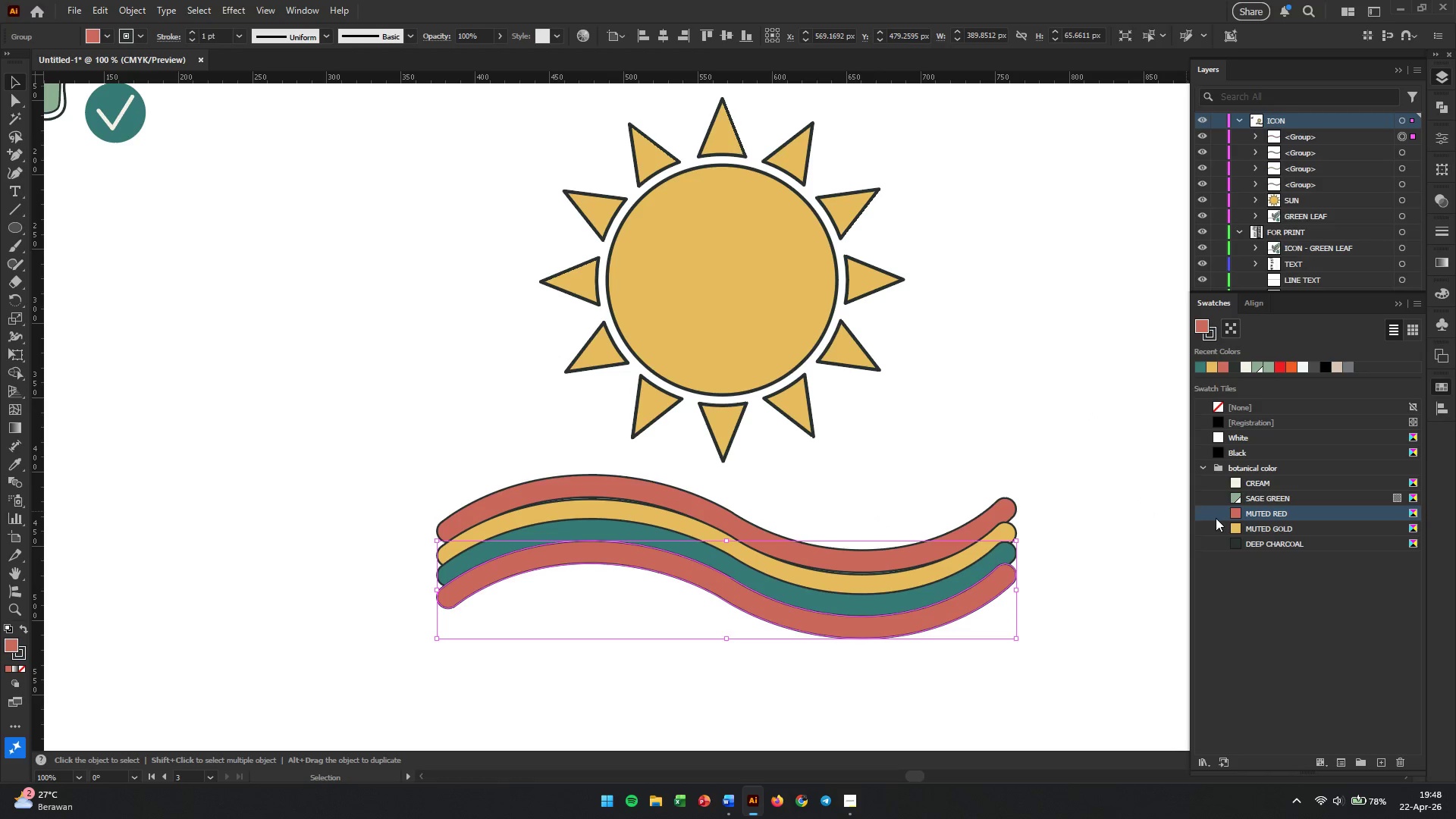 
double_click([1235, 513])
 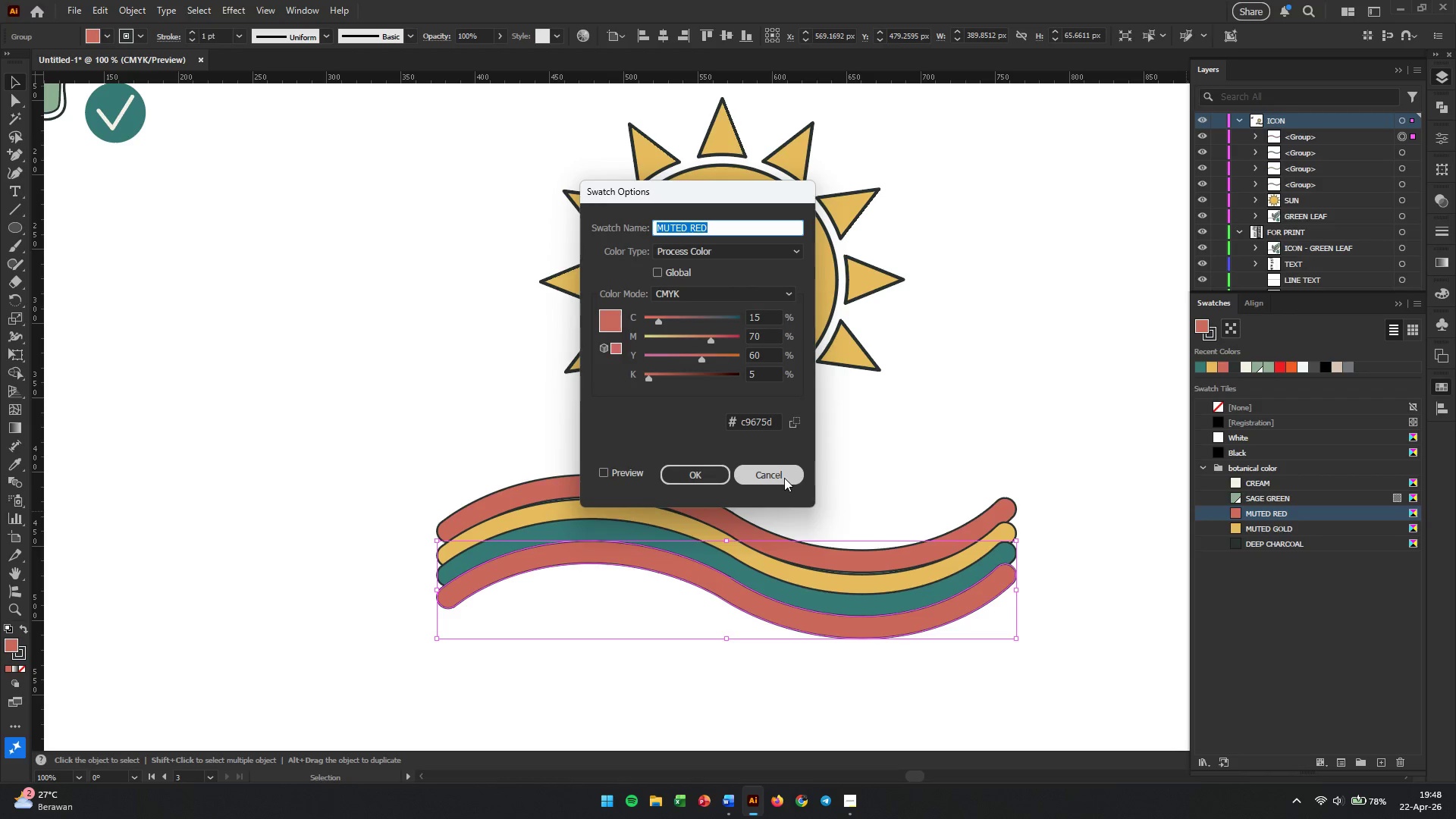 
left_click([784, 478])
 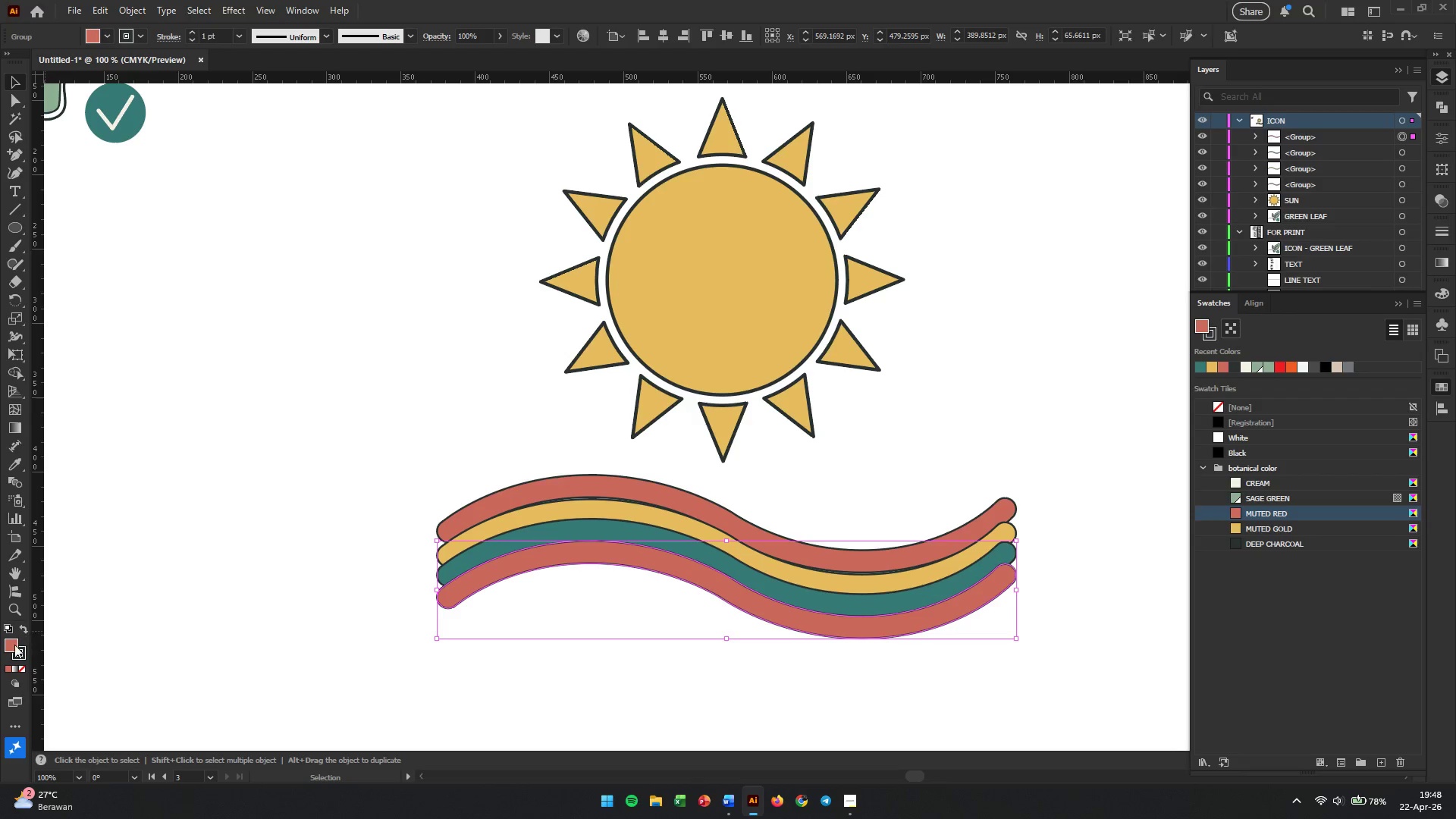 
double_click([14, 645])
 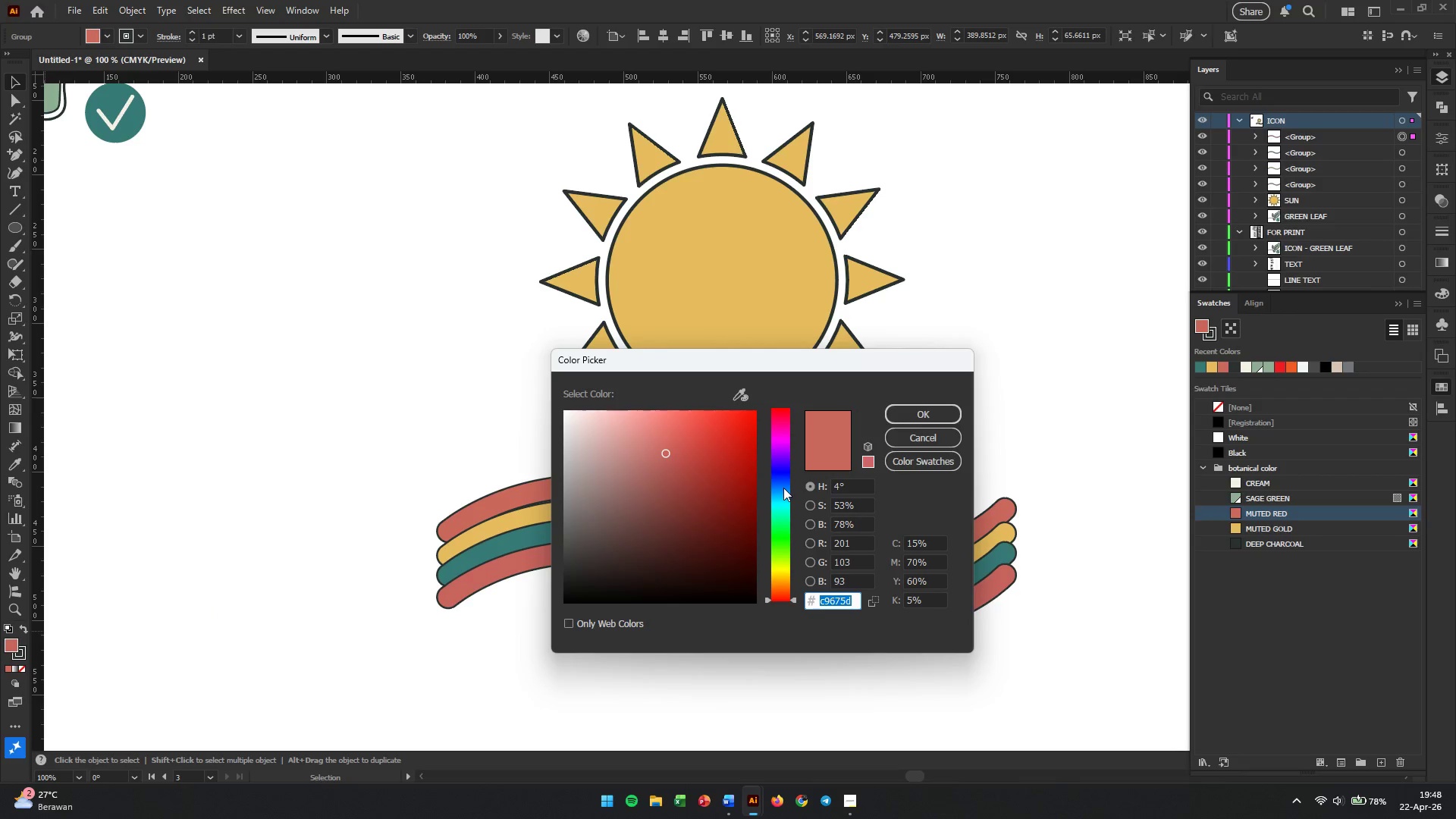 
wait(5.91)
 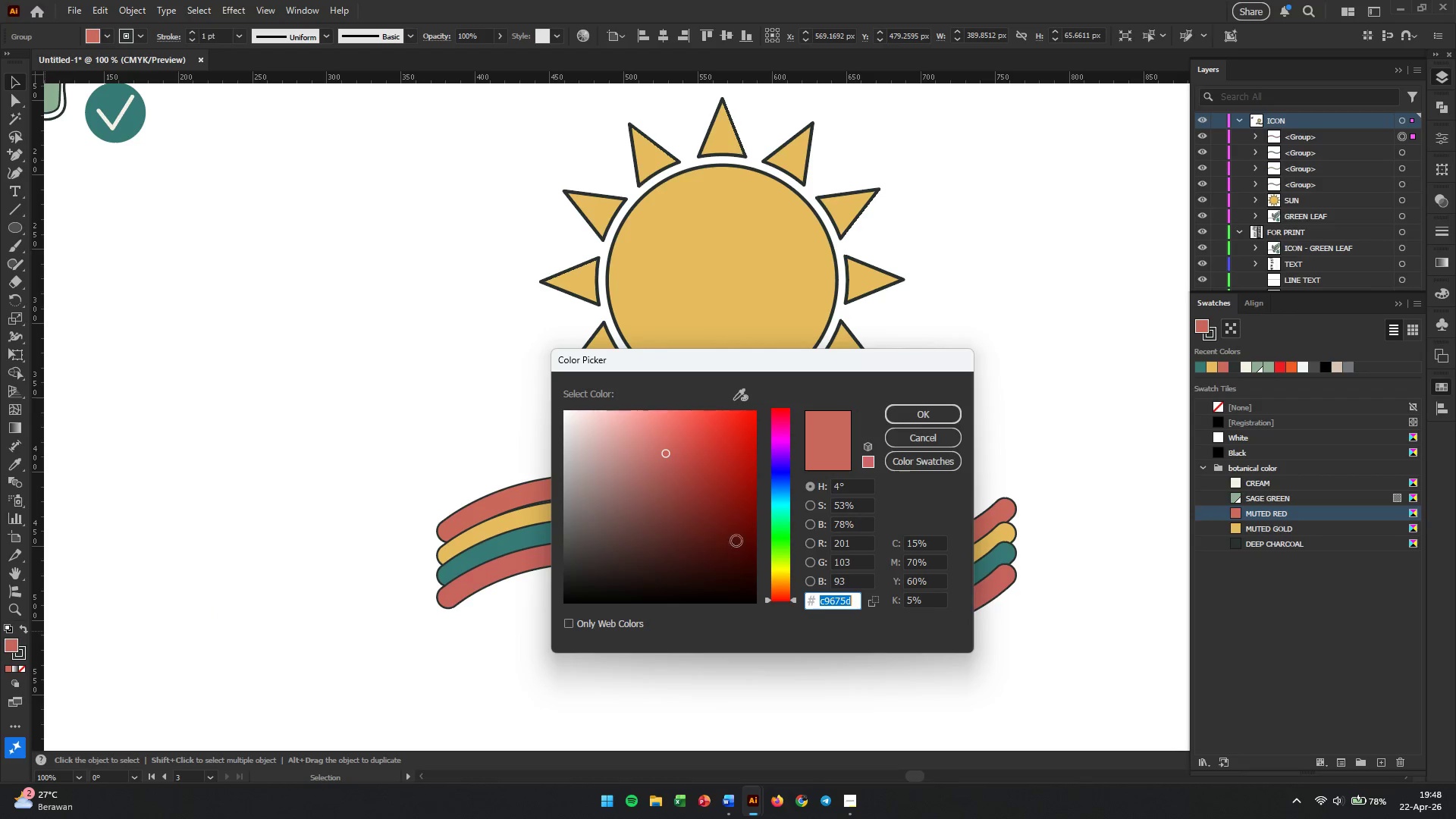 
left_click([786, 453])
 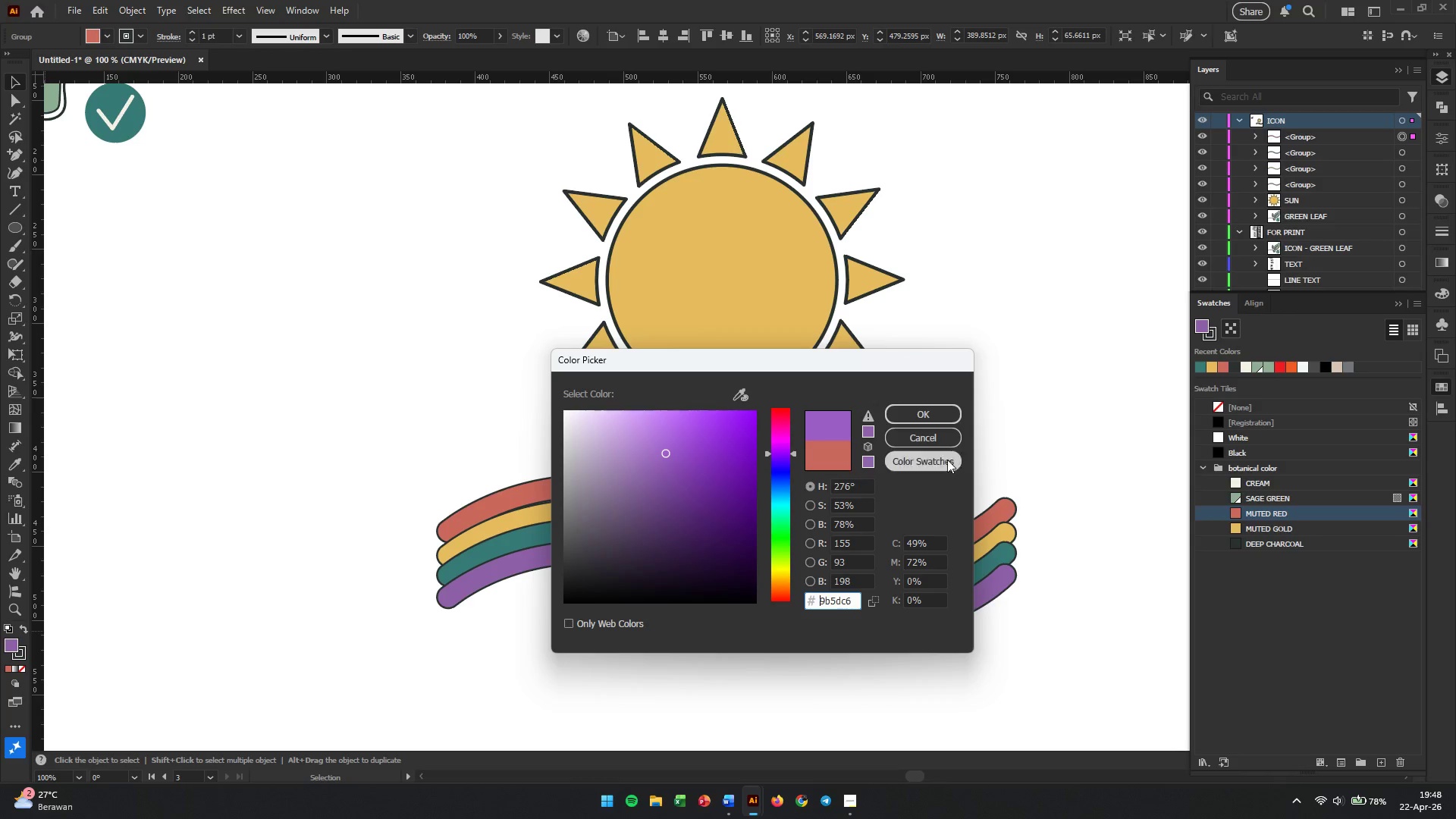 
left_click([937, 416])
 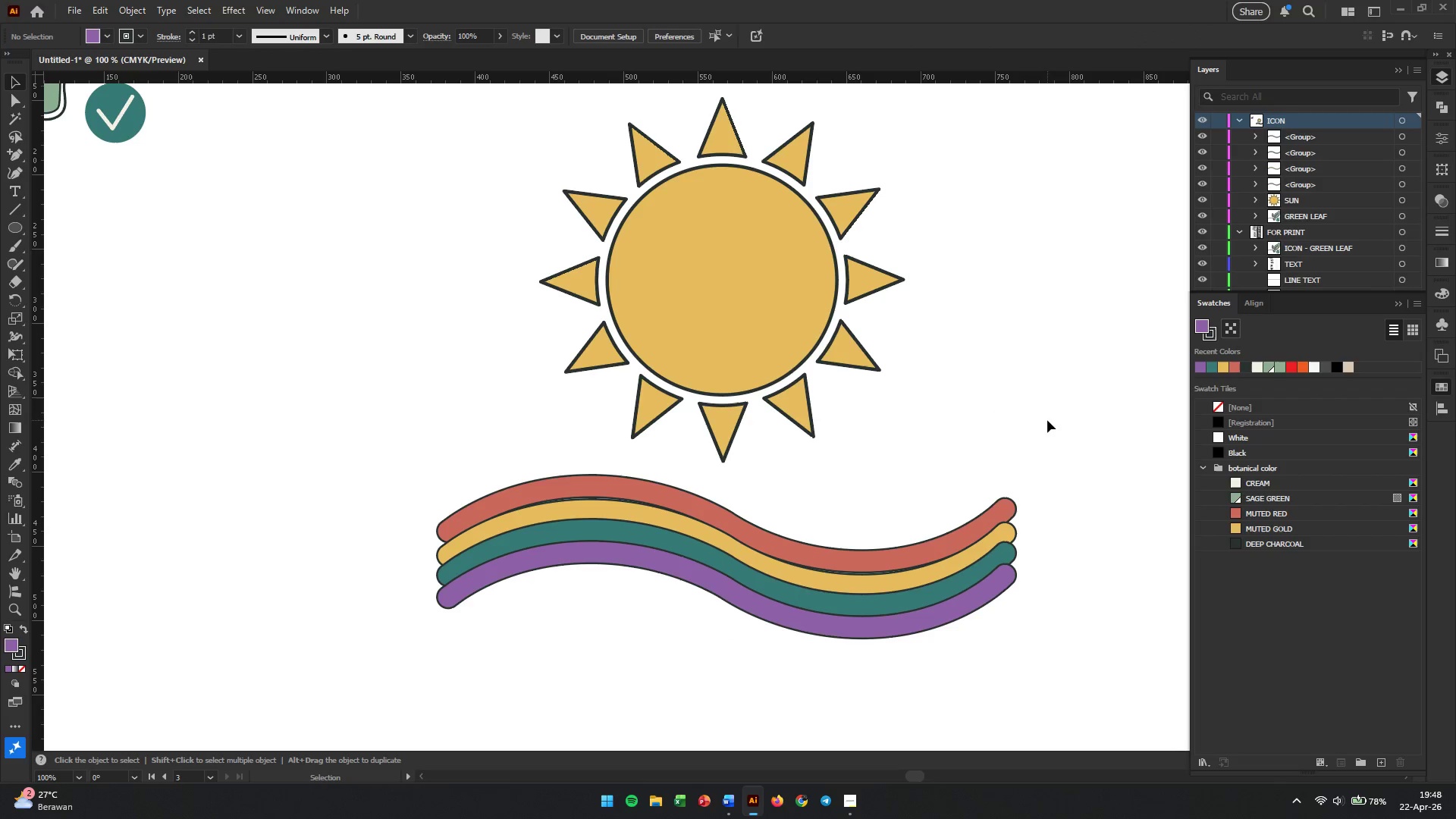 
left_click_drag(start_coordinate=[1048, 451], to_coordinate=[921, 662])
 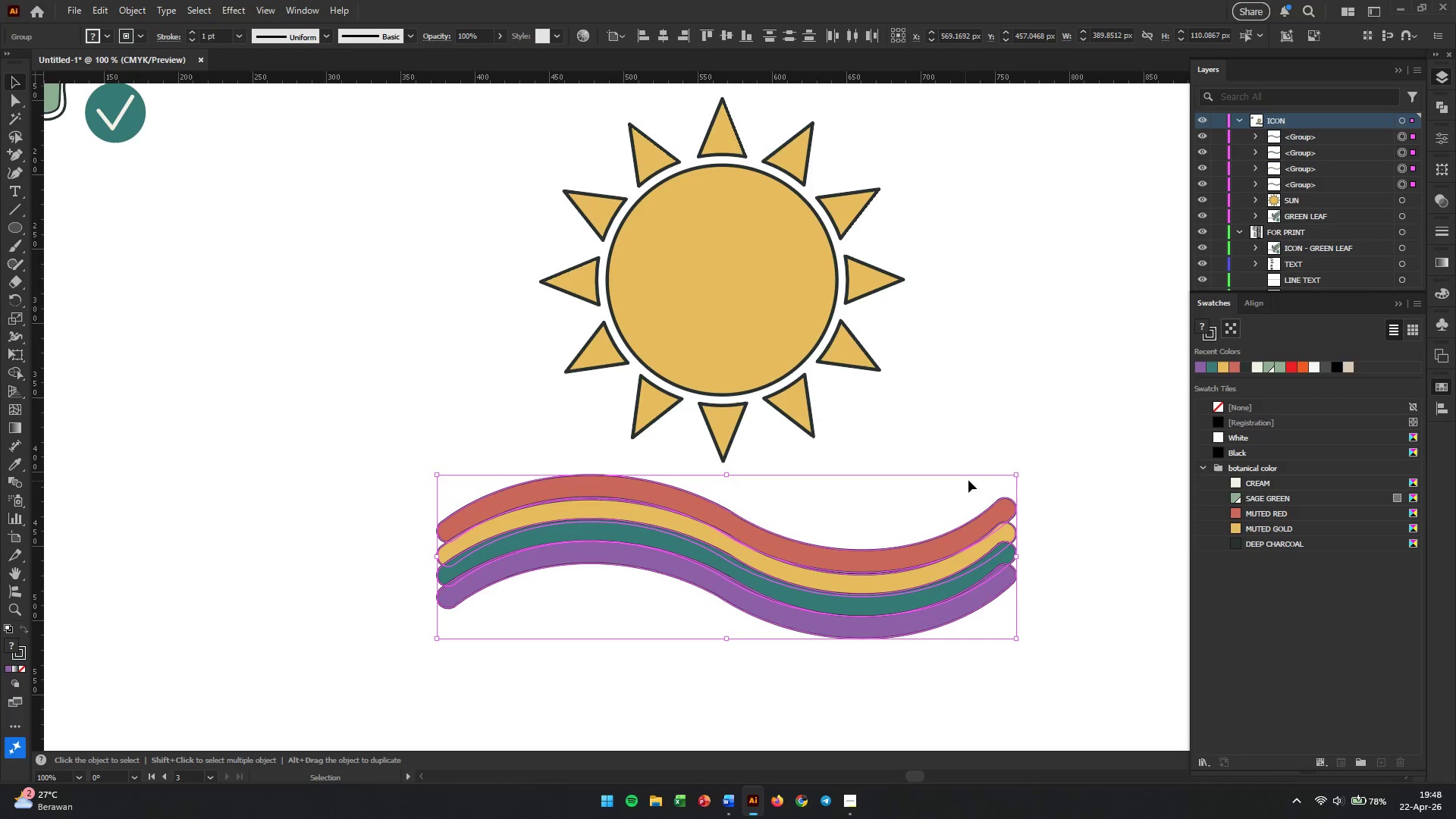 
left_click([984, 442])
 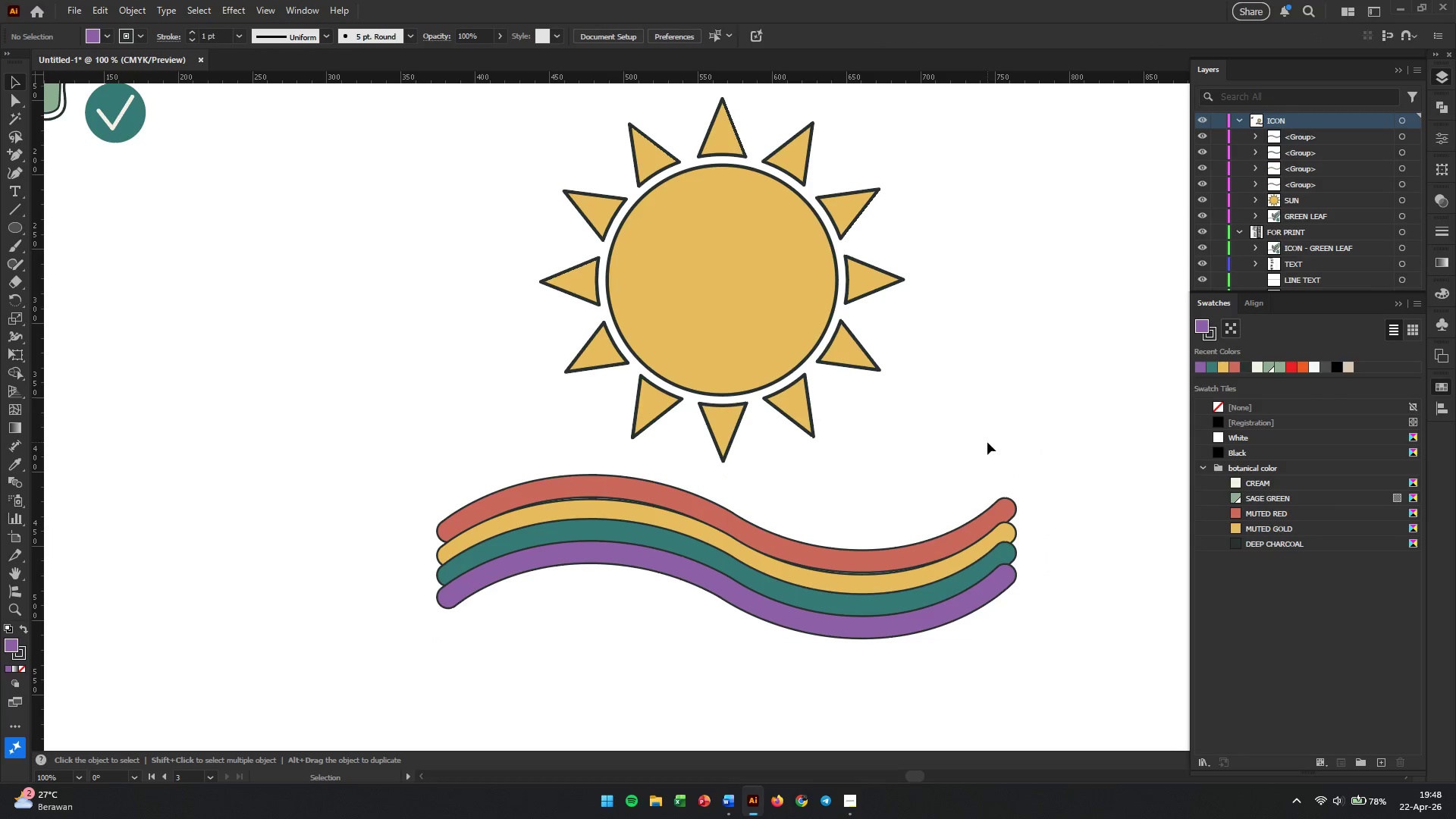 
wait(5.89)
 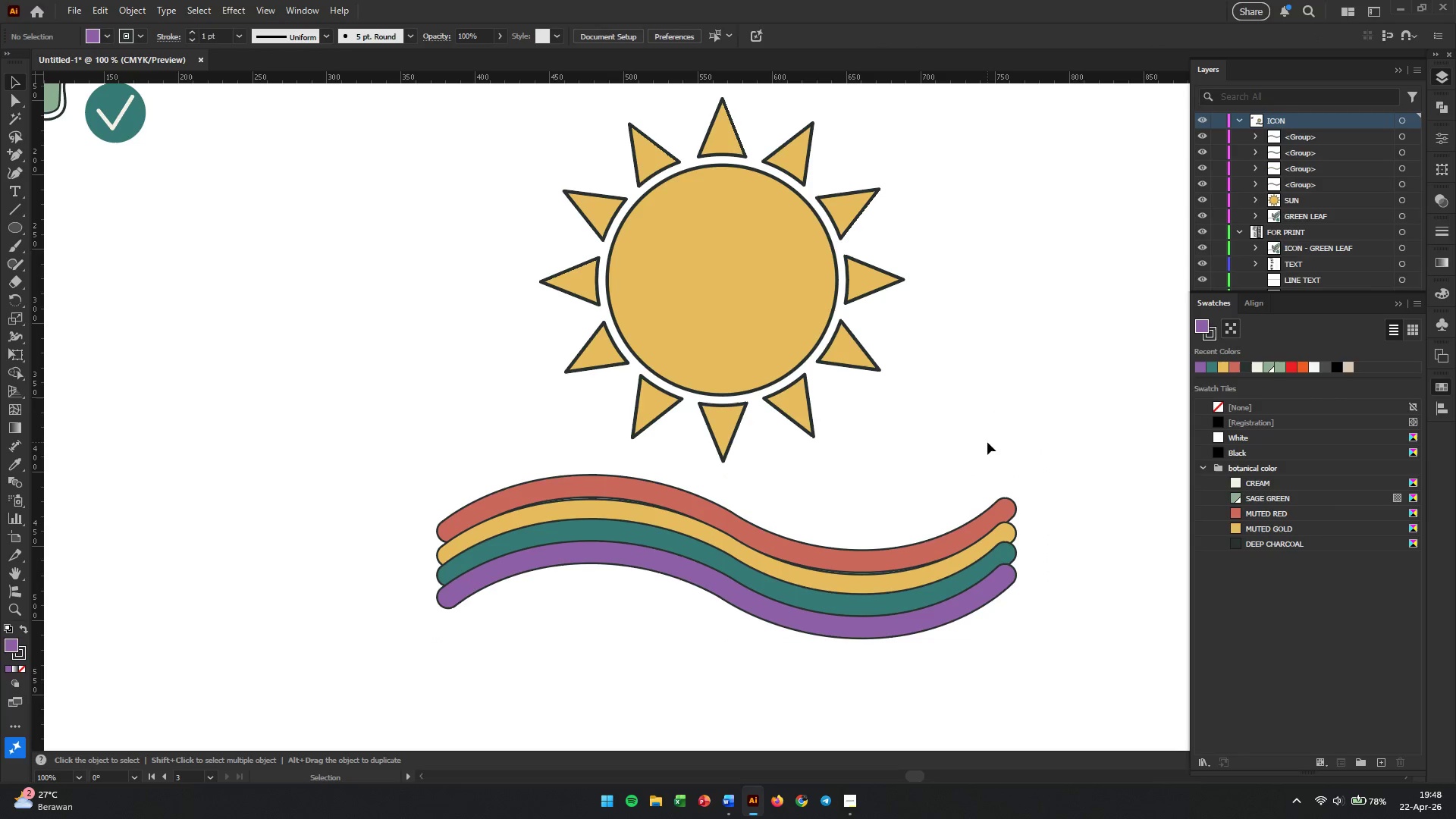 
left_click_drag(start_coordinate=[988, 458], to_coordinate=[899, 670])
 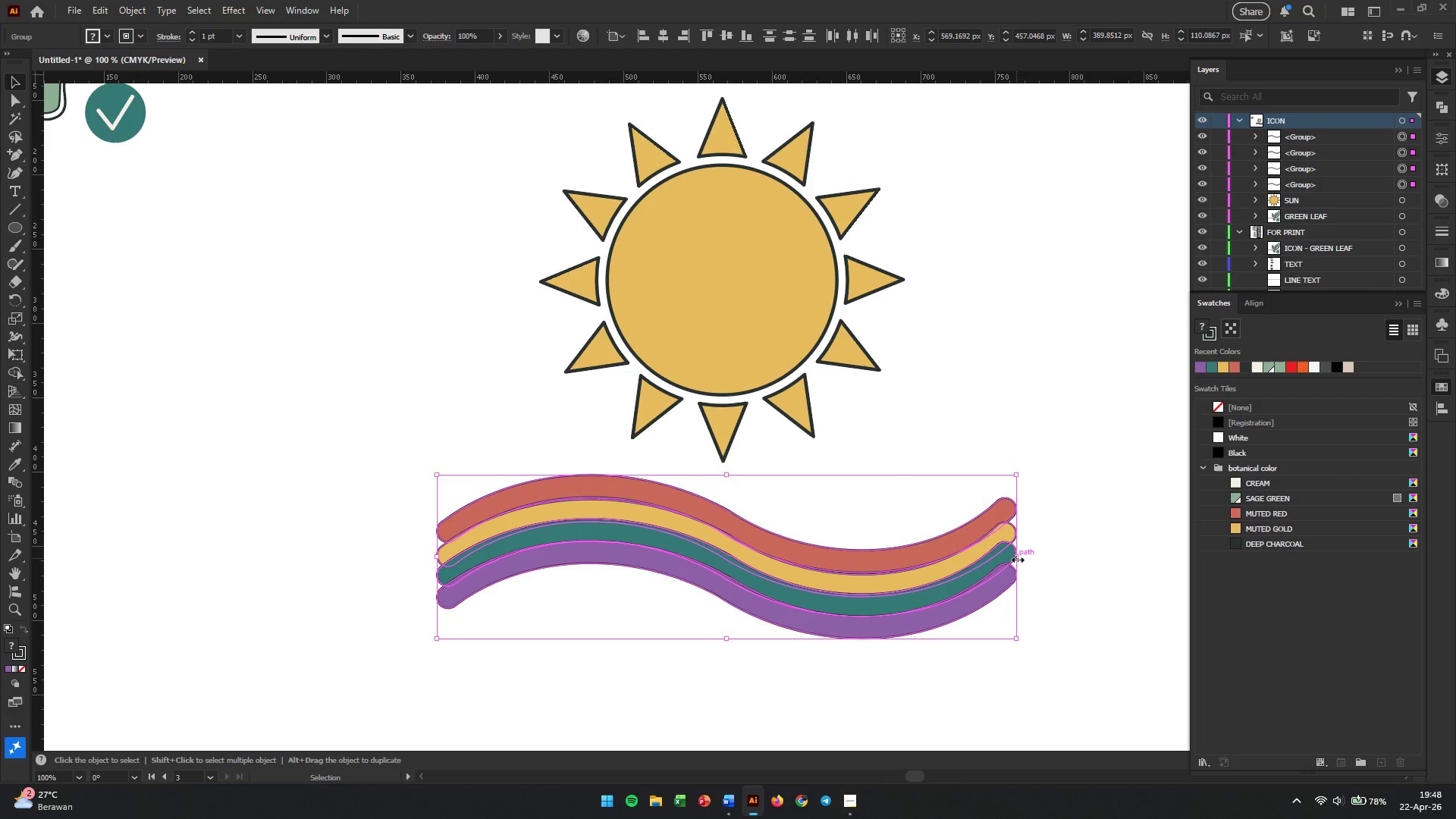 
left_click_drag(start_coordinate=[1016, 558], to_coordinate=[949, 566])
 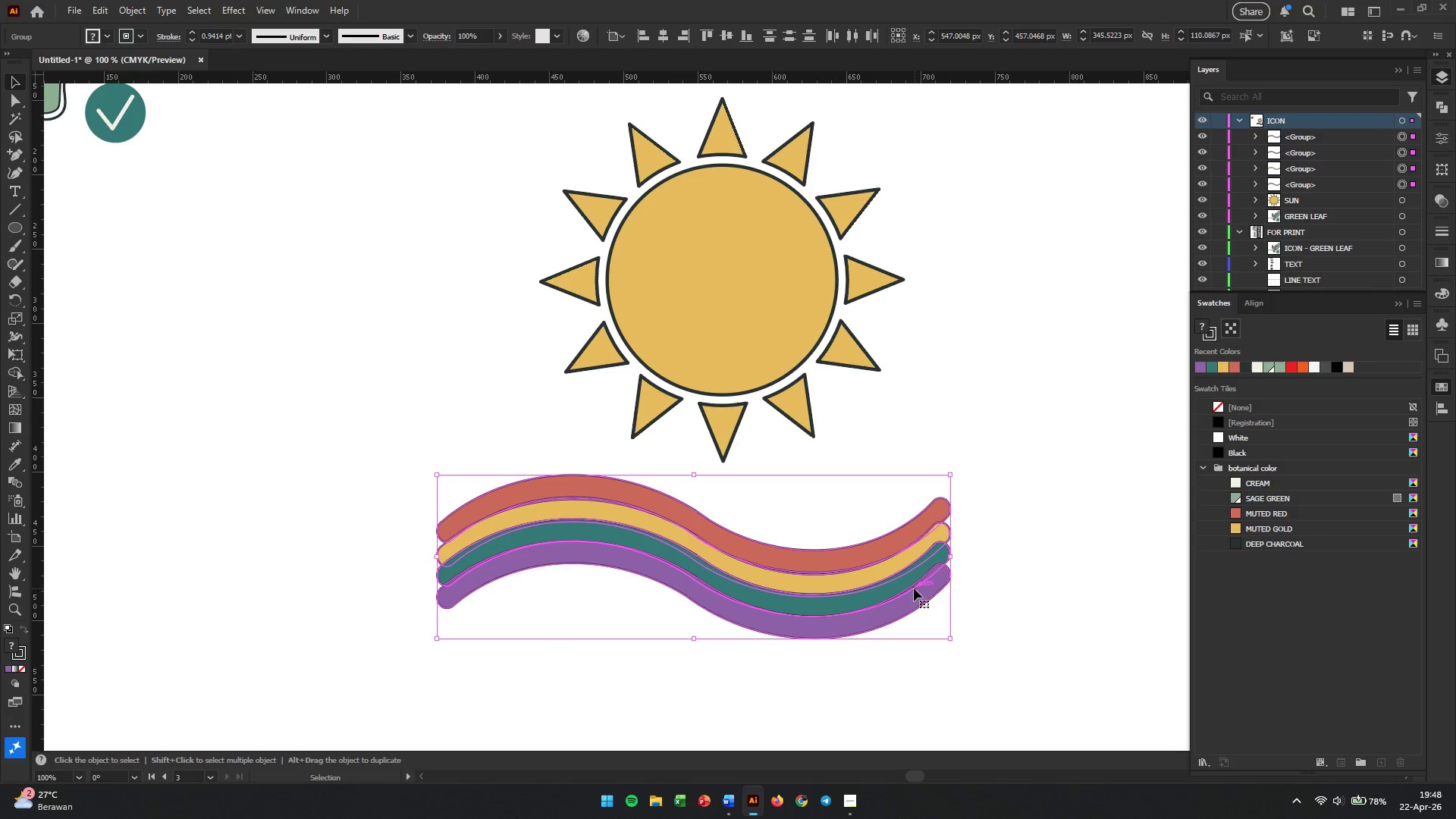 
hold_key(key=ShiftLeft, duration=0.94)
 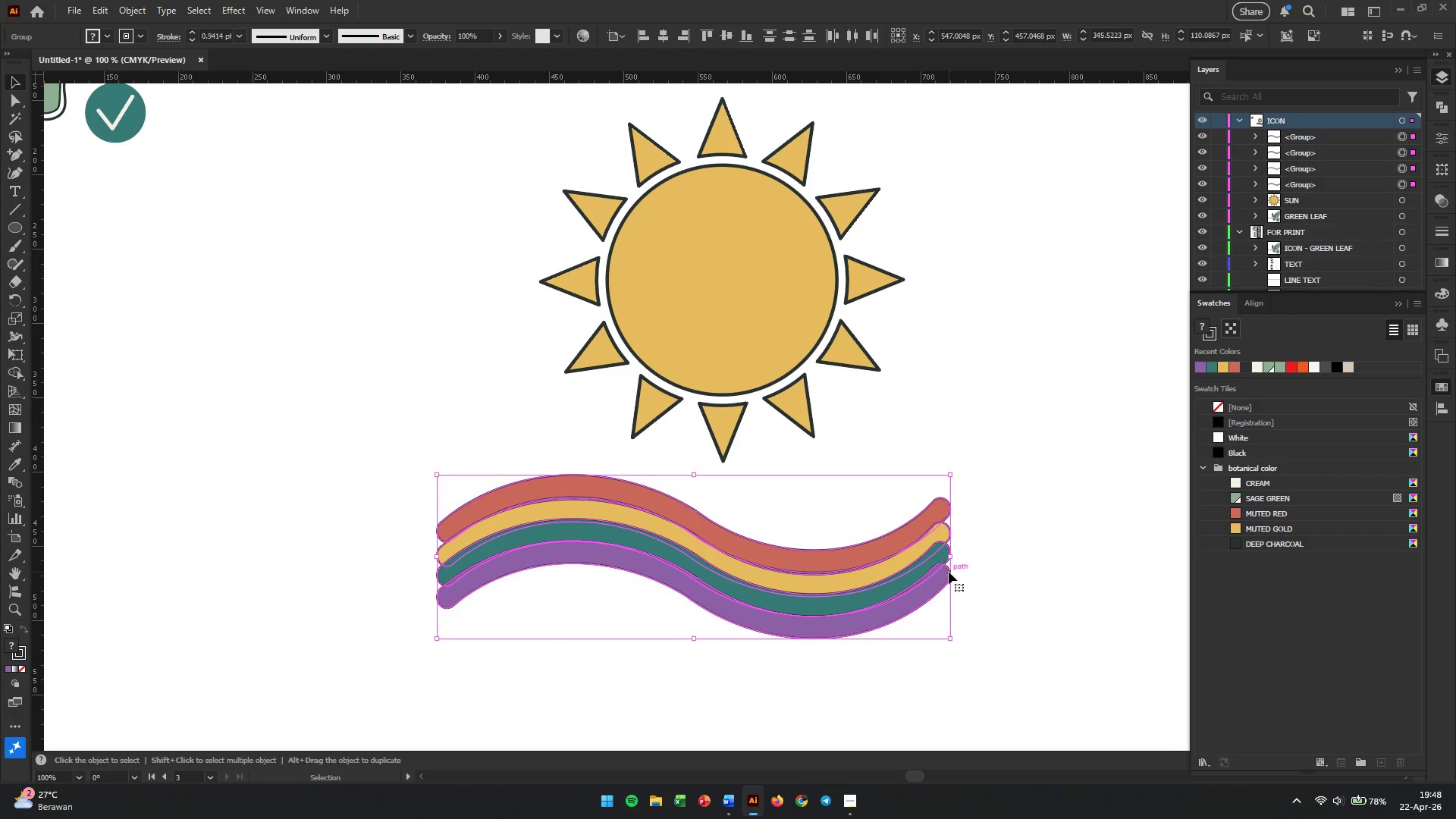 
left_click_drag(start_coordinate=[910, 591], to_coordinate=[868, 576])
 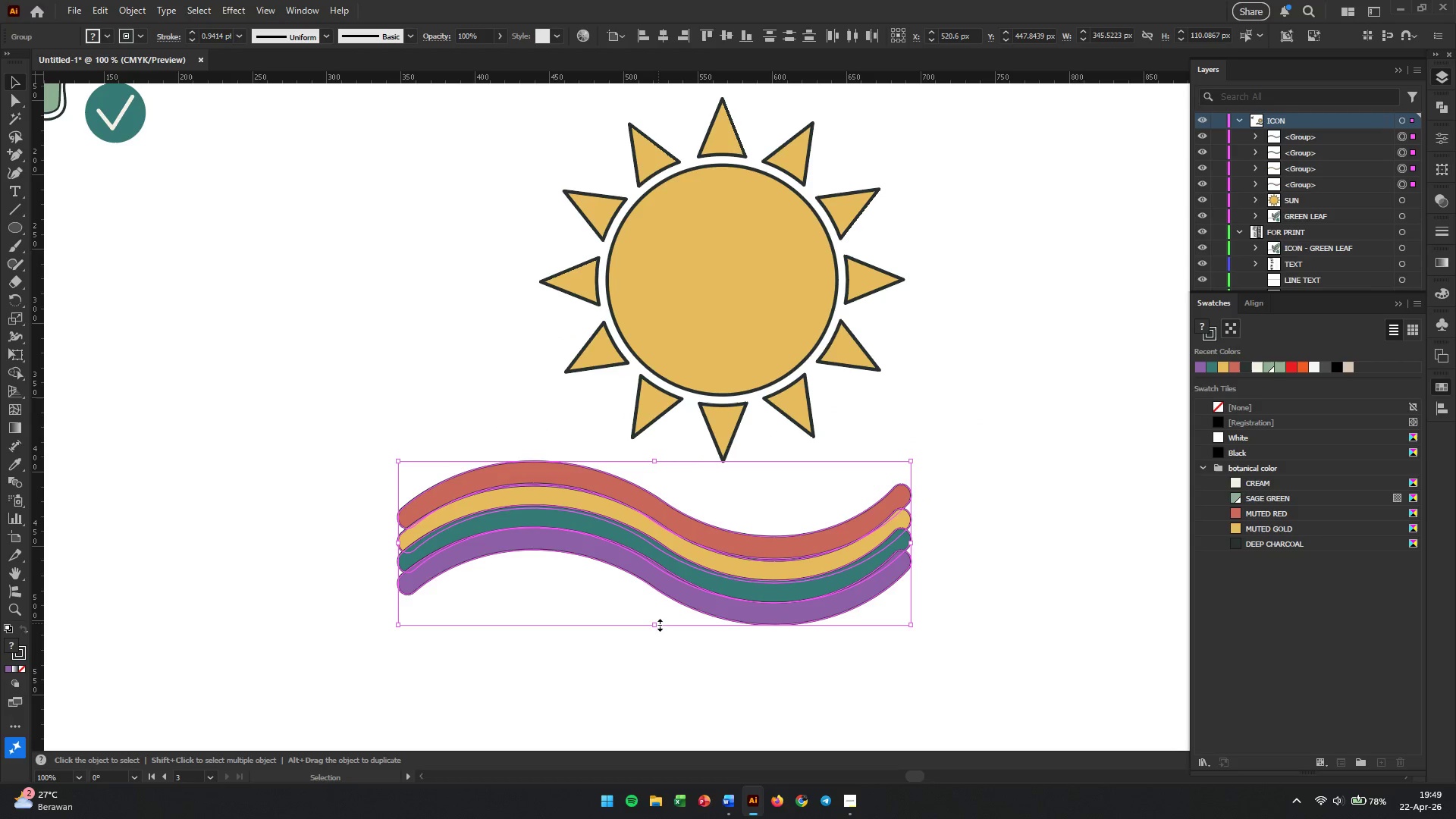 
left_click_drag(start_coordinate=[657, 623], to_coordinate=[652, 676])
 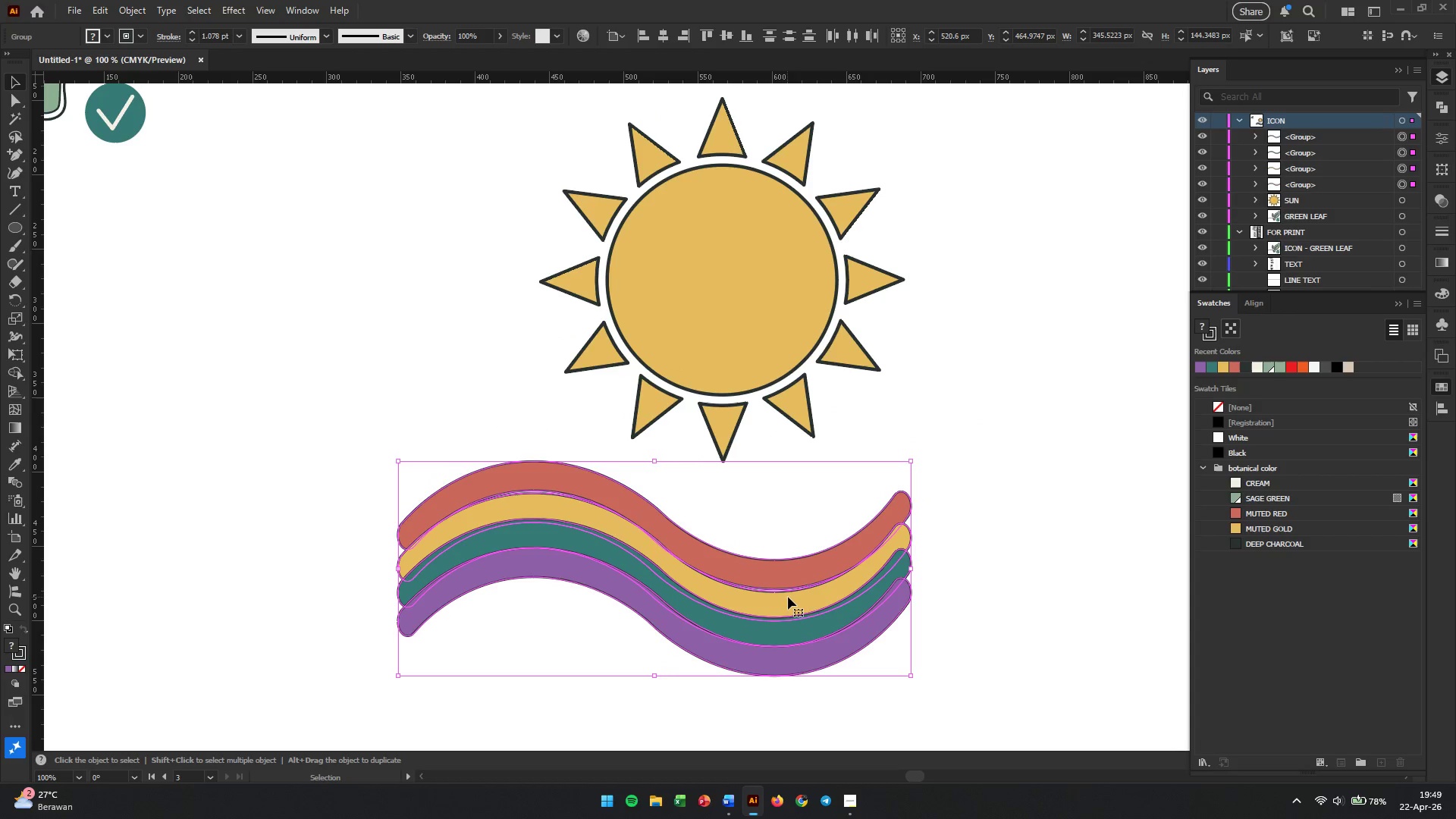 
left_click([945, 606])
 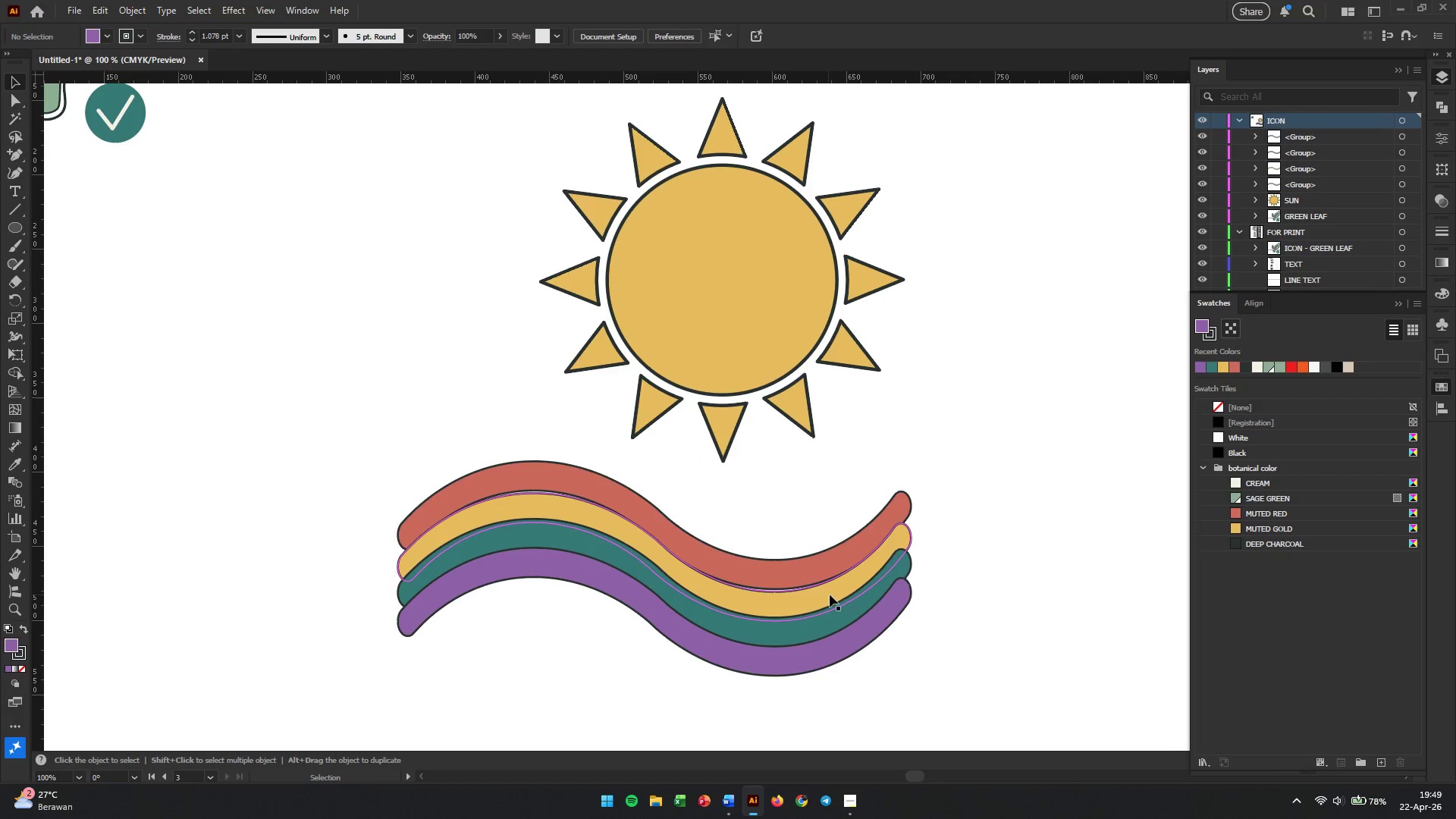 
left_click([801, 582])
 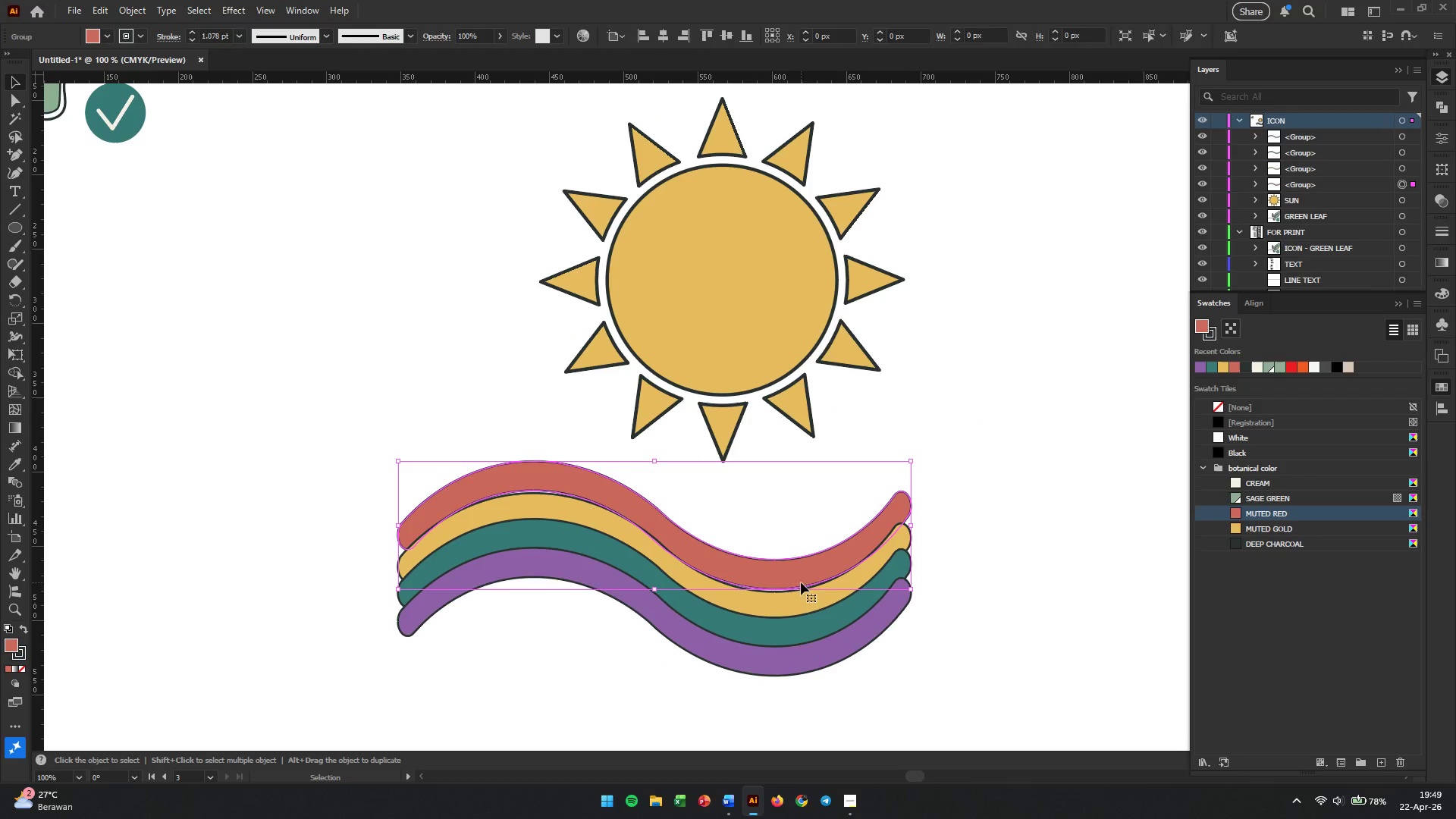 
hold_key(key=AltLeft, duration=0.36)
 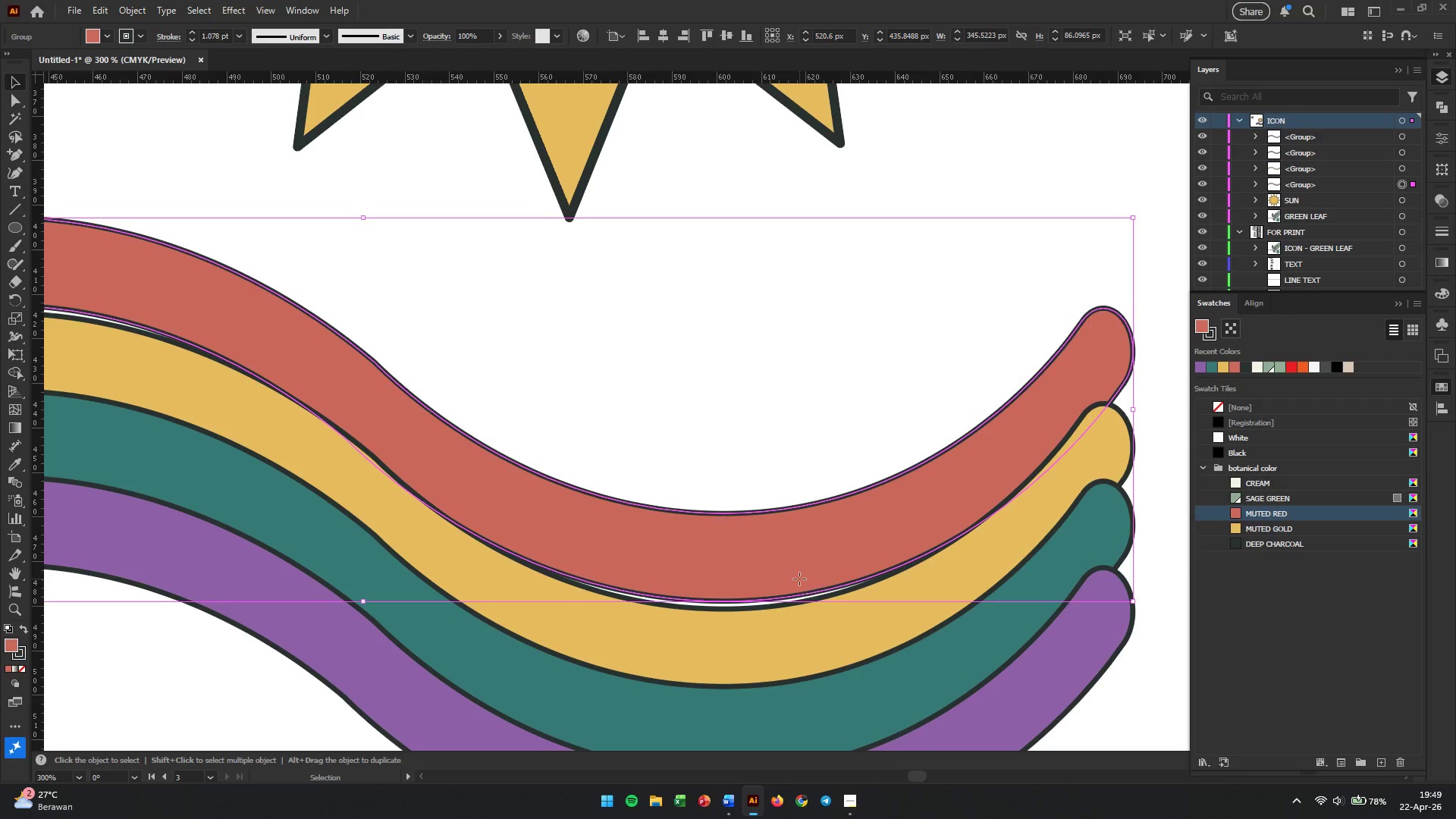 
left_click_drag(start_coordinate=[799, 579], to_coordinate=[800, 585])
 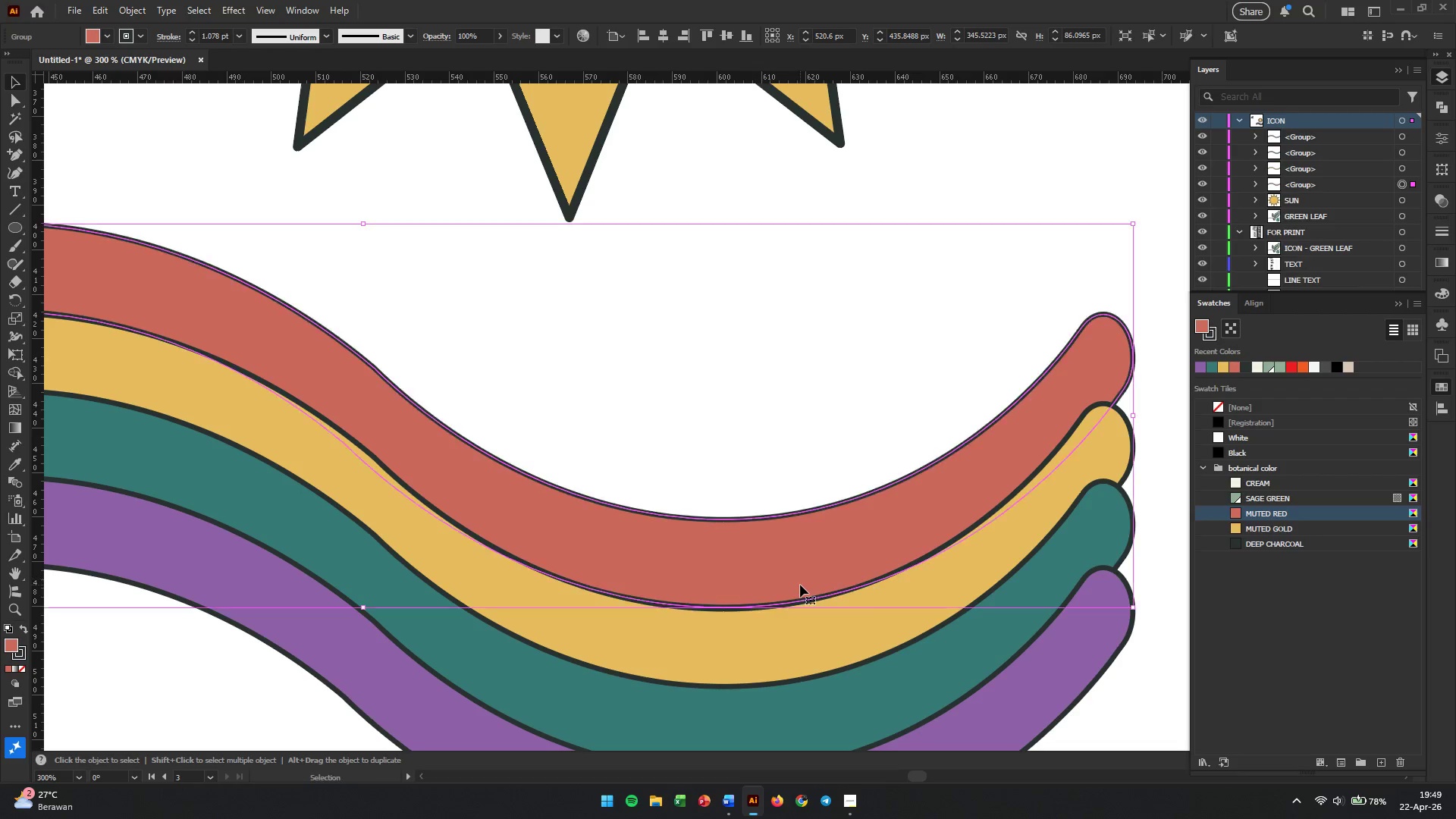 
hold_key(key=AltLeft, duration=0.66)
 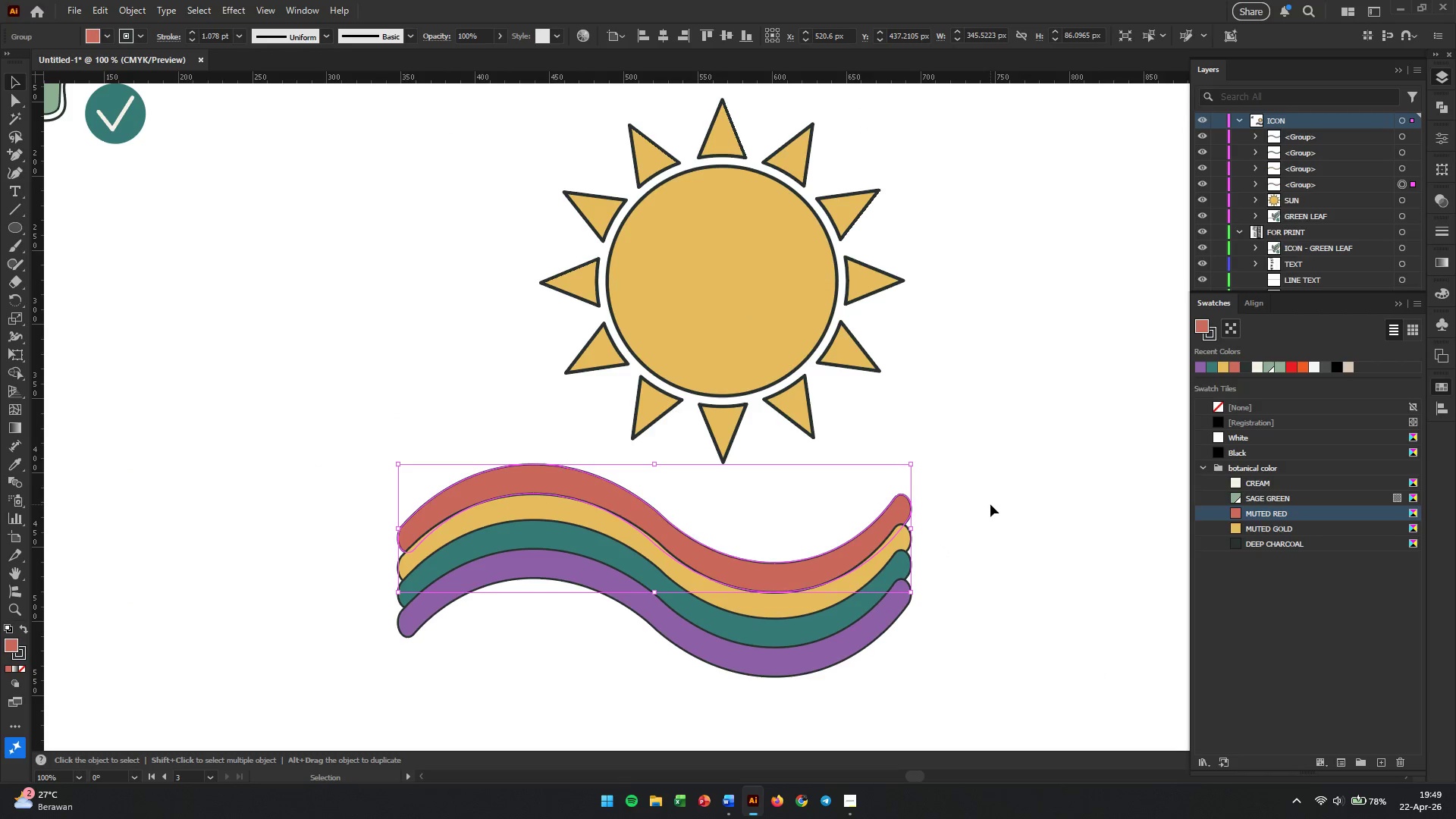 
left_click([990, 504])
 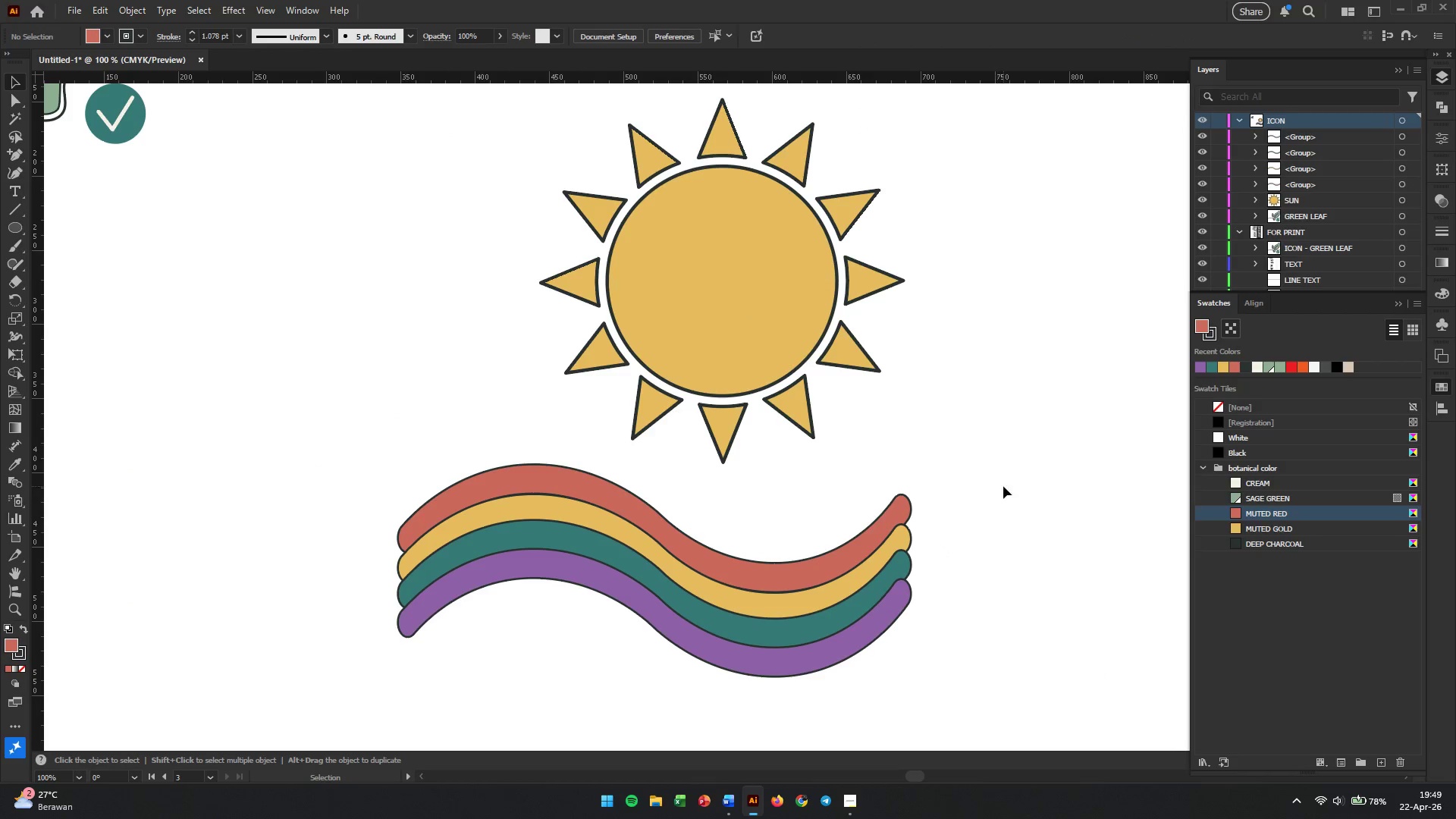 
scroll: coordinate [800, 583], scroll_direction: up, amount: 3.0
 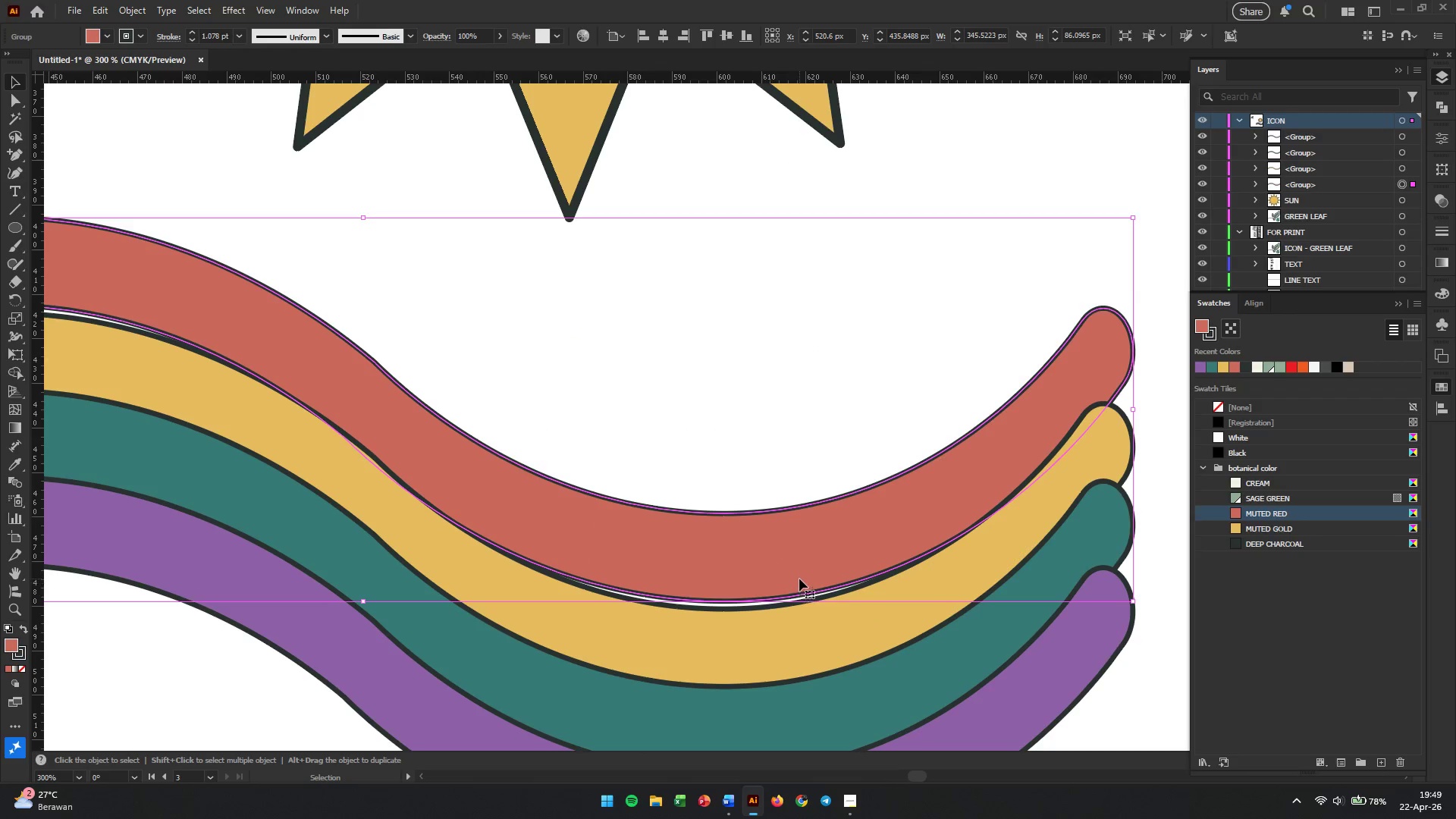 
left_click_drag(start_coordinate=[1005, 484], to_coordinate=[587, 667])
 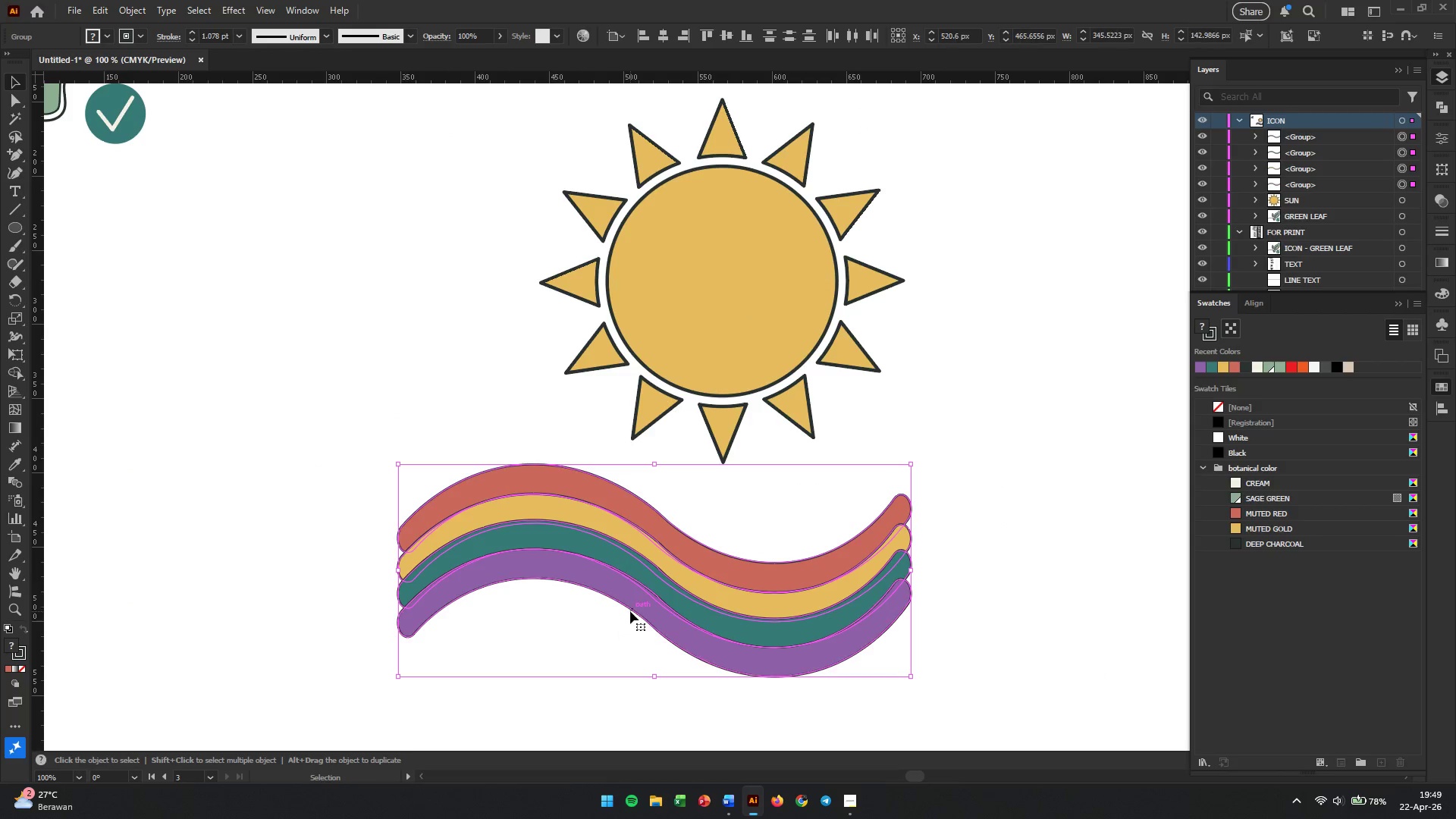 
scroll: coordinate [800, 585], scroll_direction: down, amount: 3.0
 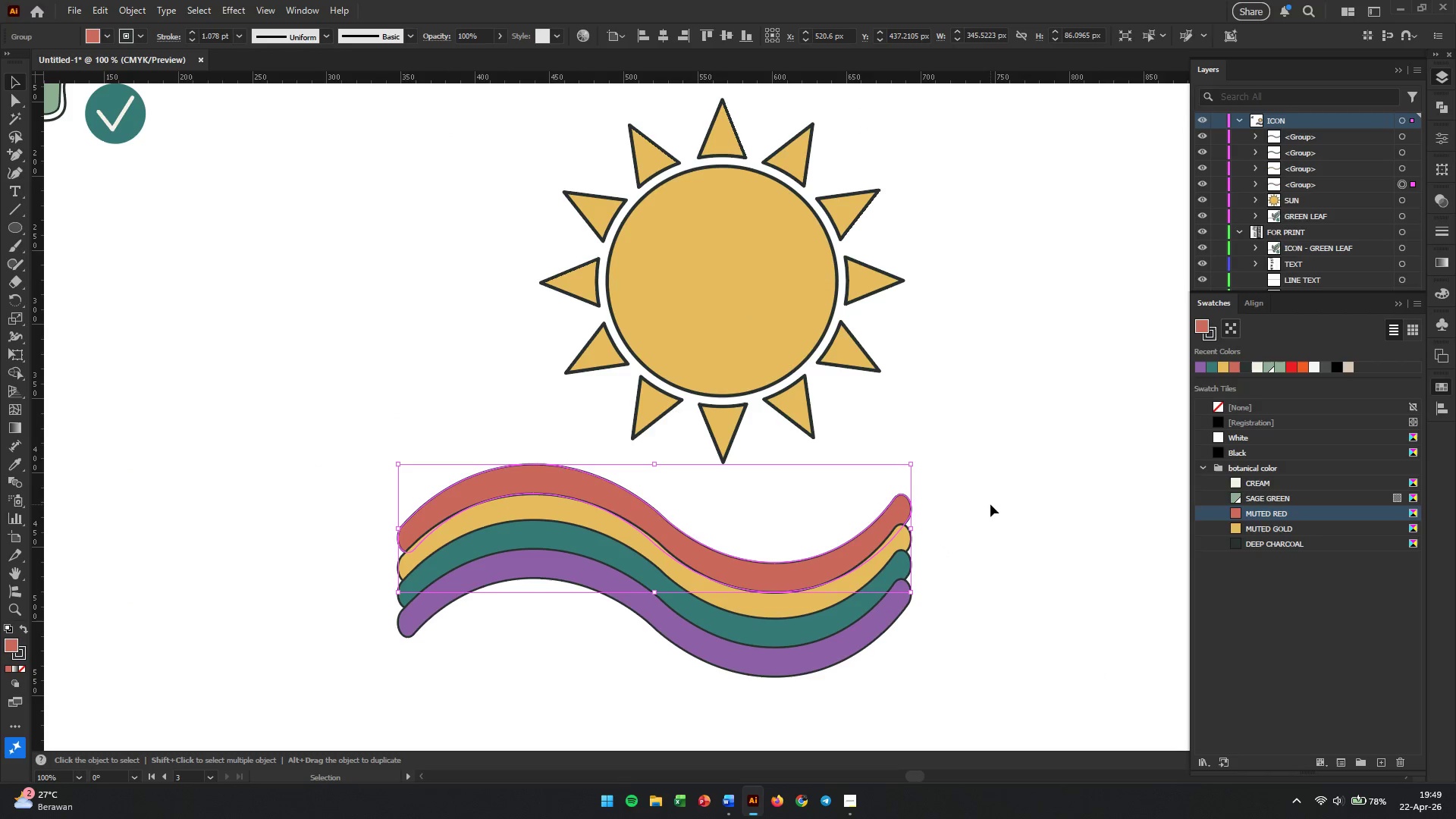 
left_click_drag(start_coordinate=[633, 608], to_coordinate=[641, 484])
 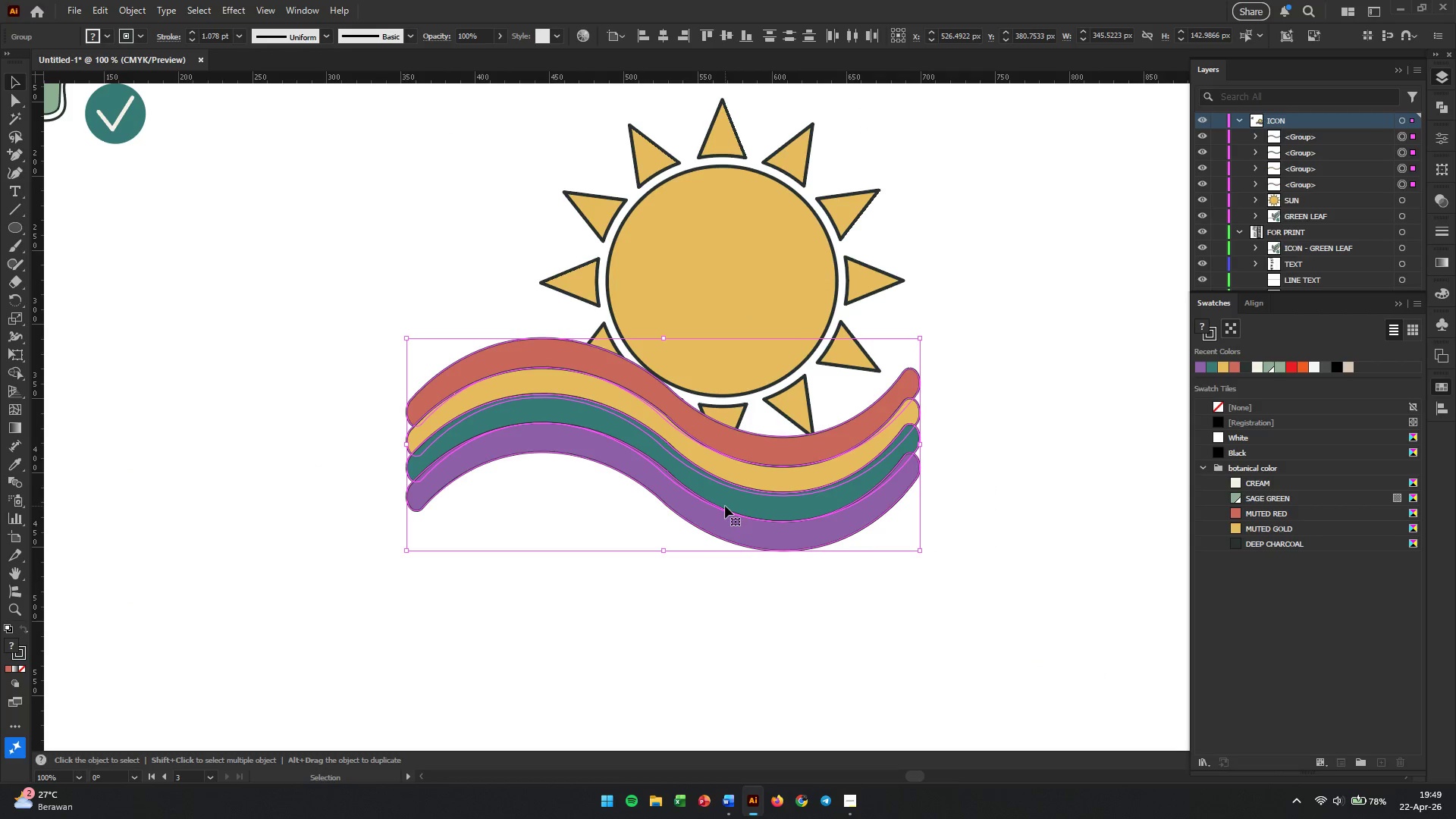 
left_click_drag(start_coordinate=[725, 506], to_coordinate=[766, 489])
 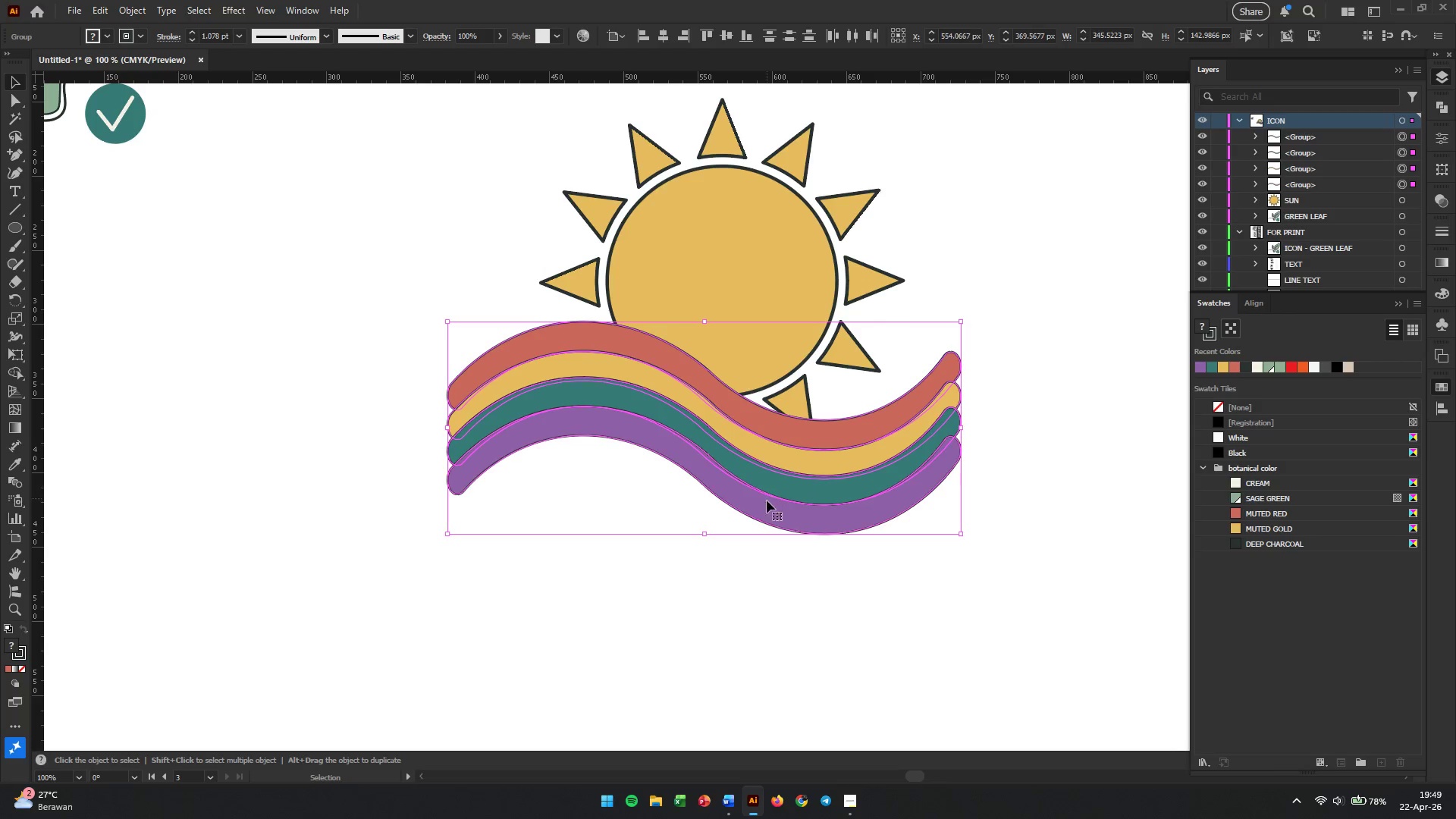 
hold_key(key=AltLeft, duration=0.56)
 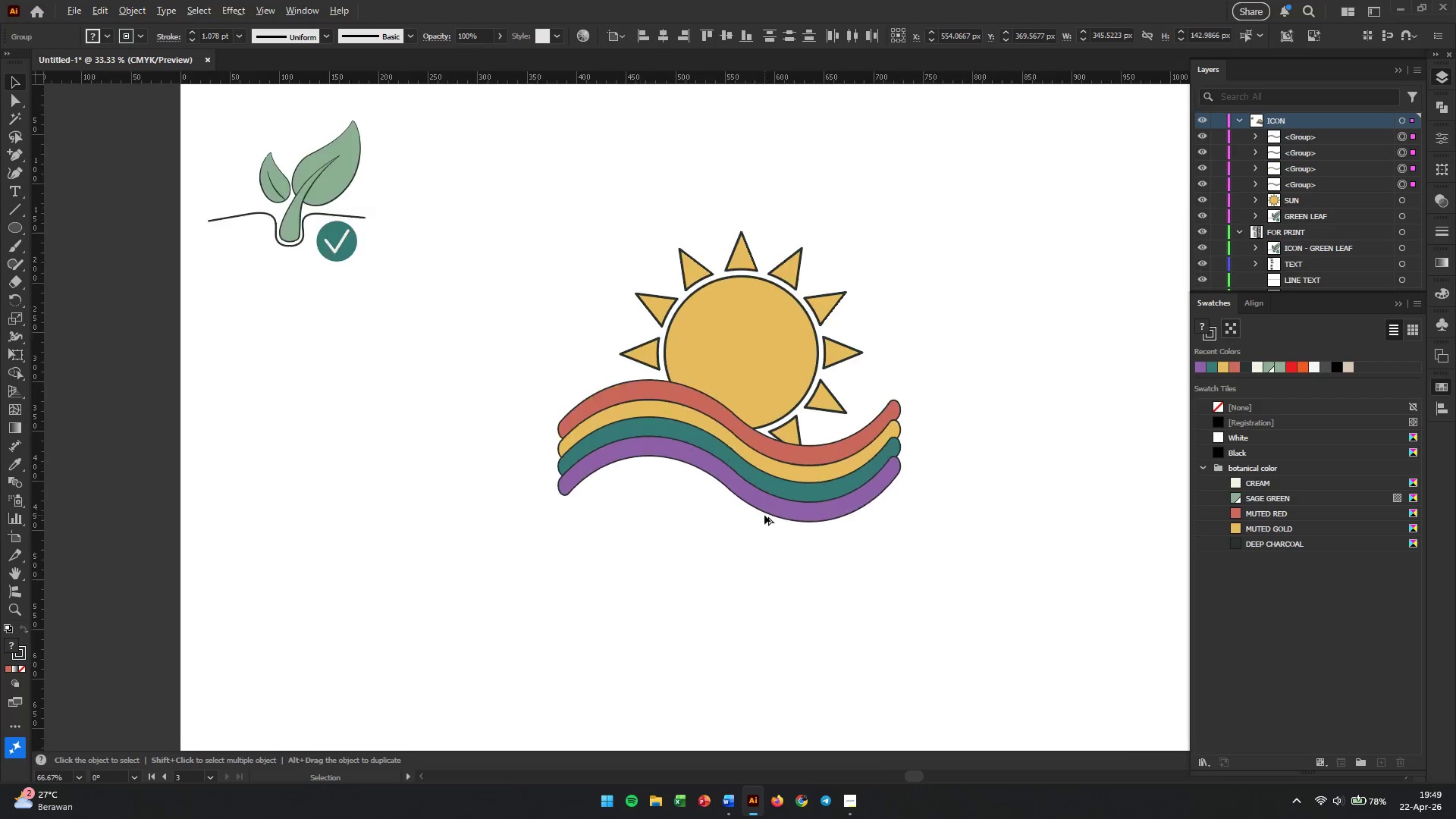 
key(Alt+AltLeft)
 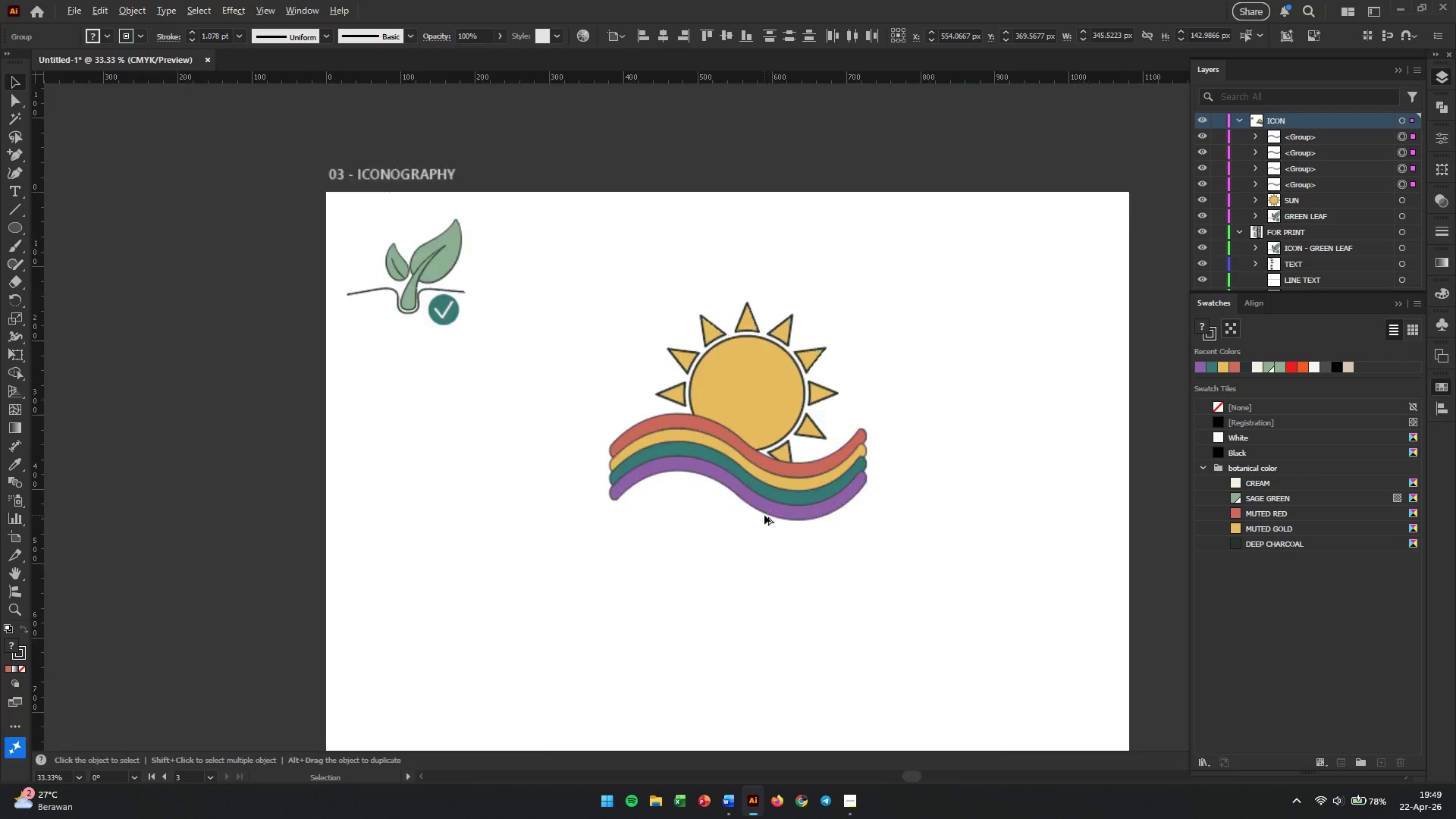 
left_click_drag(start_coordinate=[777, 500], to_coordinate=[709, 585])
 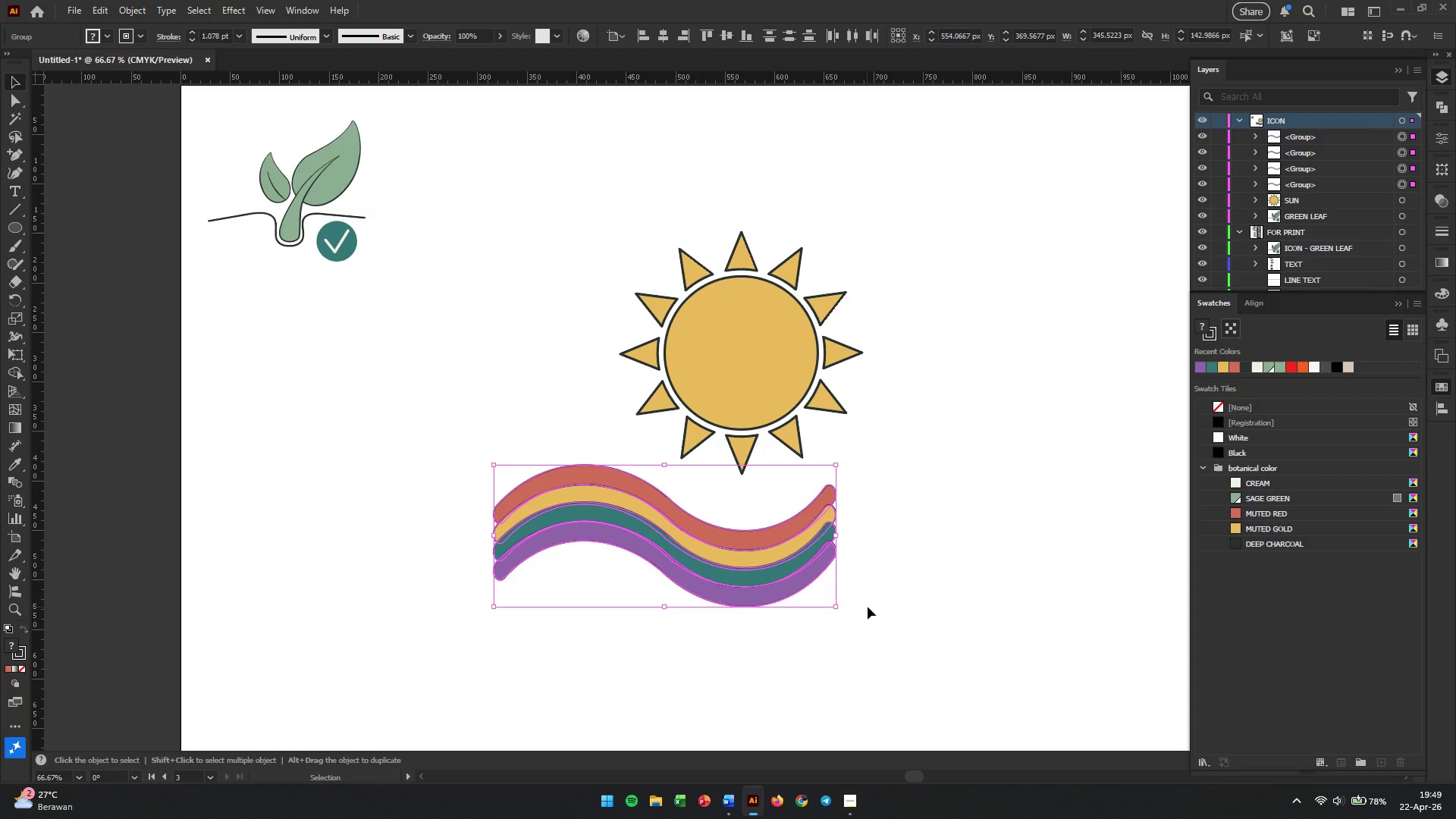 
left_click([868, 607])
 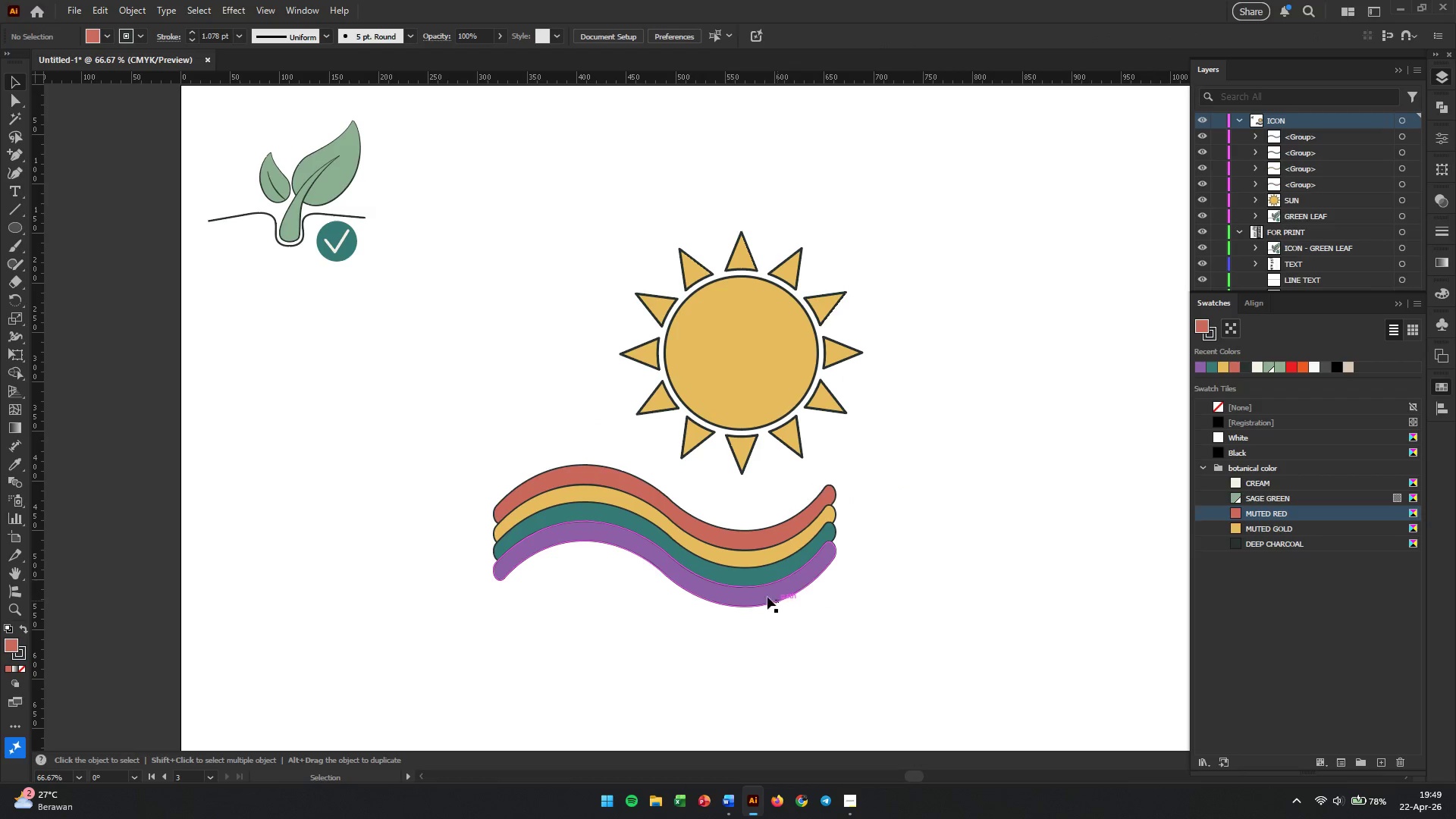 
scroll: coordinate [768, 510], scroll_direction: down, amount: 3.0
 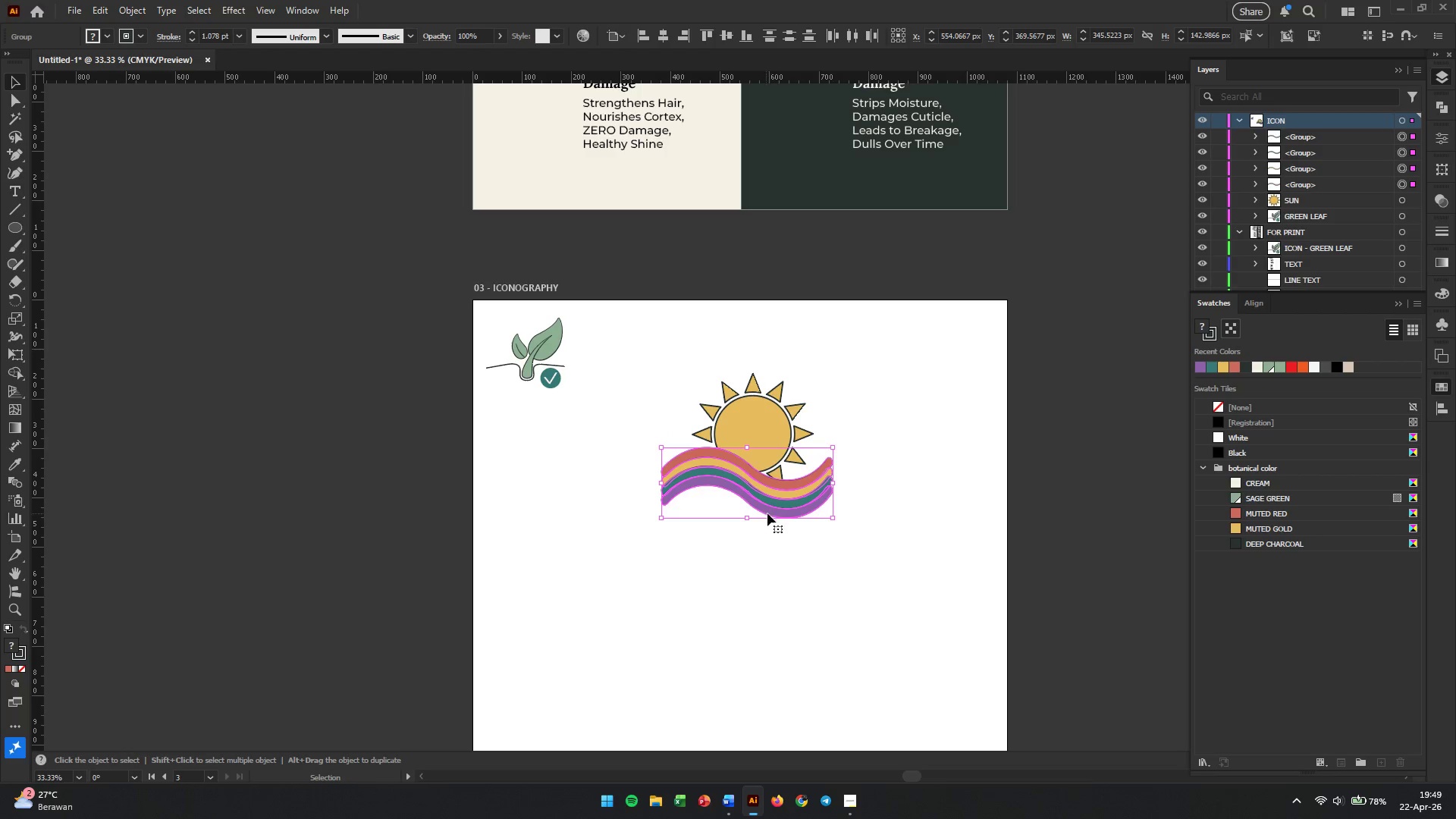 
left_click_drag(start_coordinate=[767, 597], to_coordinate=[771, 614])
 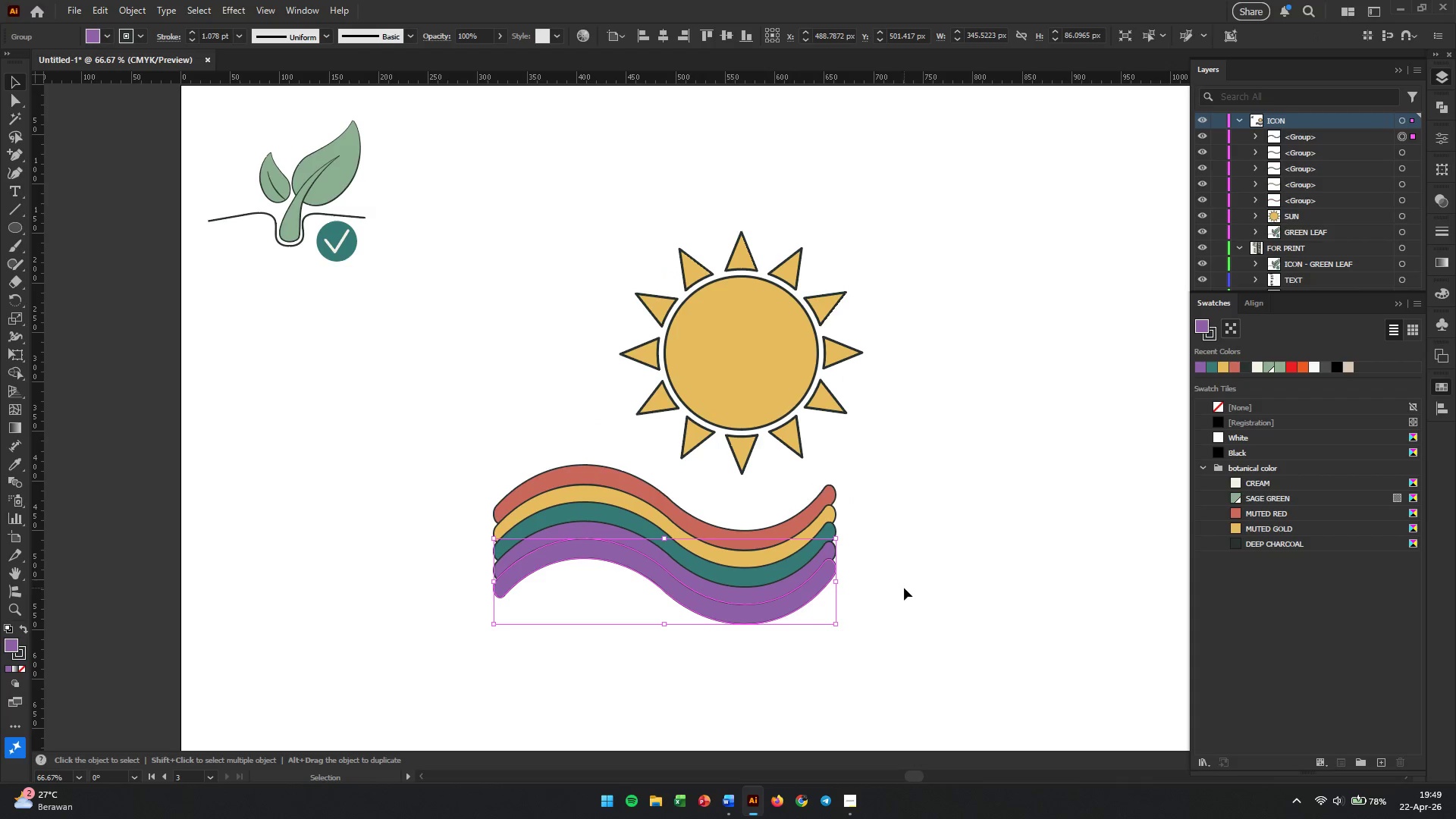 
hold_key(key=AltLeft, duration=3.05)
 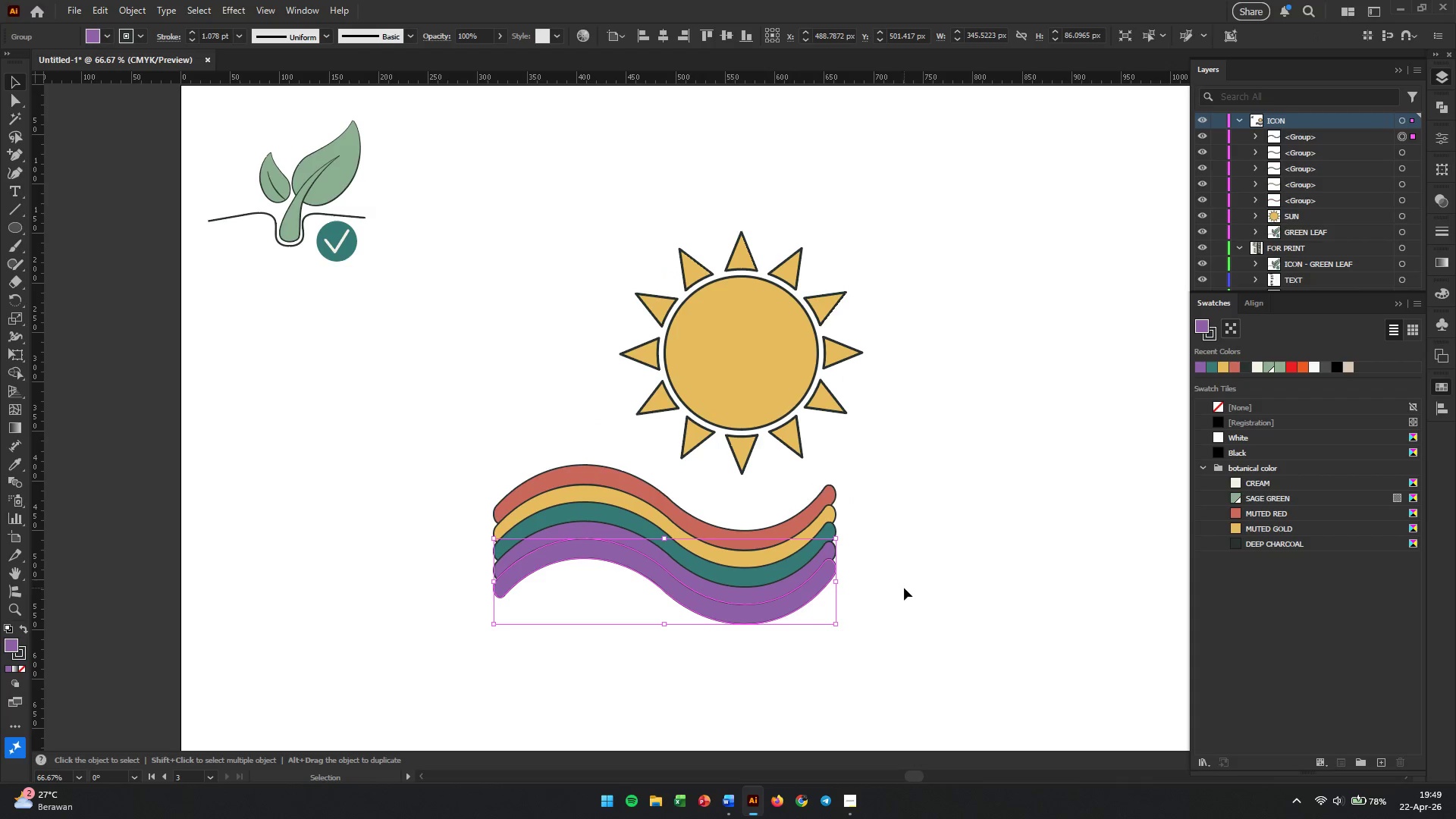 
scroll: coordinate [764, 515], scroll_direction: up, amount: 2.0
 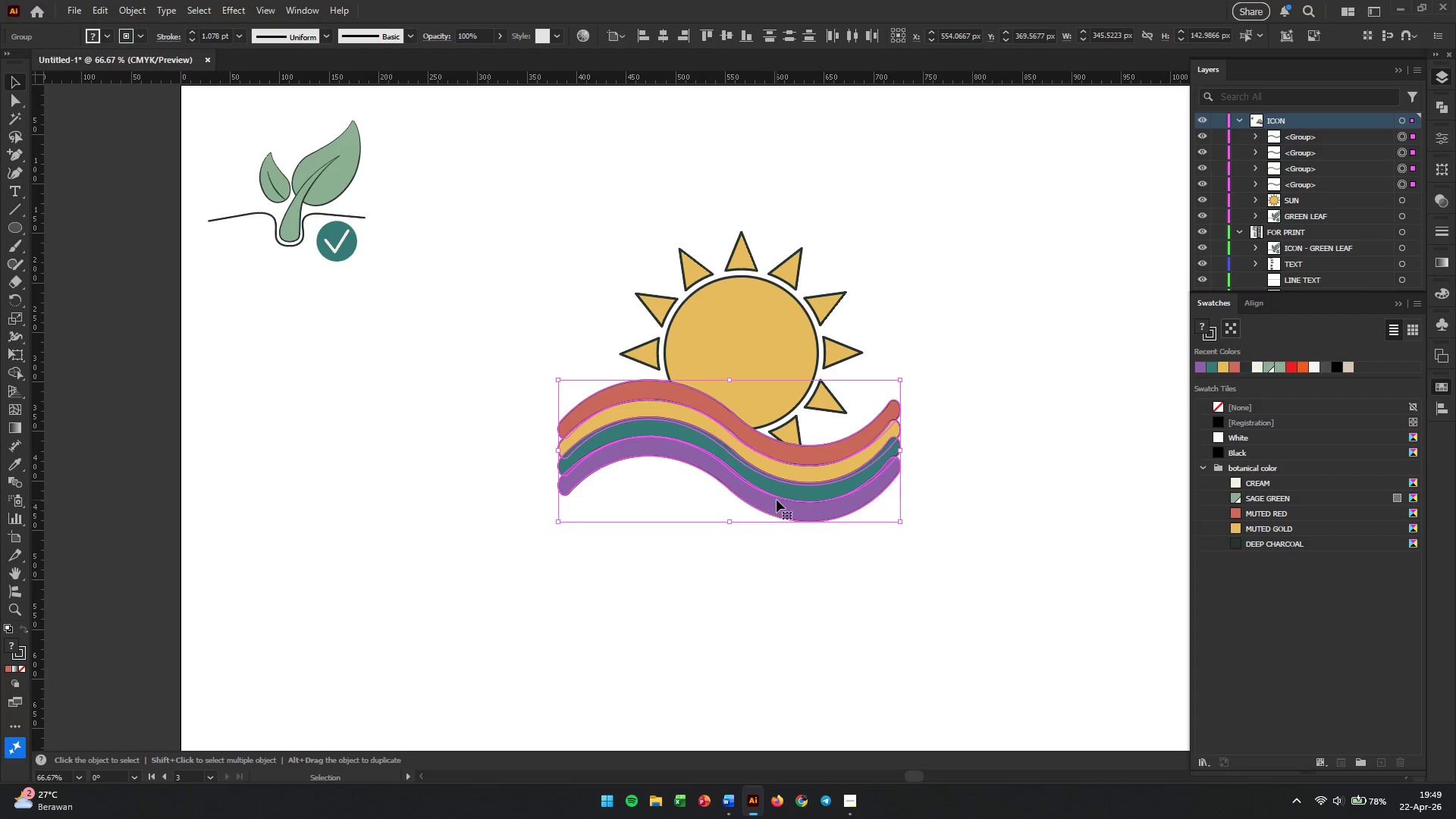 
hold_key(key=ShiftLeft, duration=2.41)
 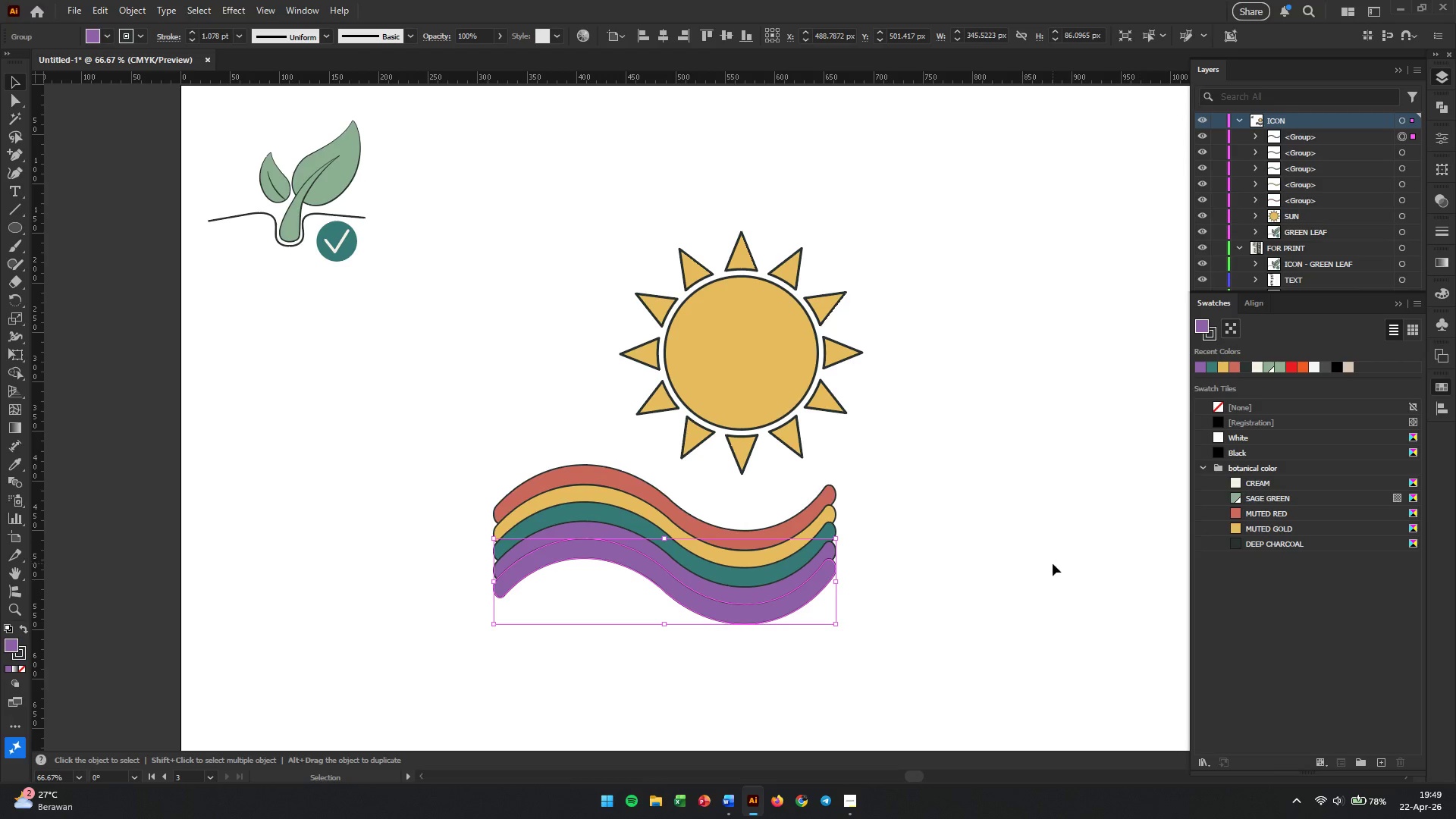 
left_click([8, 642])
 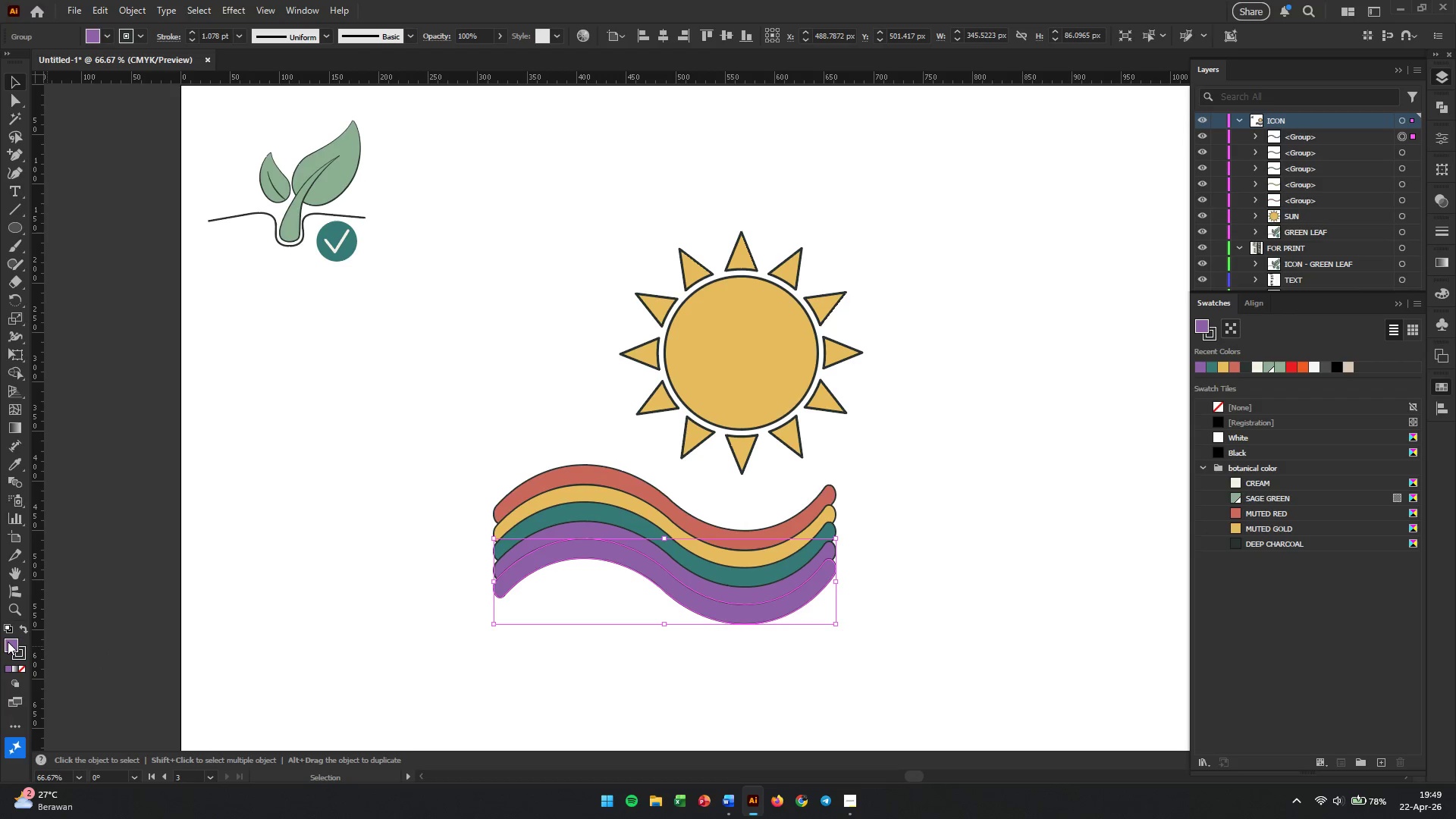 
double_click([8, 642])
 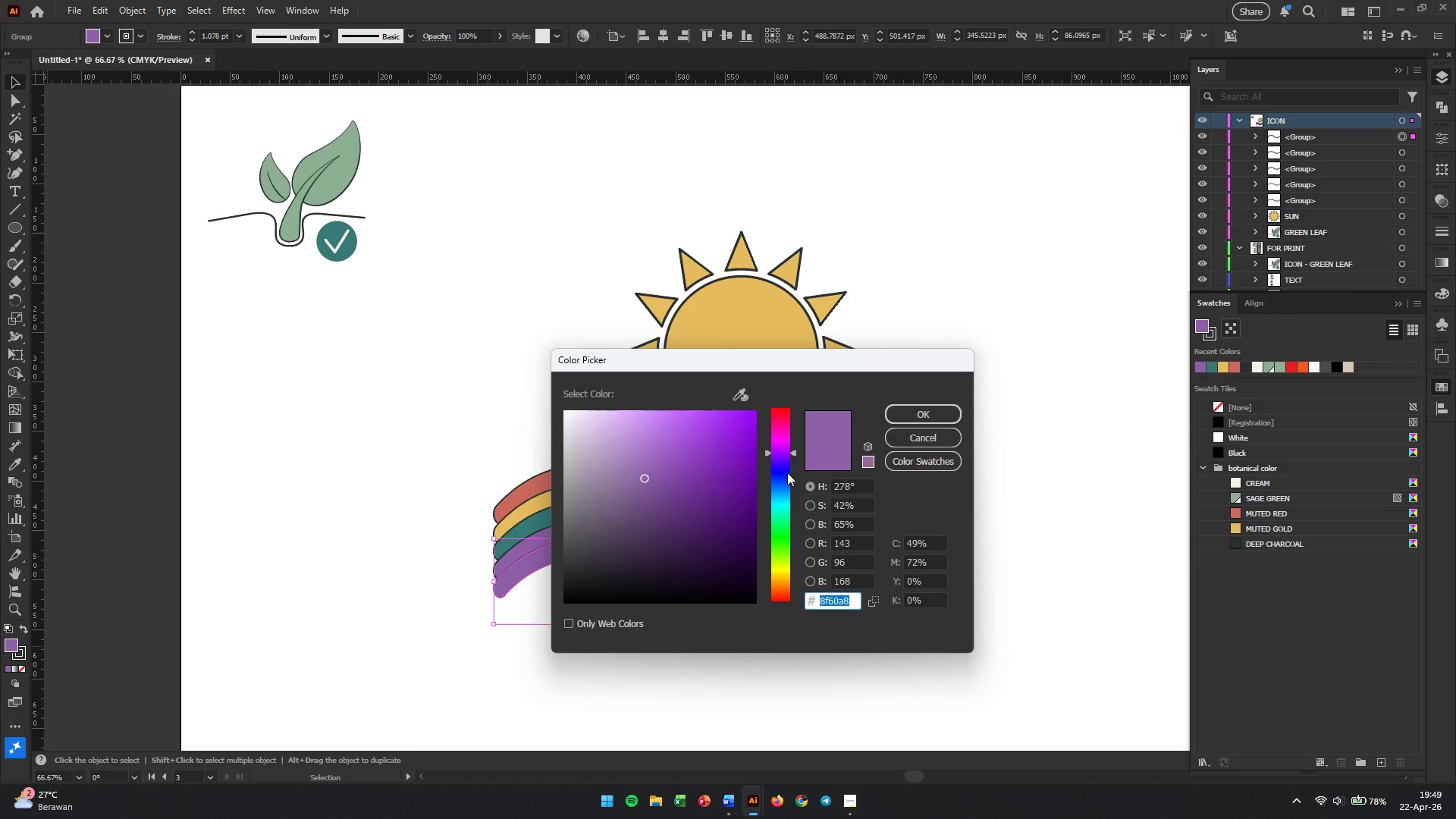 
left_click([785, 466])
 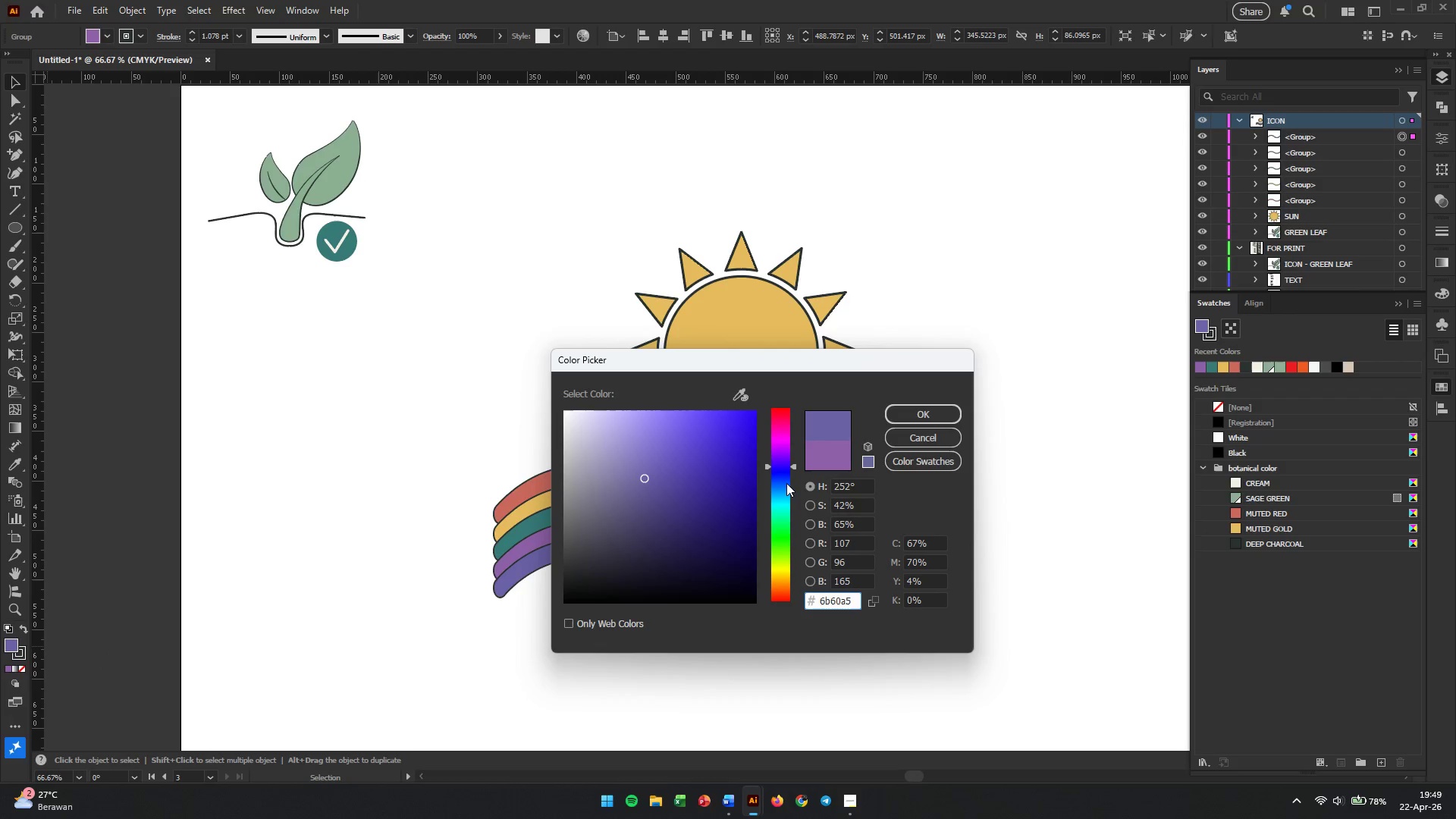 
left_click([781, 479])
 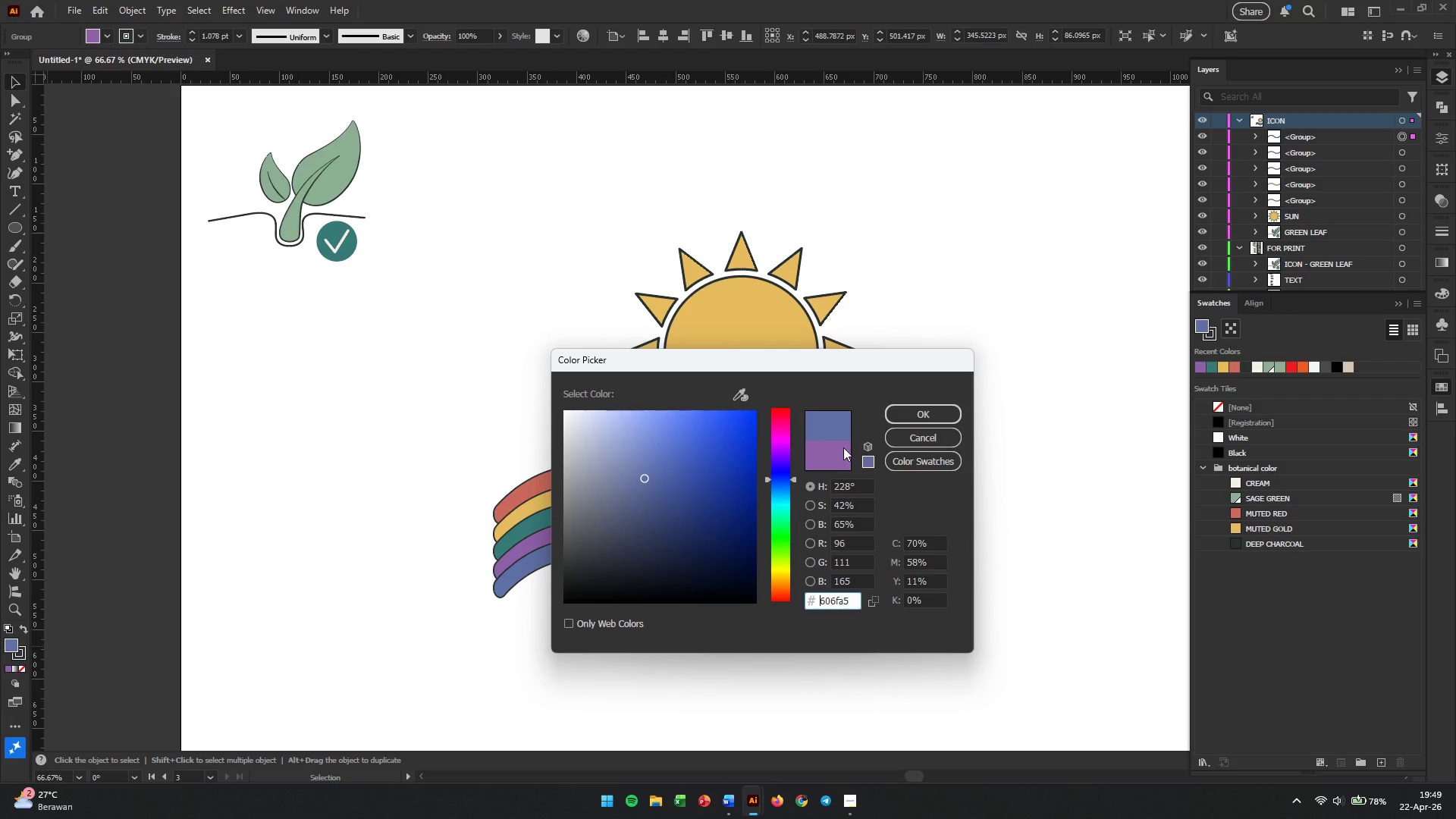 
left_click([937, 418])
 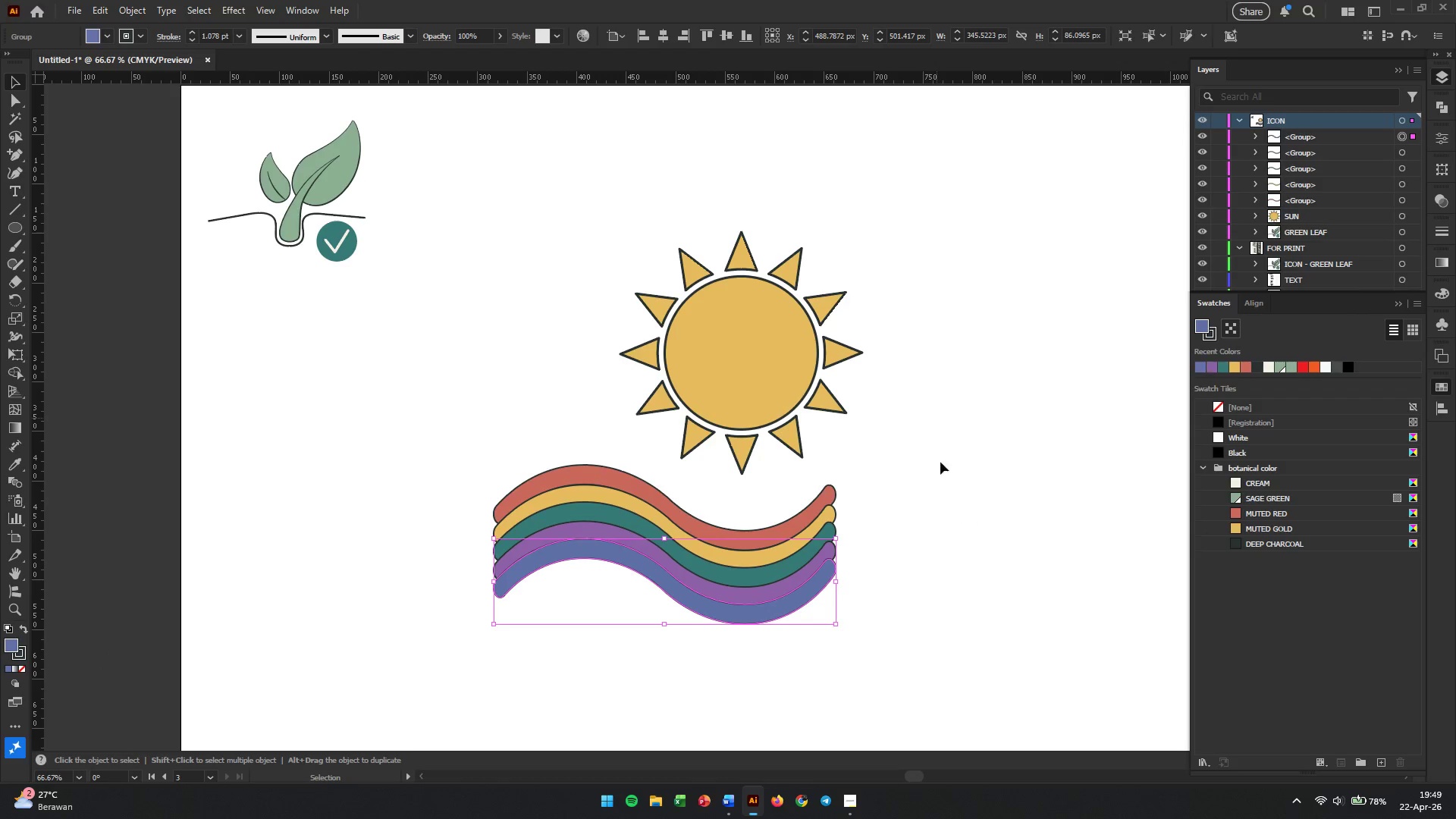 
left_click([937, 510])
 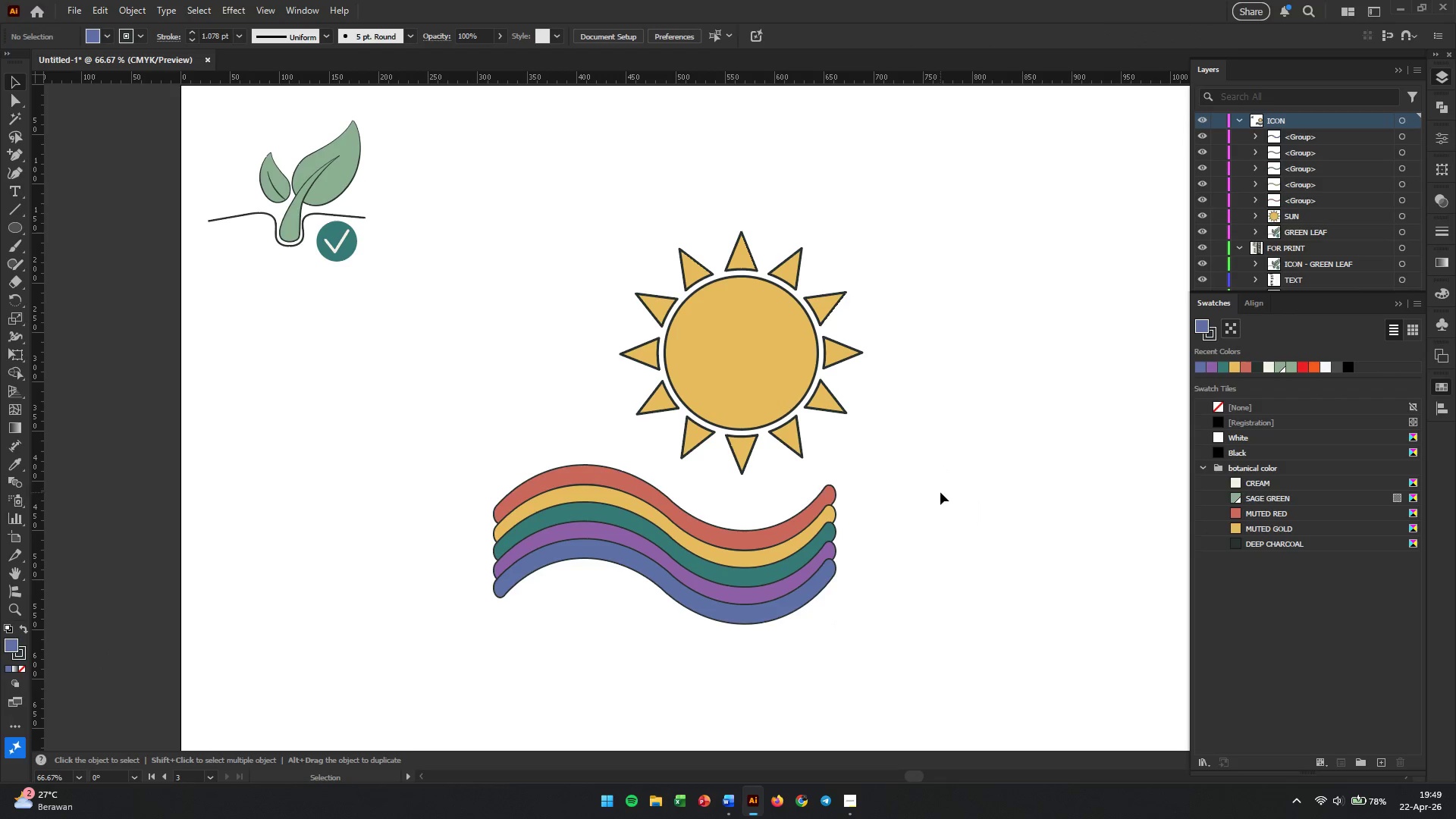 
left_click_drag(start_coordinate=[930, 485], to_coordinate=[638, 640])
 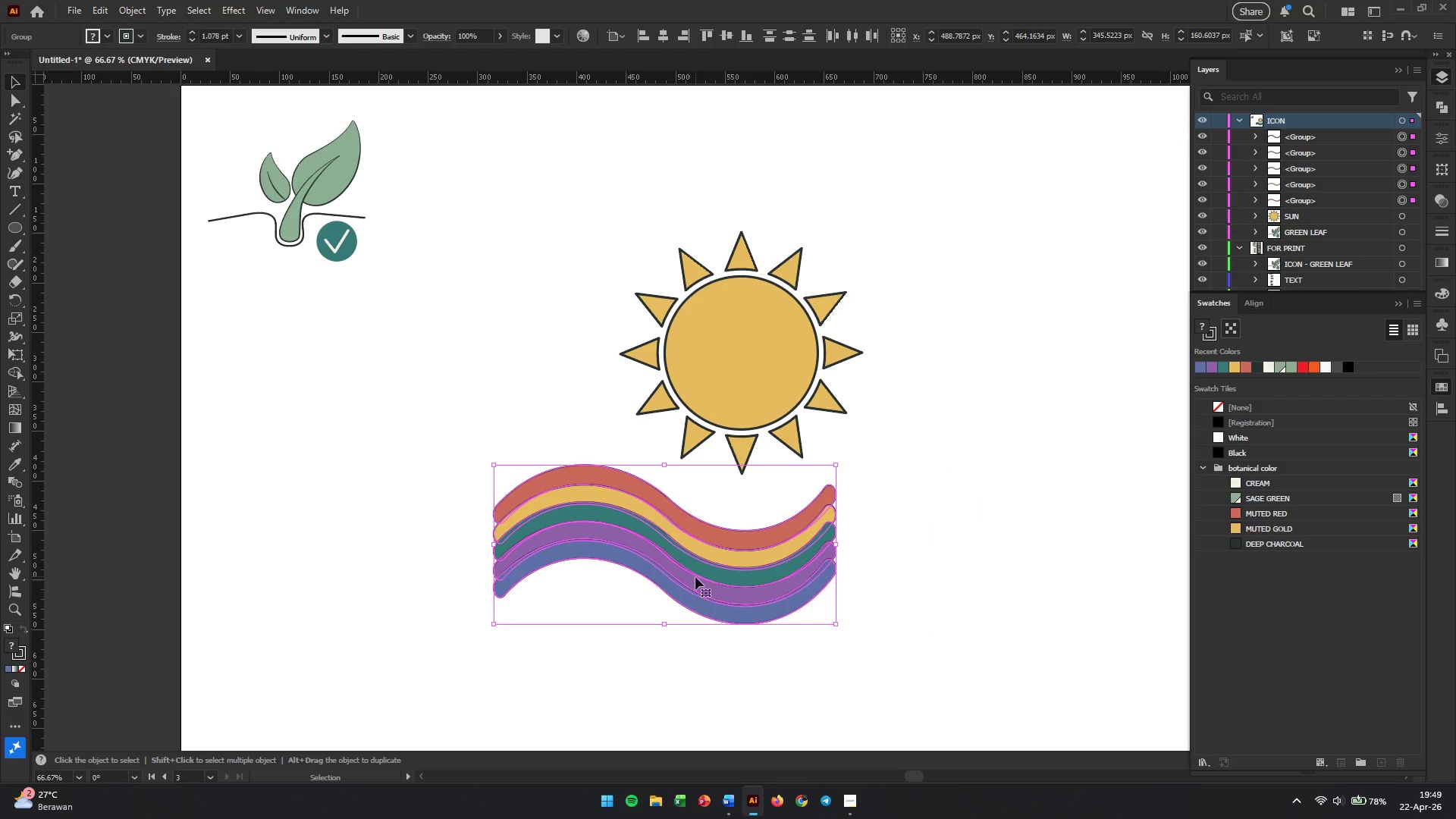 
left_click_drag(start_coordinate=[692, 567], to_coordinate=[761, 472])
 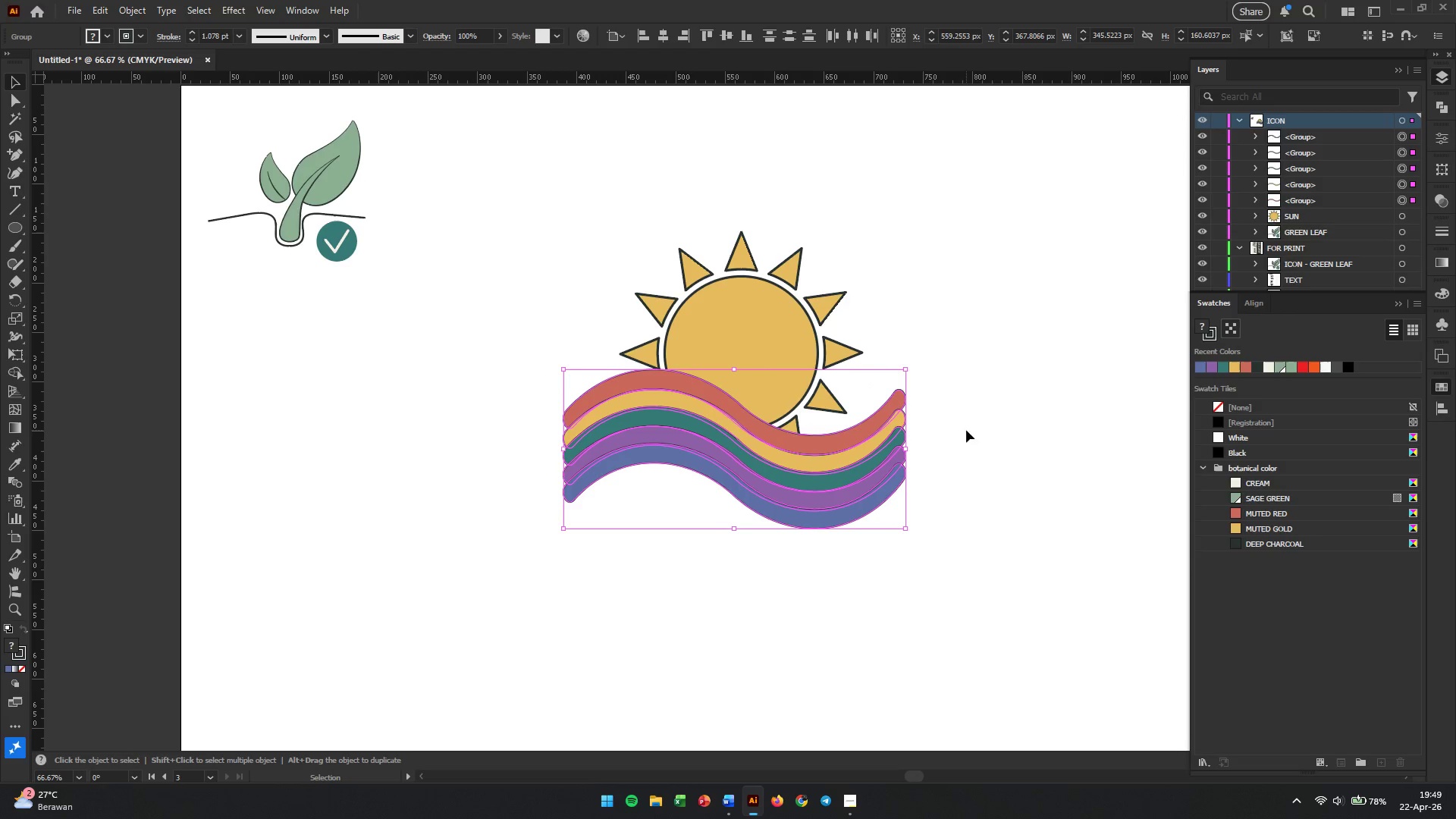 
left_click([989, 433])
 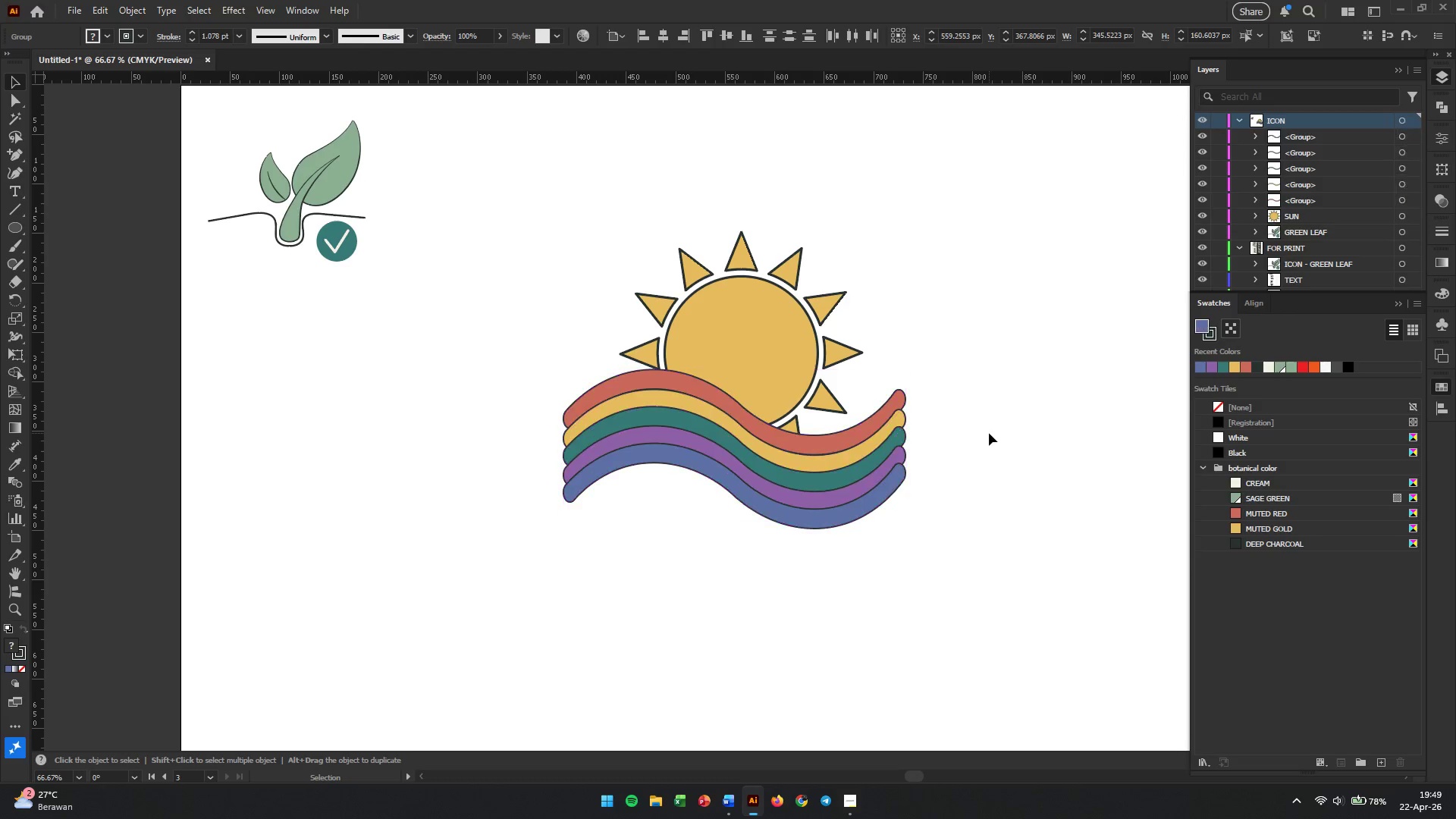 
hold_key(key=AltLeft, duration=1.55)
scroll: coordinate [957, 441], scroll_direction: down, amount: 2.0
 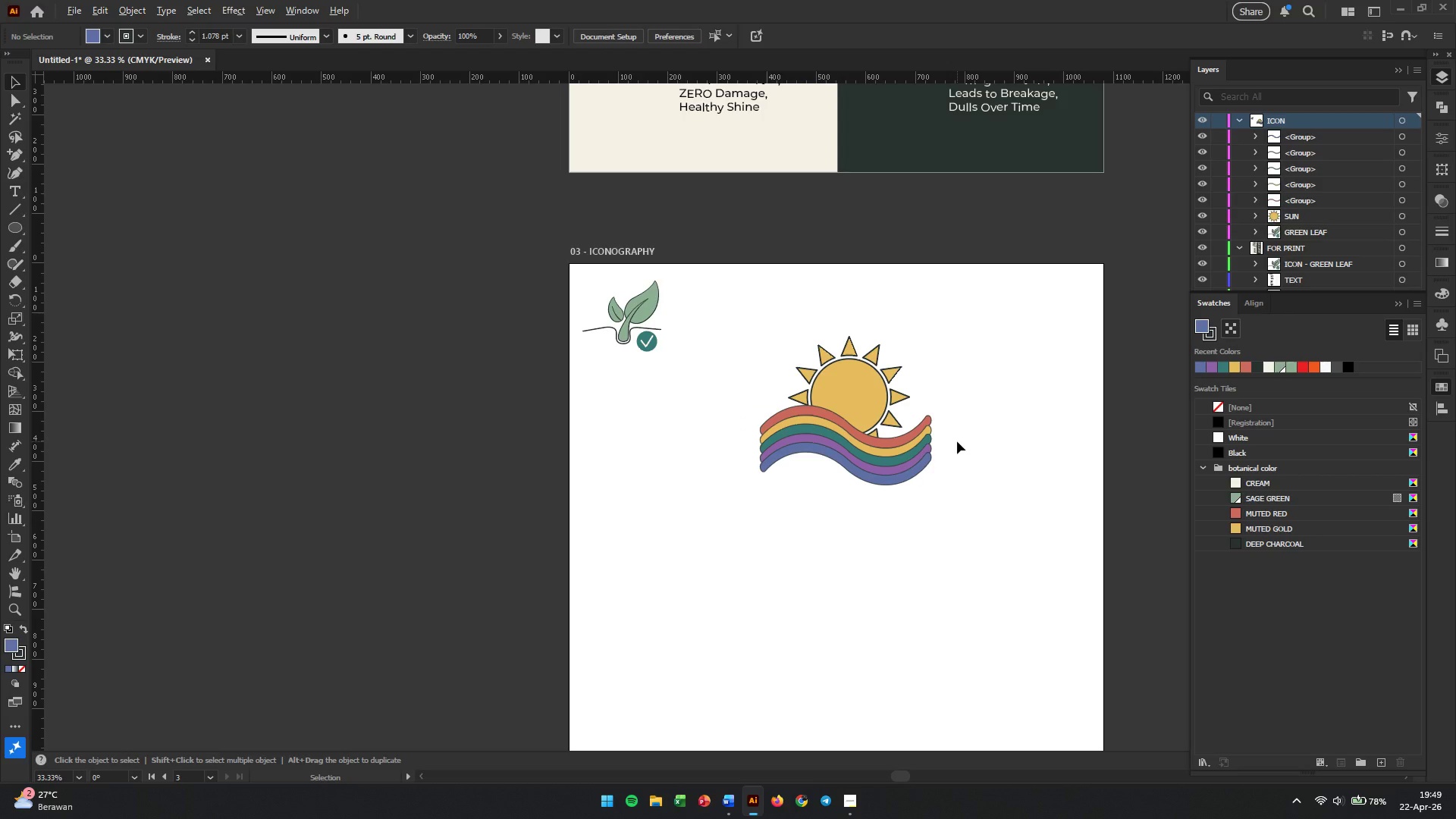 
hold_key(key=AltLeft, duration=0.5)
 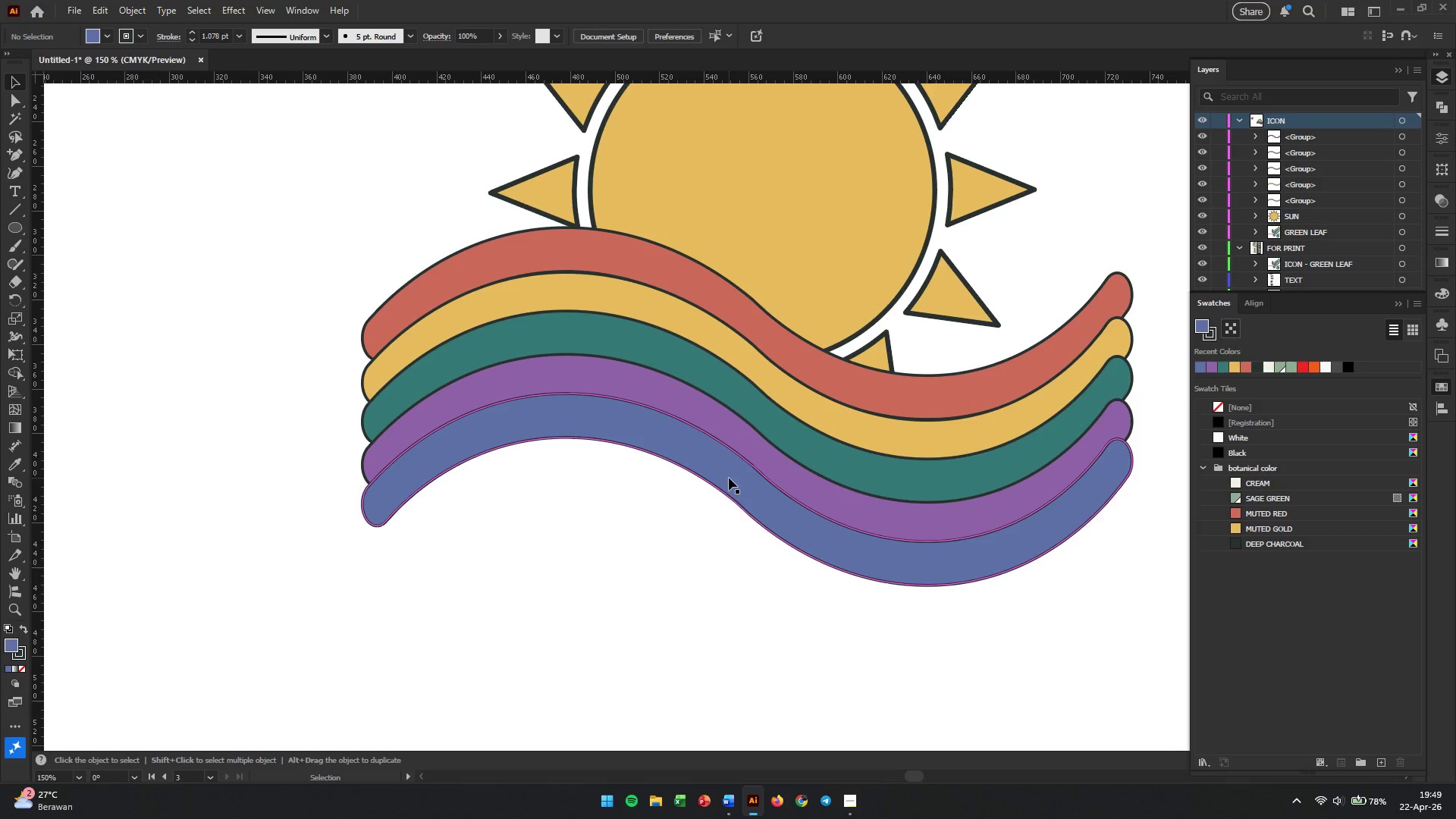 
scroll: coordinate [957, 441], scroll_direction: up, amount: 2.0
 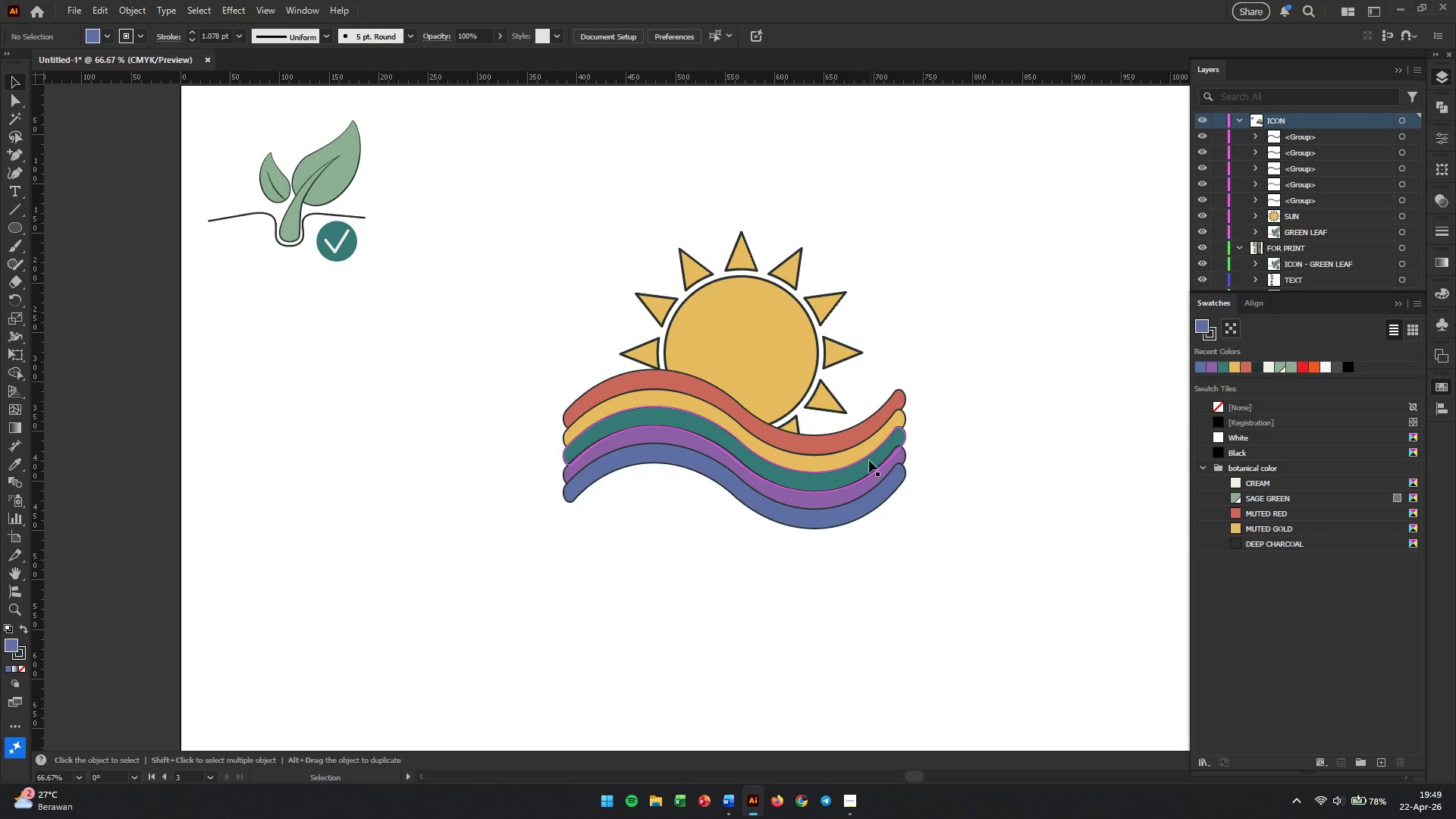 
hold_key(key=AltLeft, duration=0.62)
 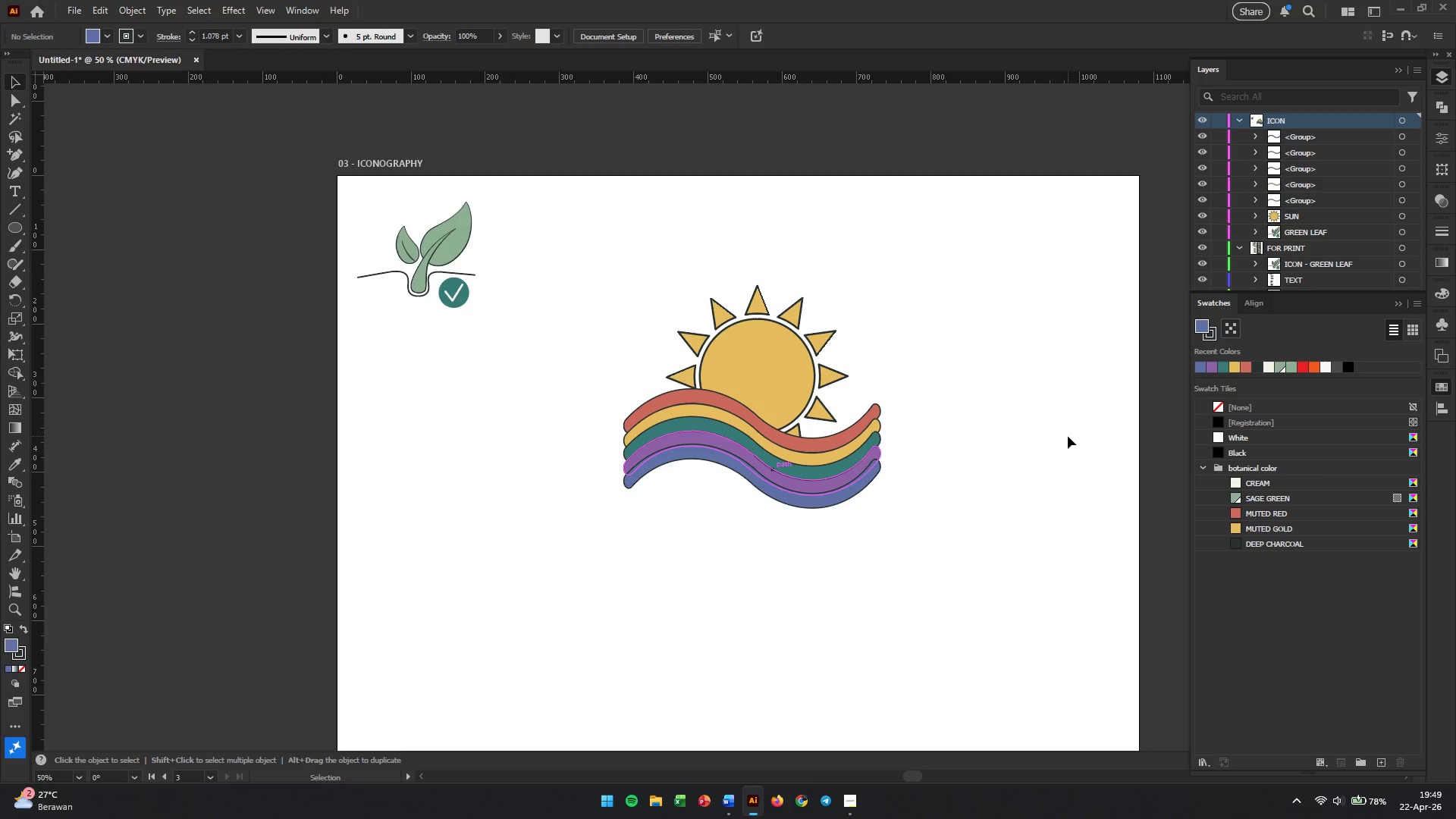 
scroll: coordinate [724, 483], scroll_direction: up, amount: 2.0
 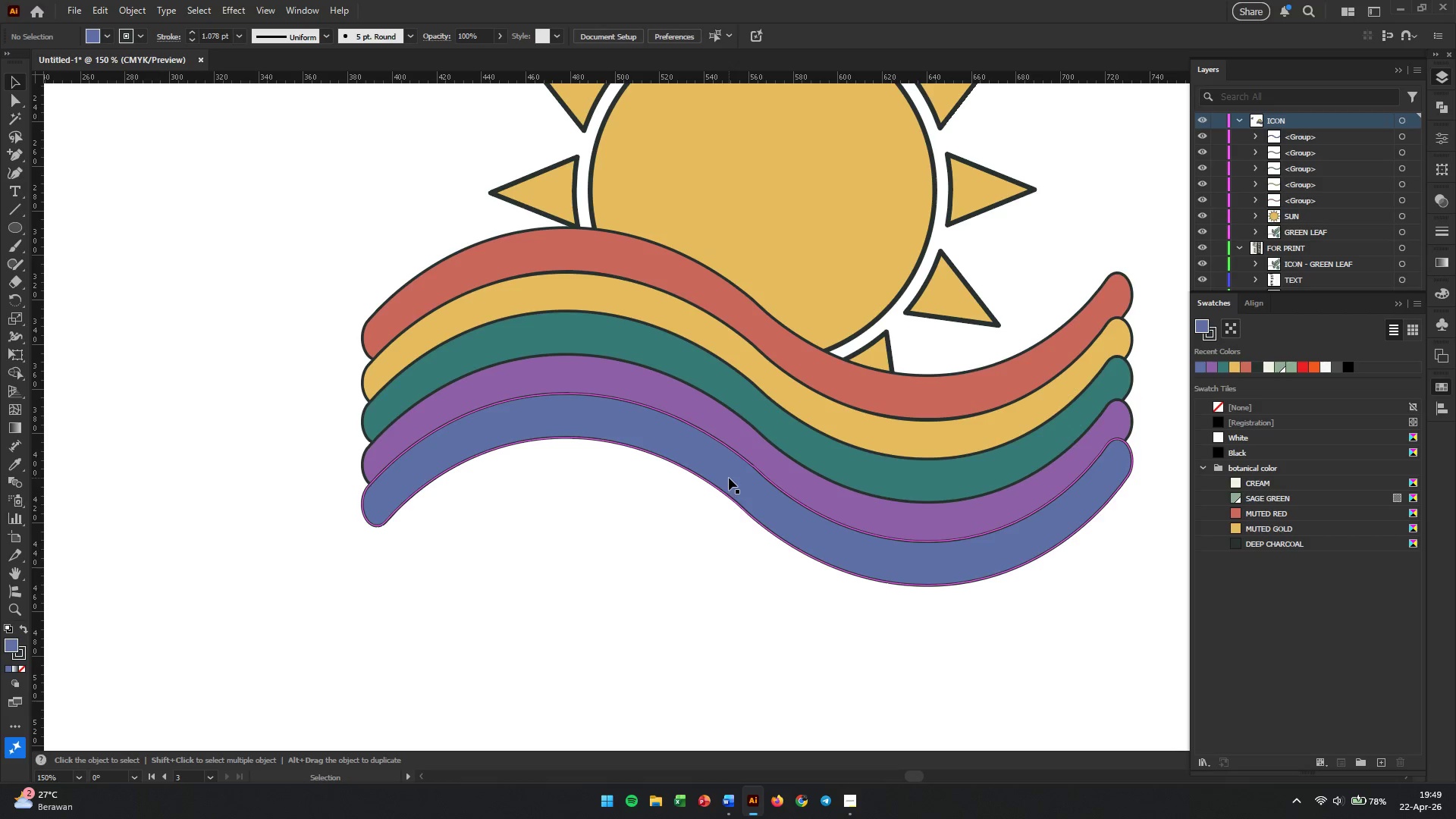 
left_click_drag(start_coordinate=[926, 389], to_coordinate=[861, 499])
 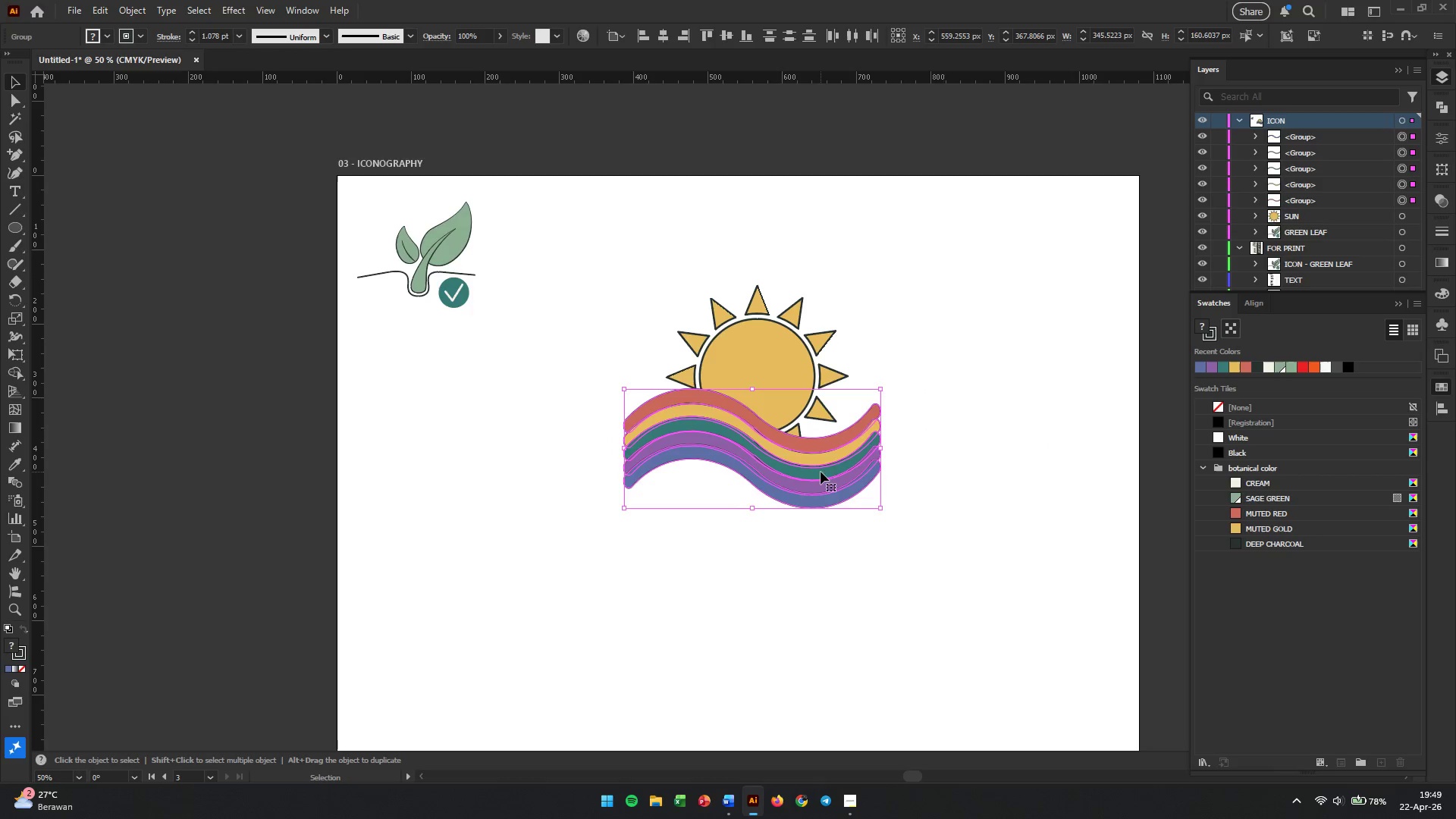 
left_click_drag(start_coordinate=[818, 471], to_coordinate=[788, 588])
 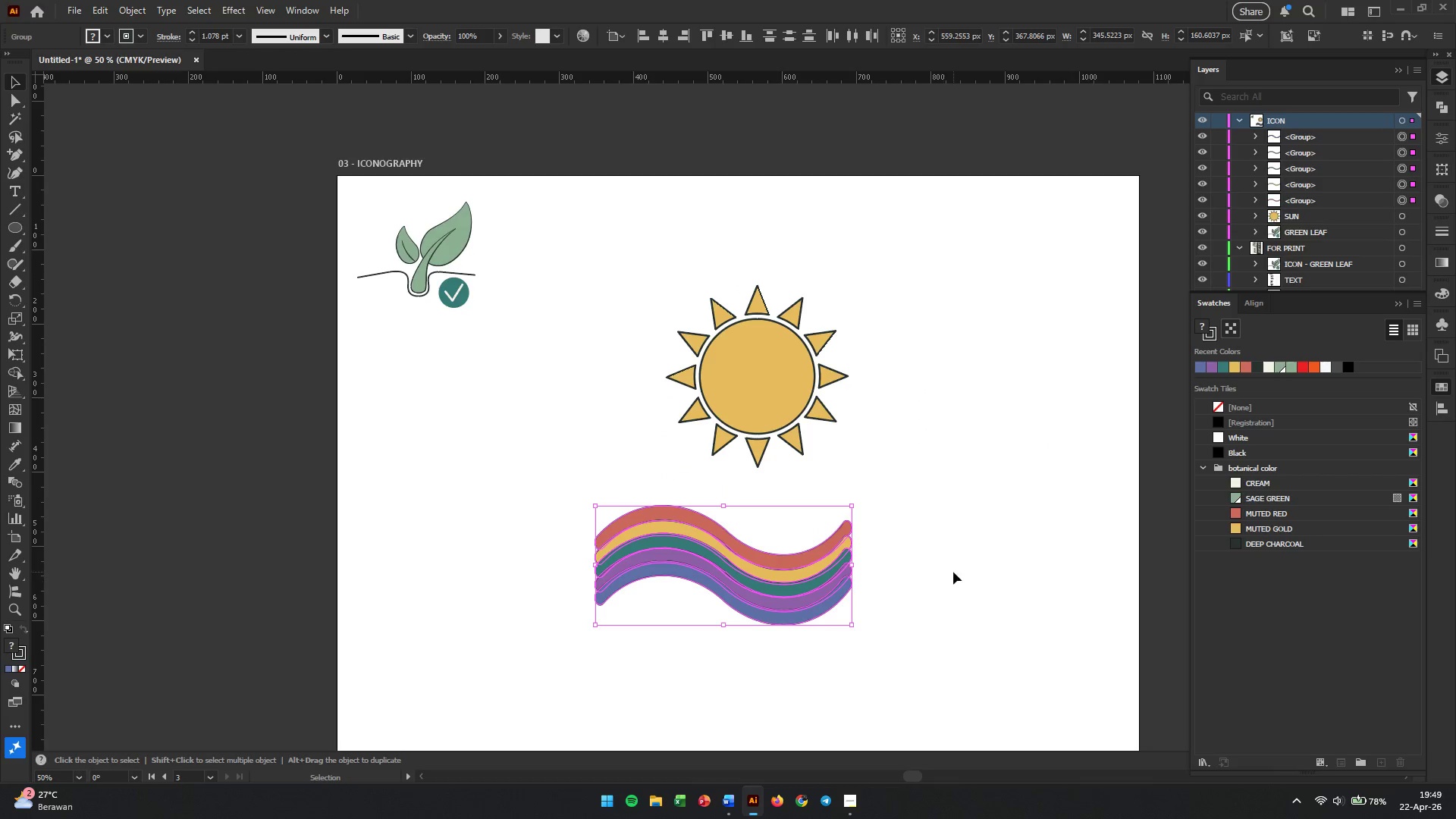 
scroll: coordinate [755, 469], scroll_direction: down, amount: 3.0
 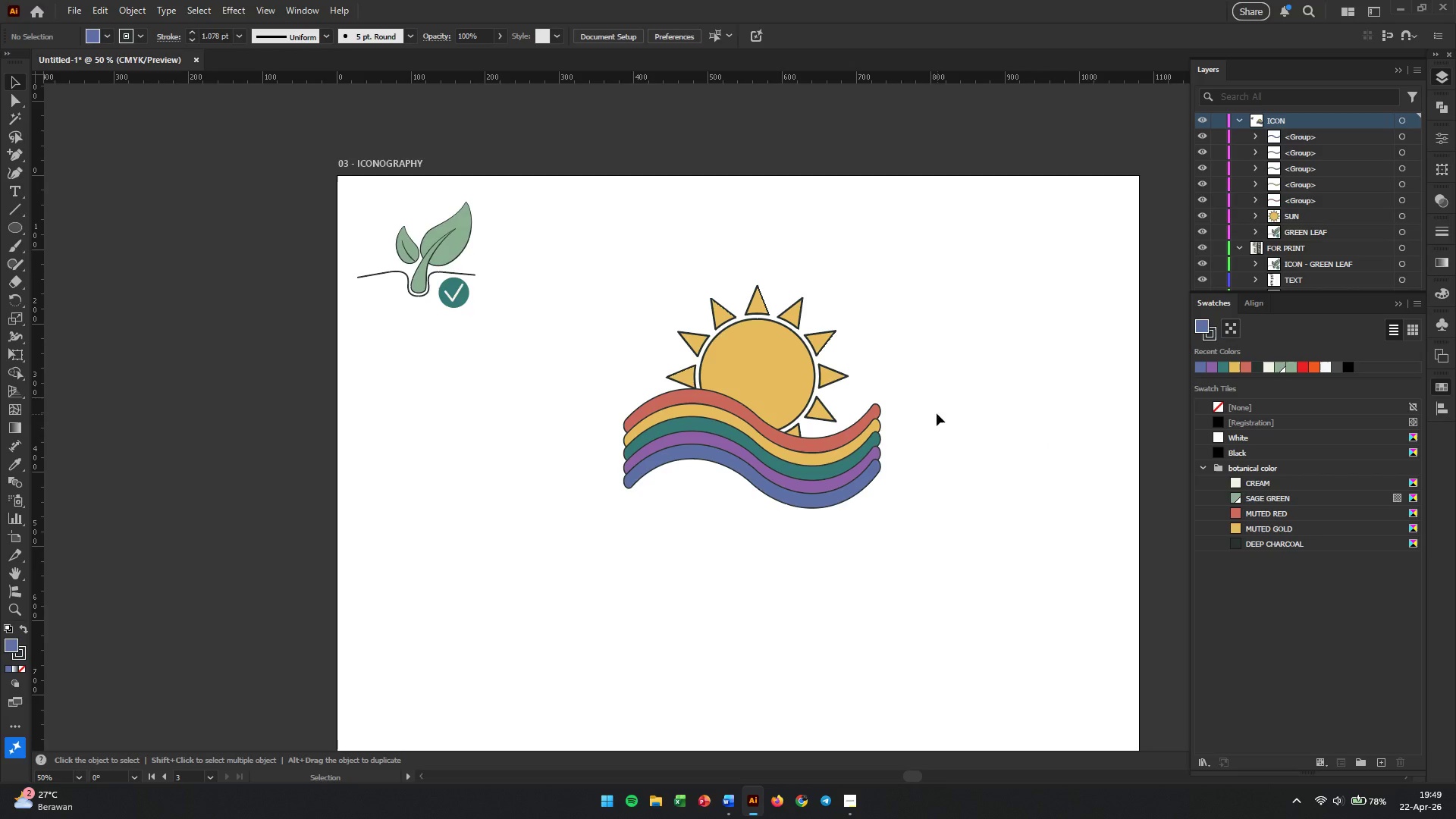 
left_click([954, 571])
 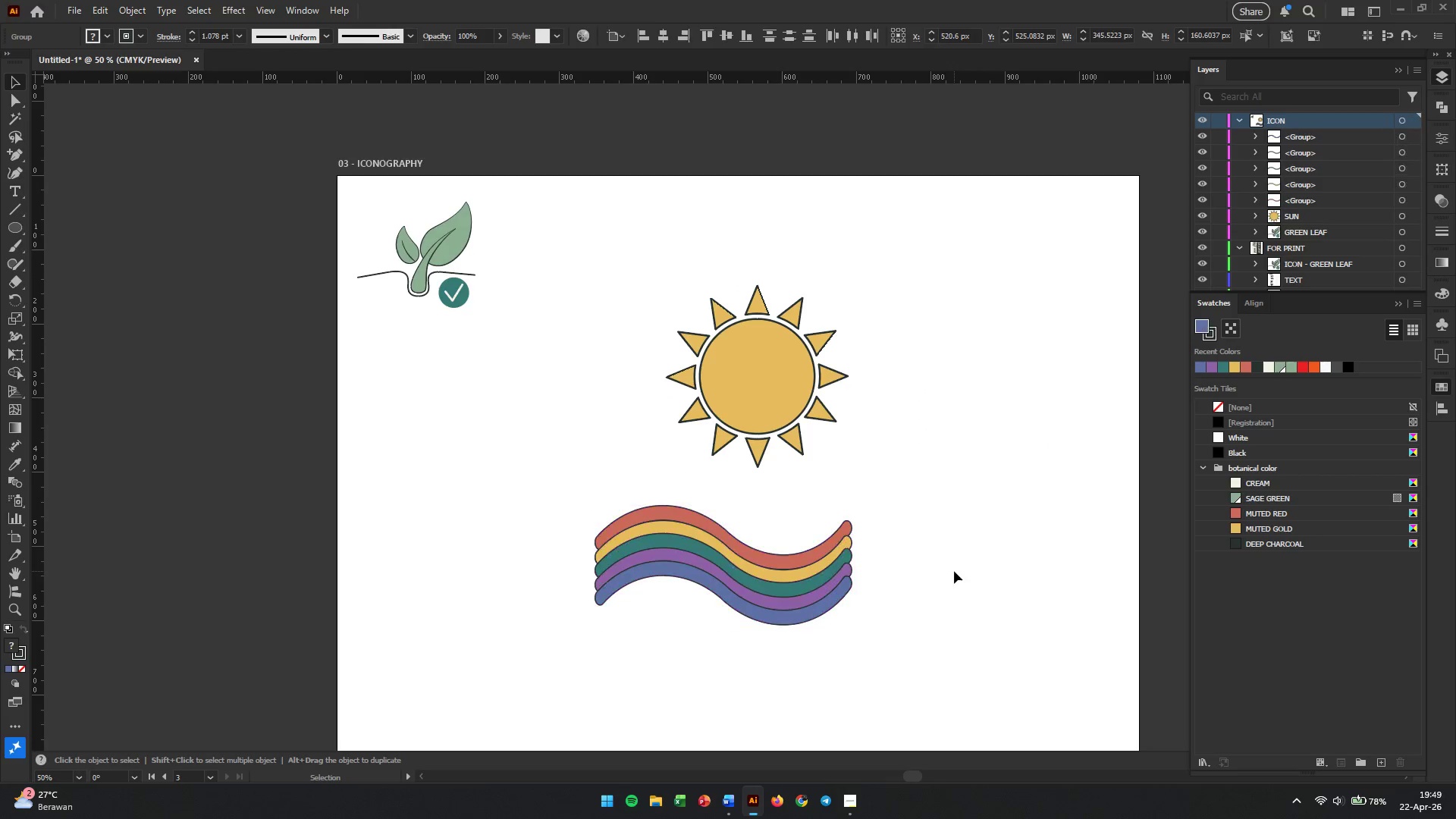 
hold_key(key=AltLeft, duration=0.44)
scroll: coordinate [754, 581], scroll_direction: up, amount: 1.0
 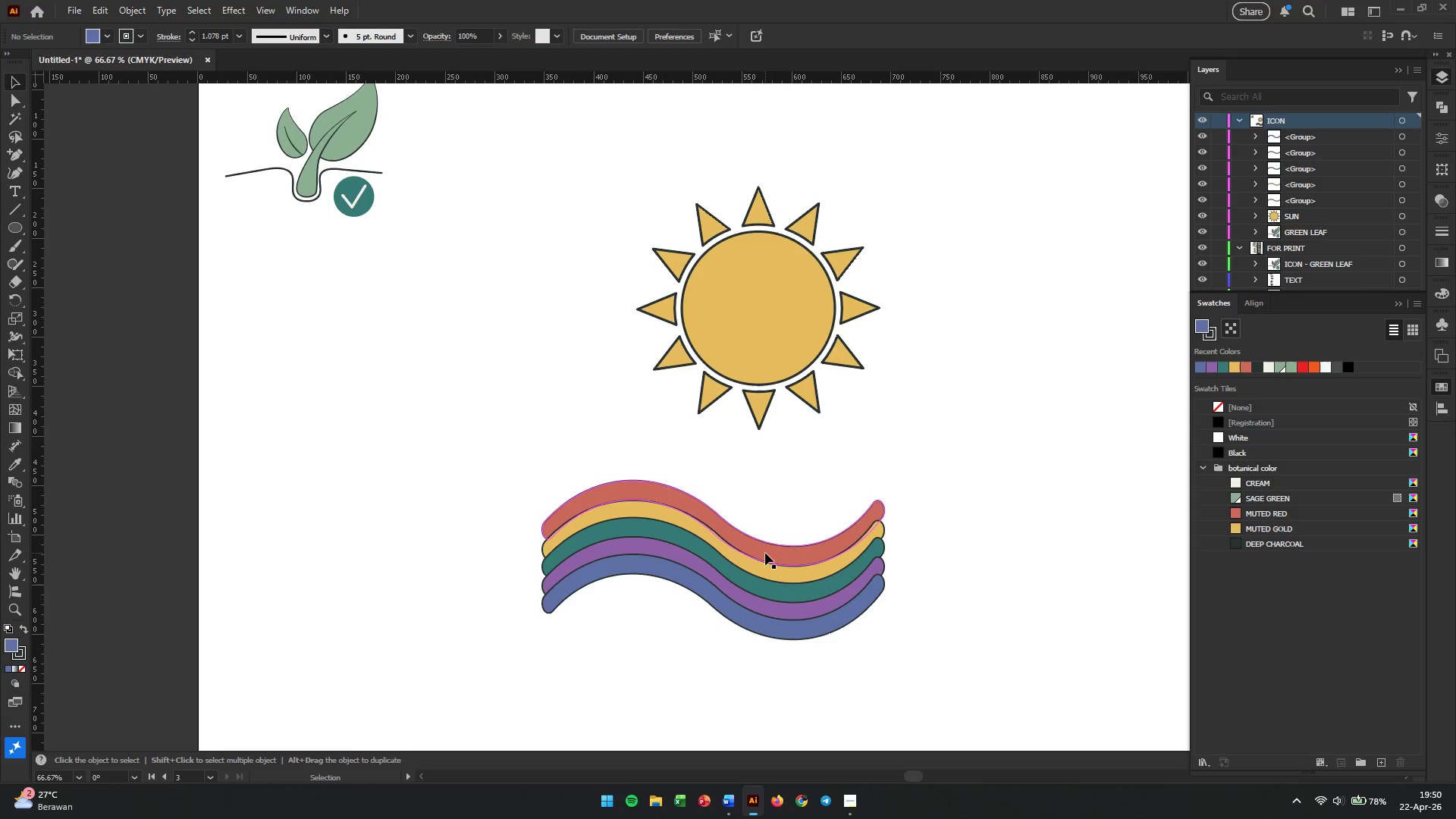 
wait(5.62)
 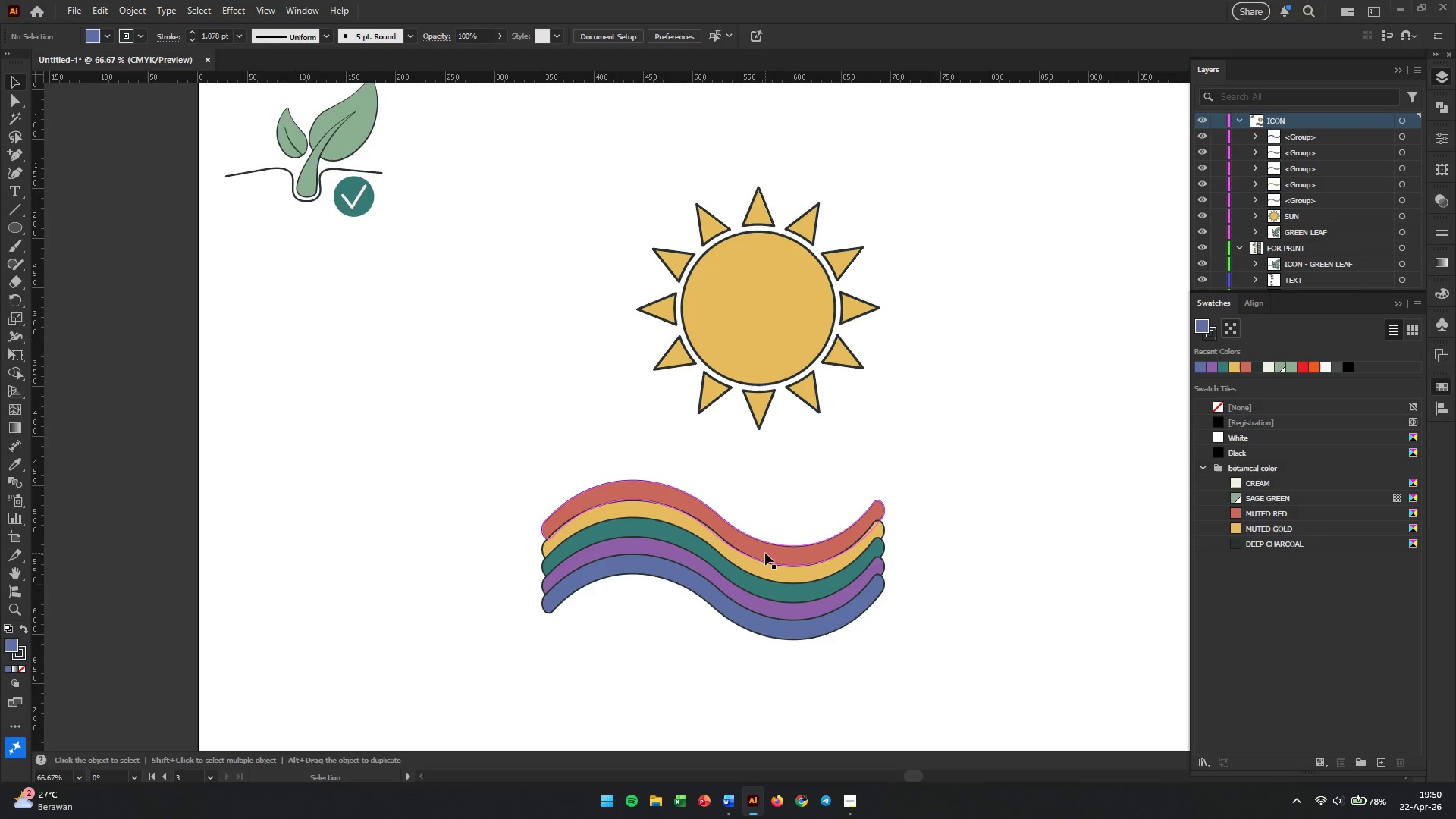 
left_click_drag(start_coordinate=[756, 484], to_coordinate=[701, 642])
 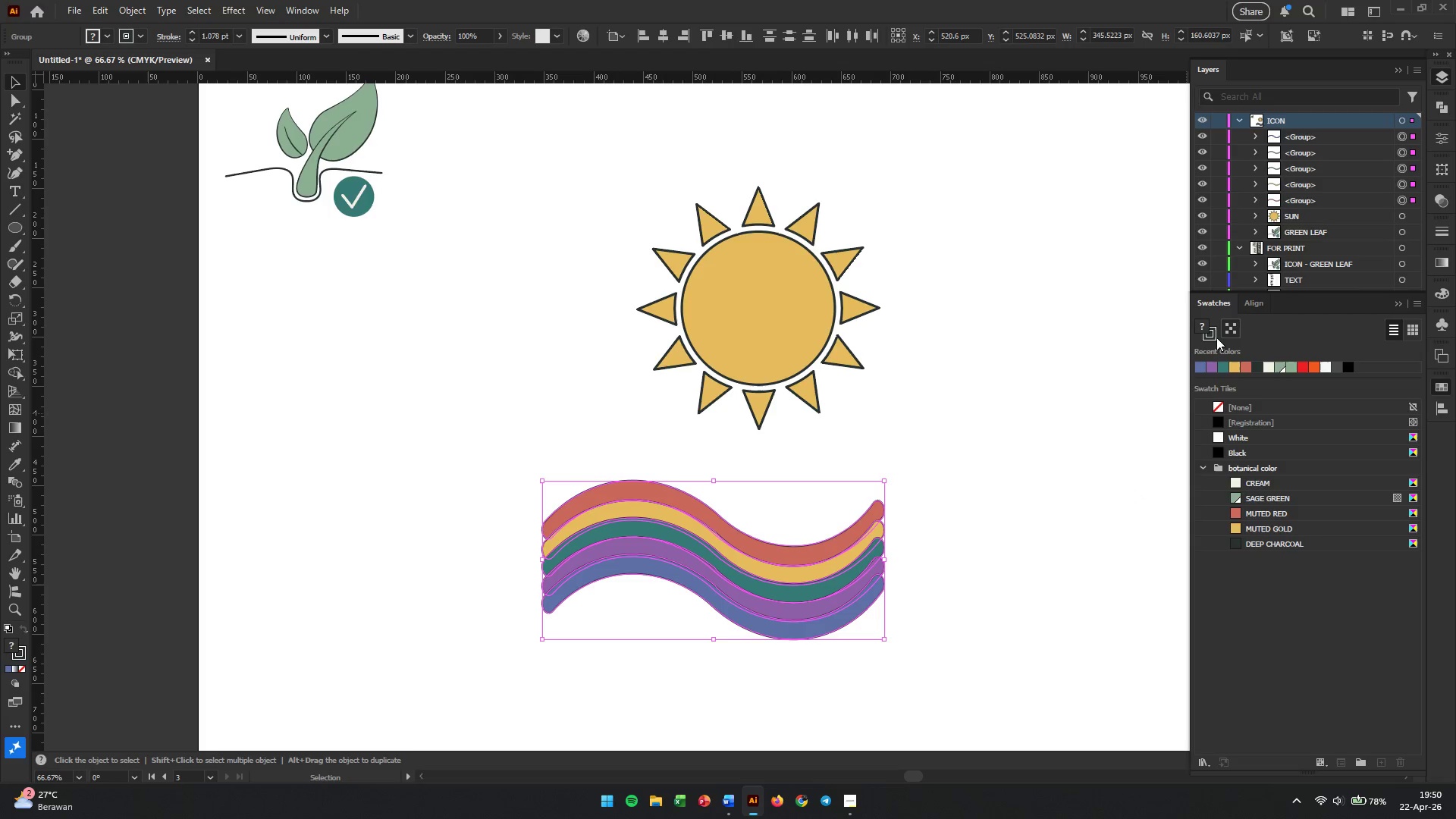 
left_click([1207, 335])
 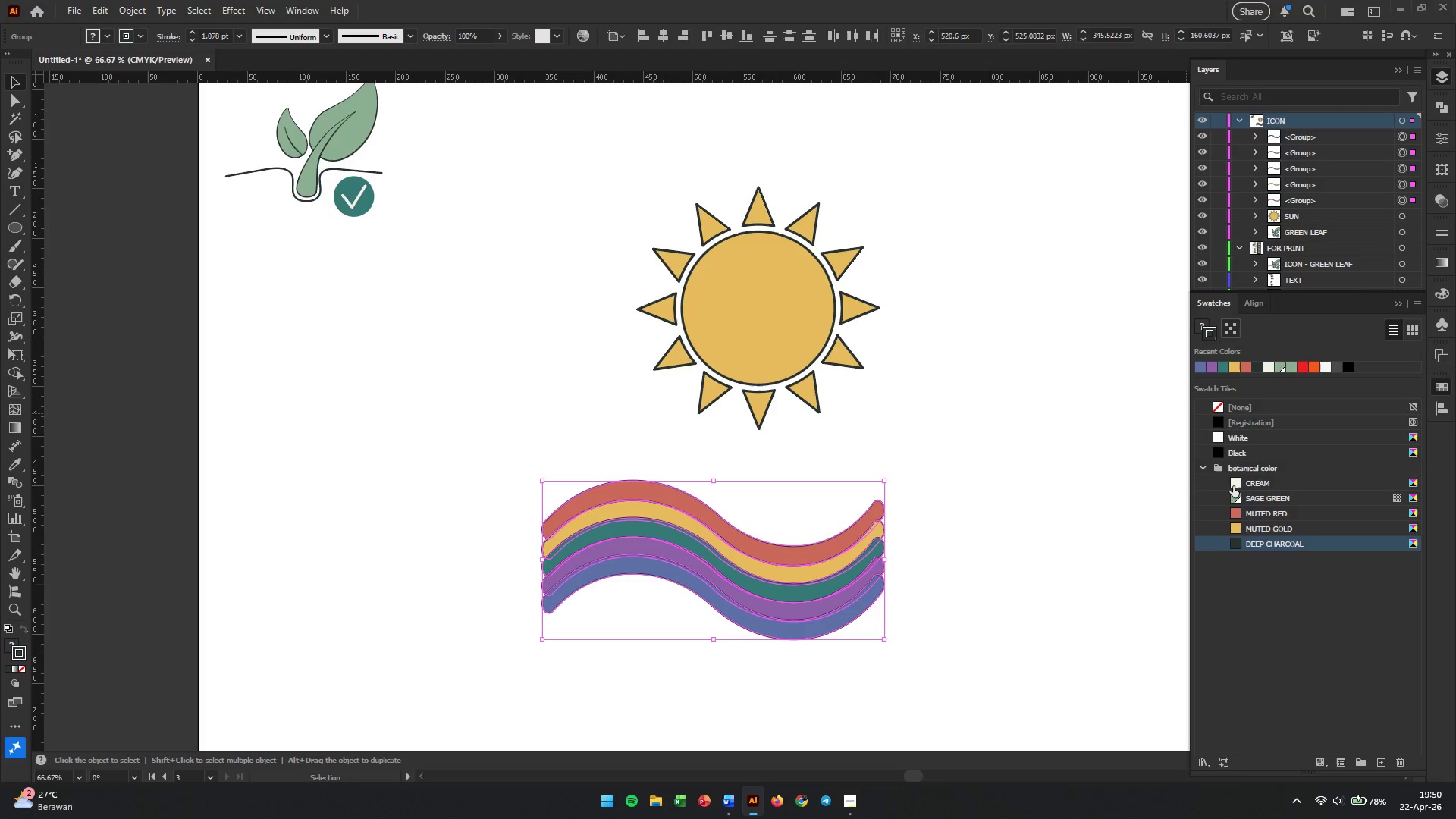 
left_click([1235, 485])
 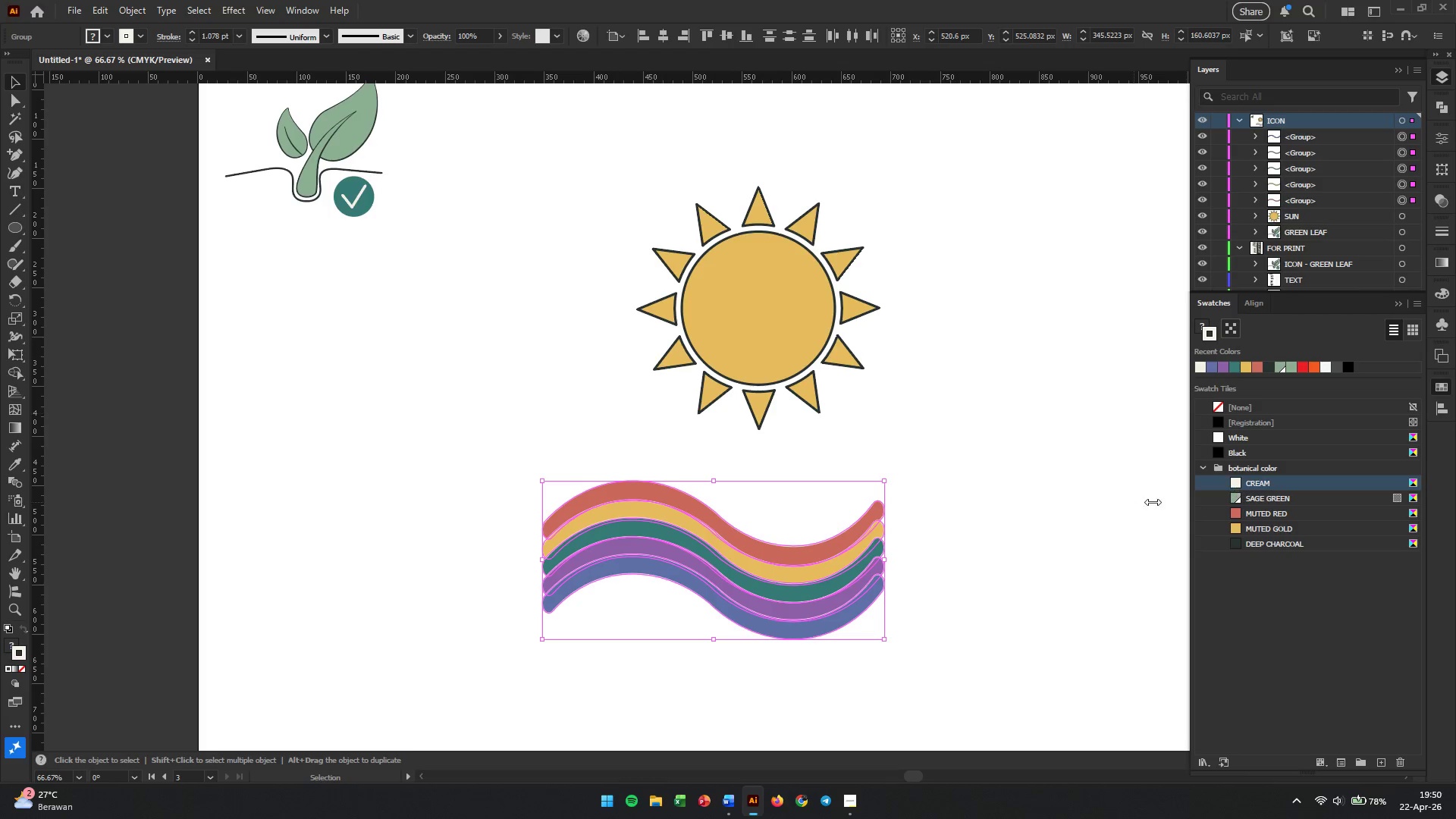 
left_click([967, 507])
 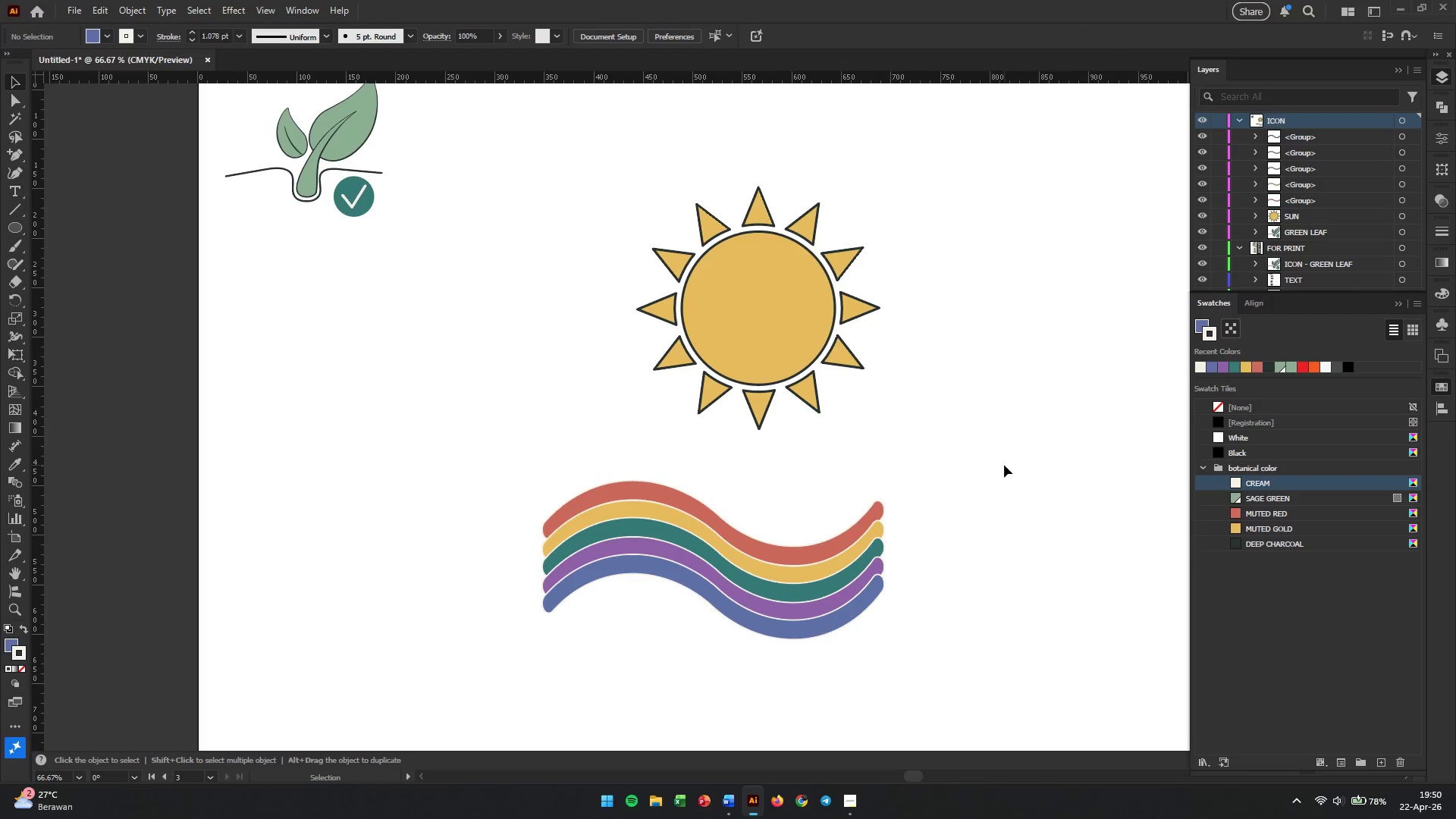 
left_click_drag(start_coordinate=[1004, 465], to_coordinate=[684, 651])
 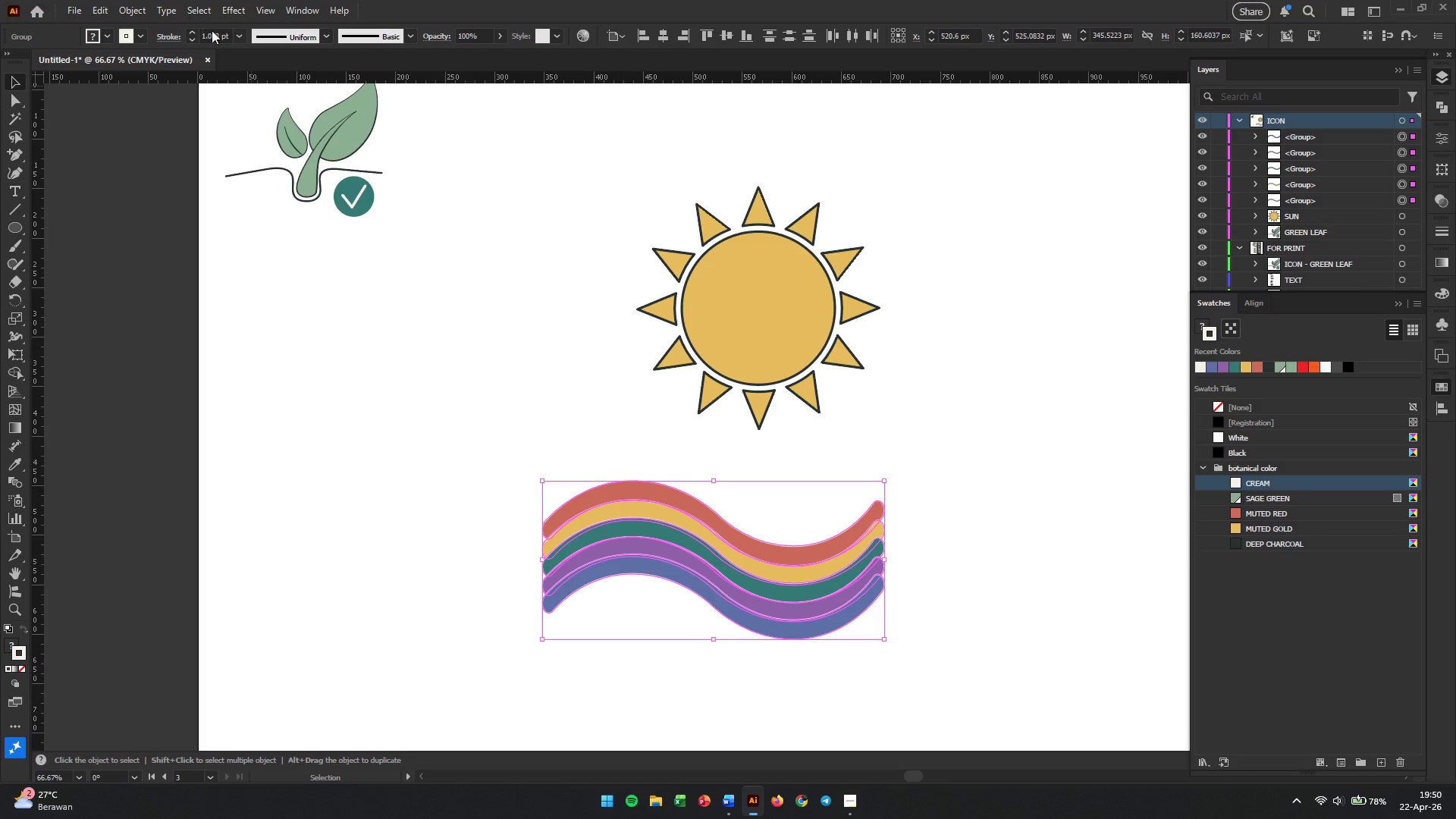 
double_click([218, 36])
 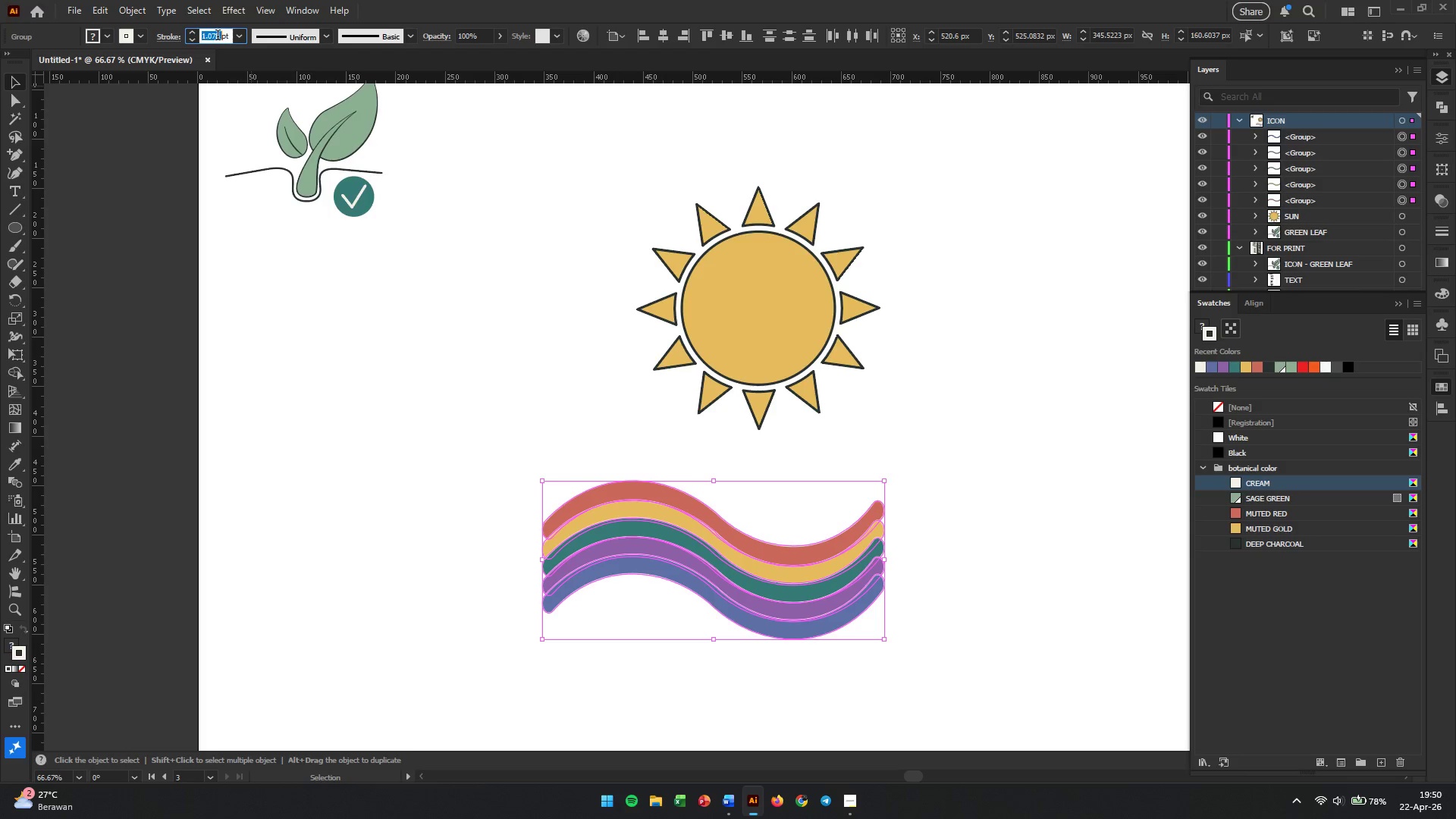 
triple_click([218, 36])
 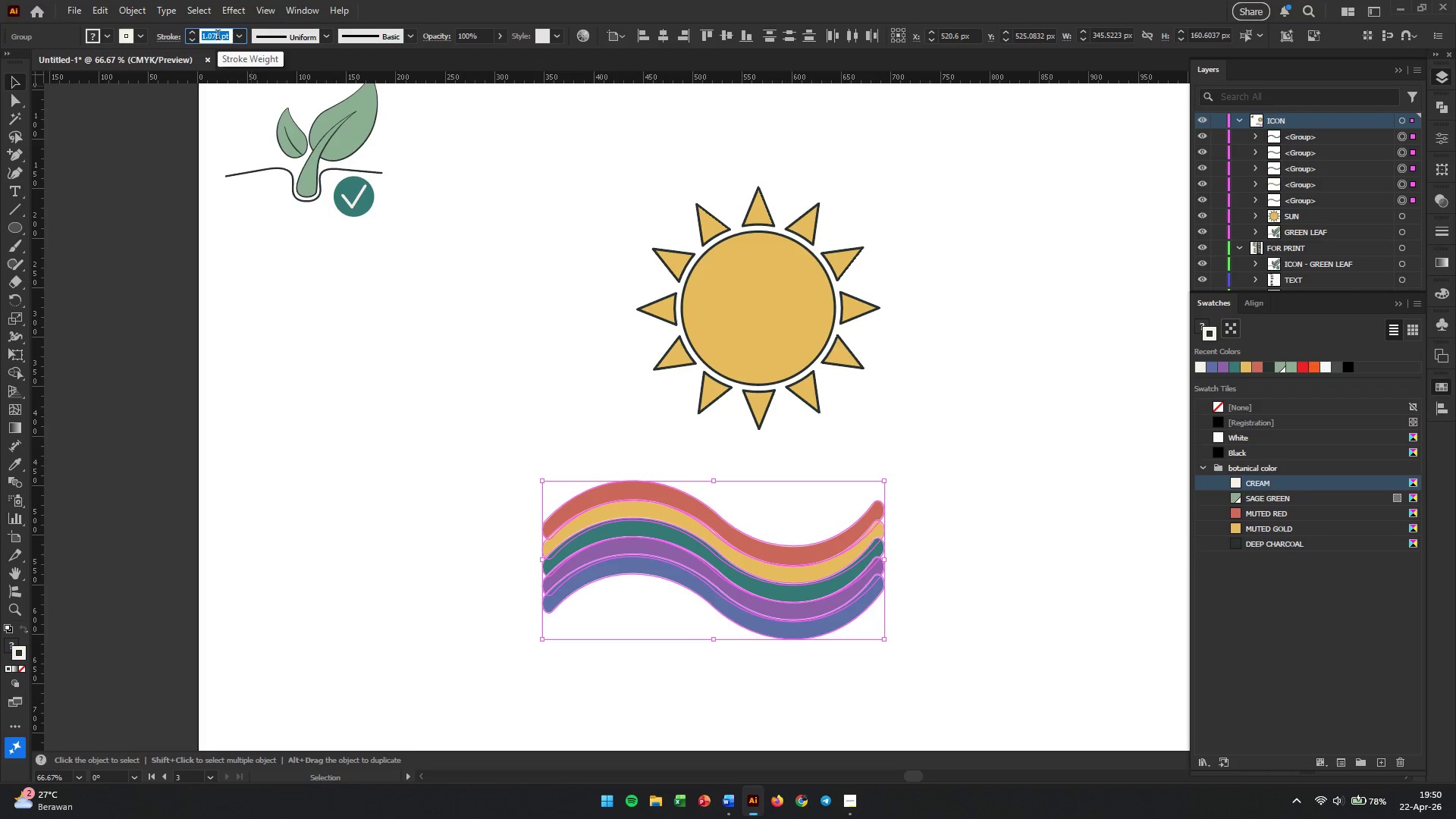 
key(Numpad2)
 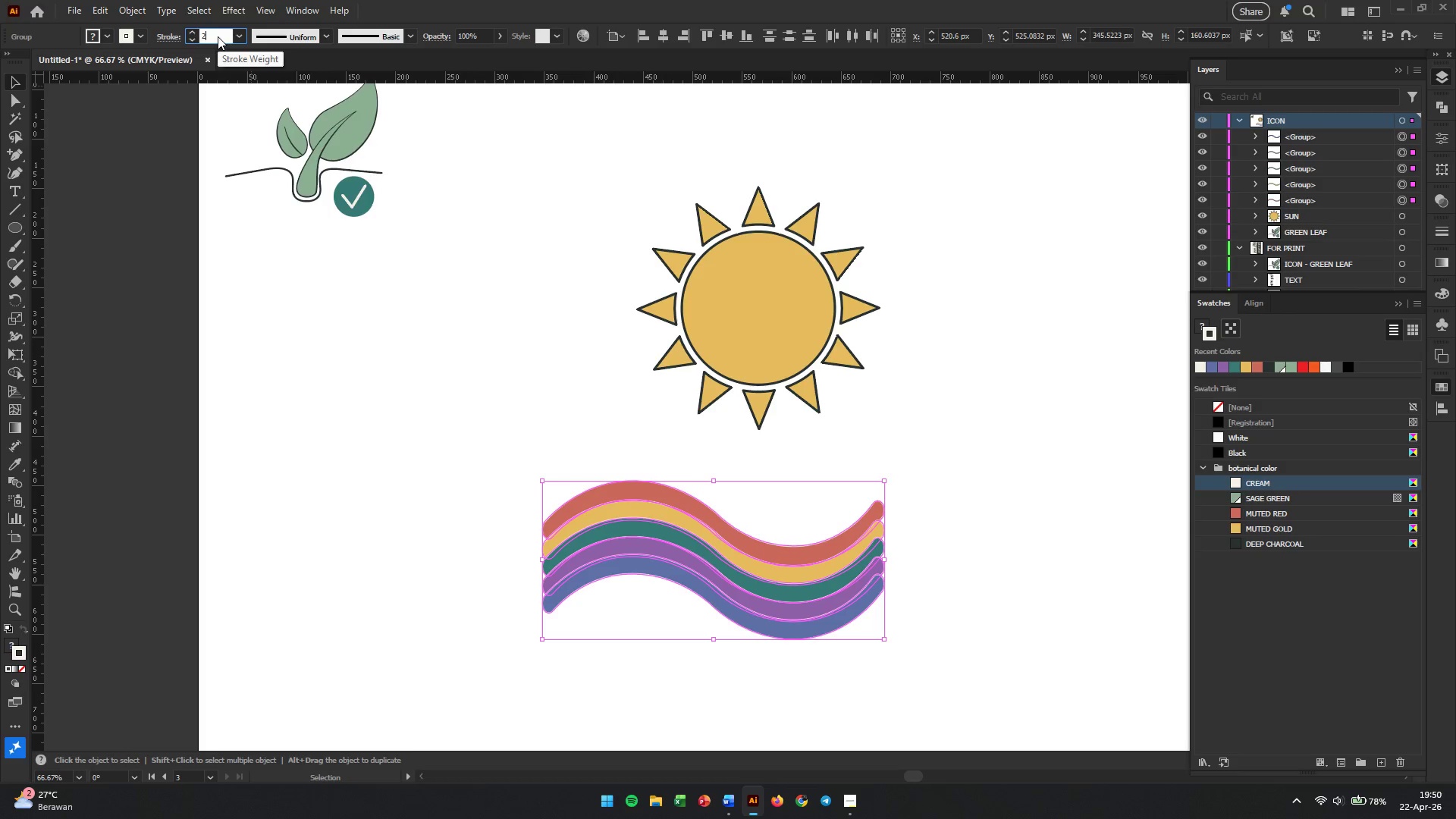 
key(Enter)
 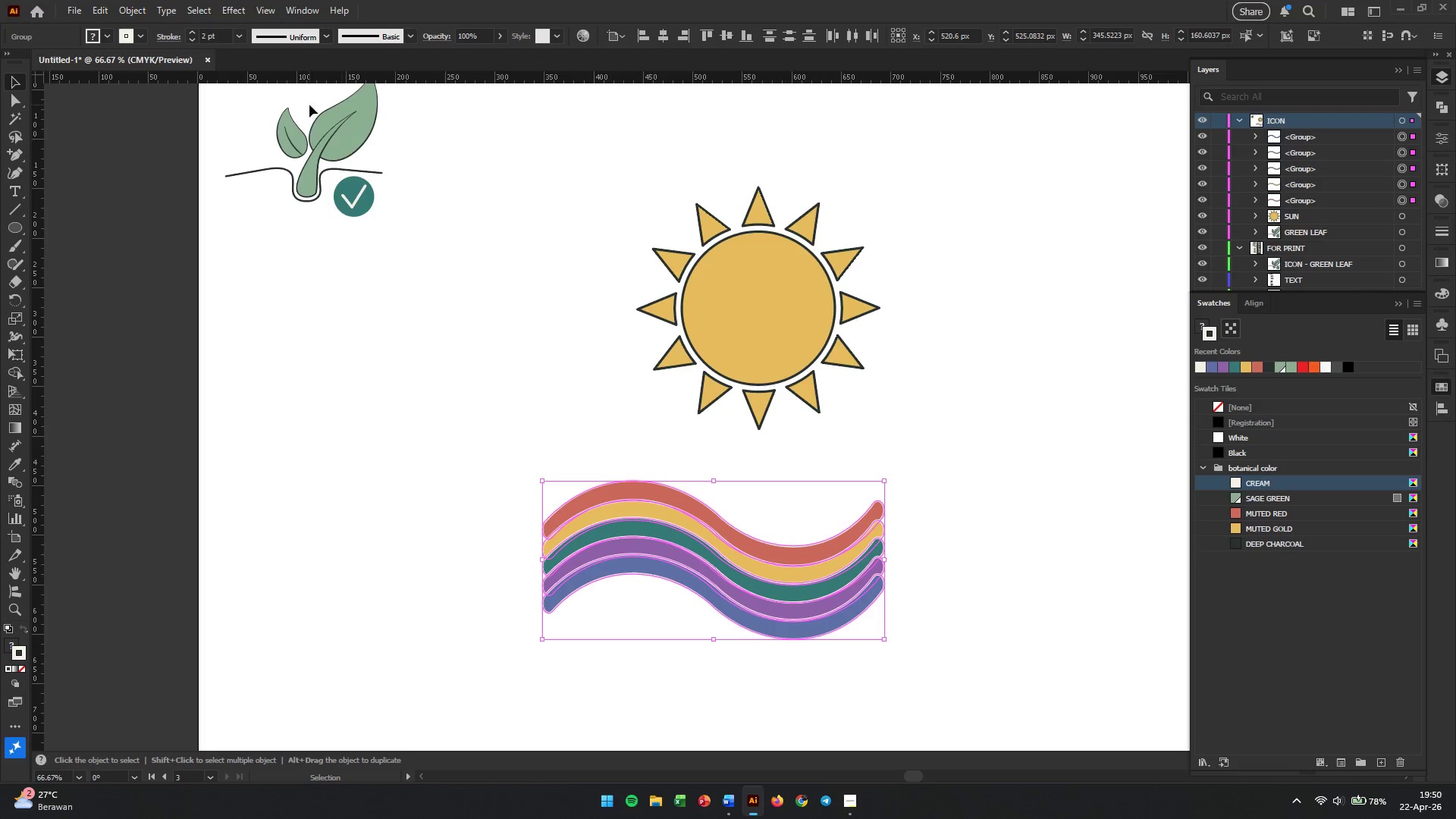 
double_click([215, 37])
 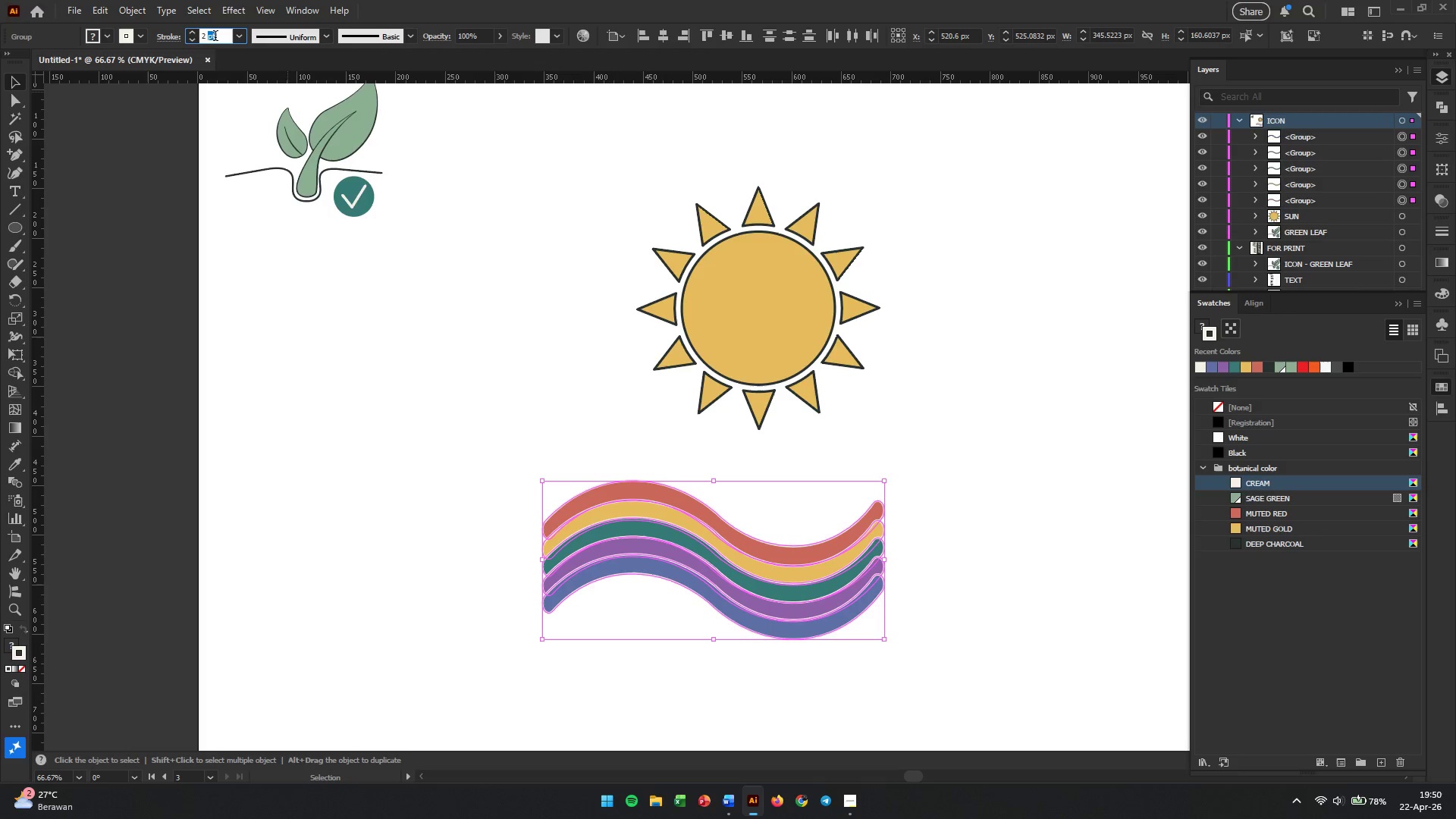 
triple_click([215, 37])
 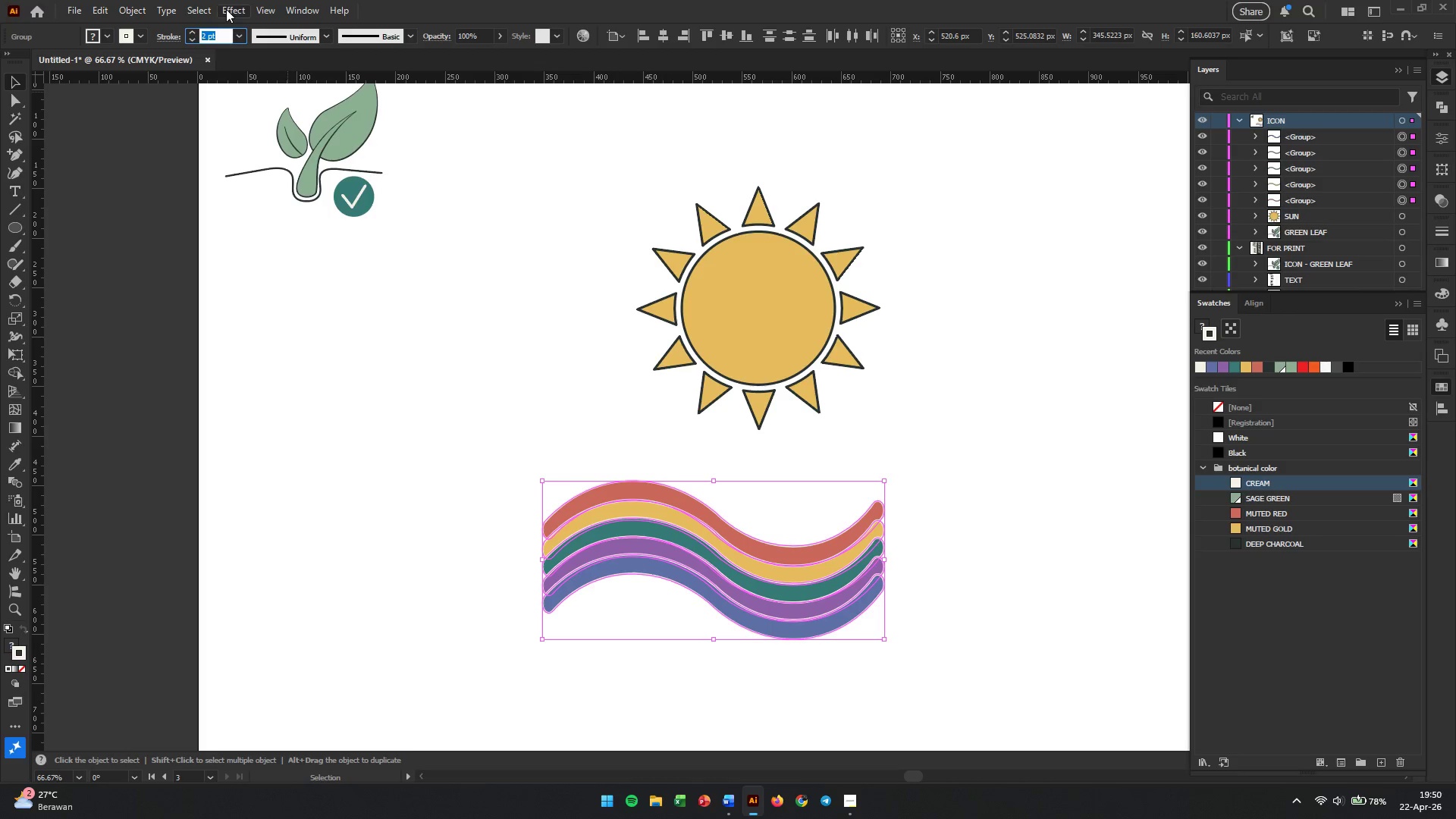 
key(Numpad3)
 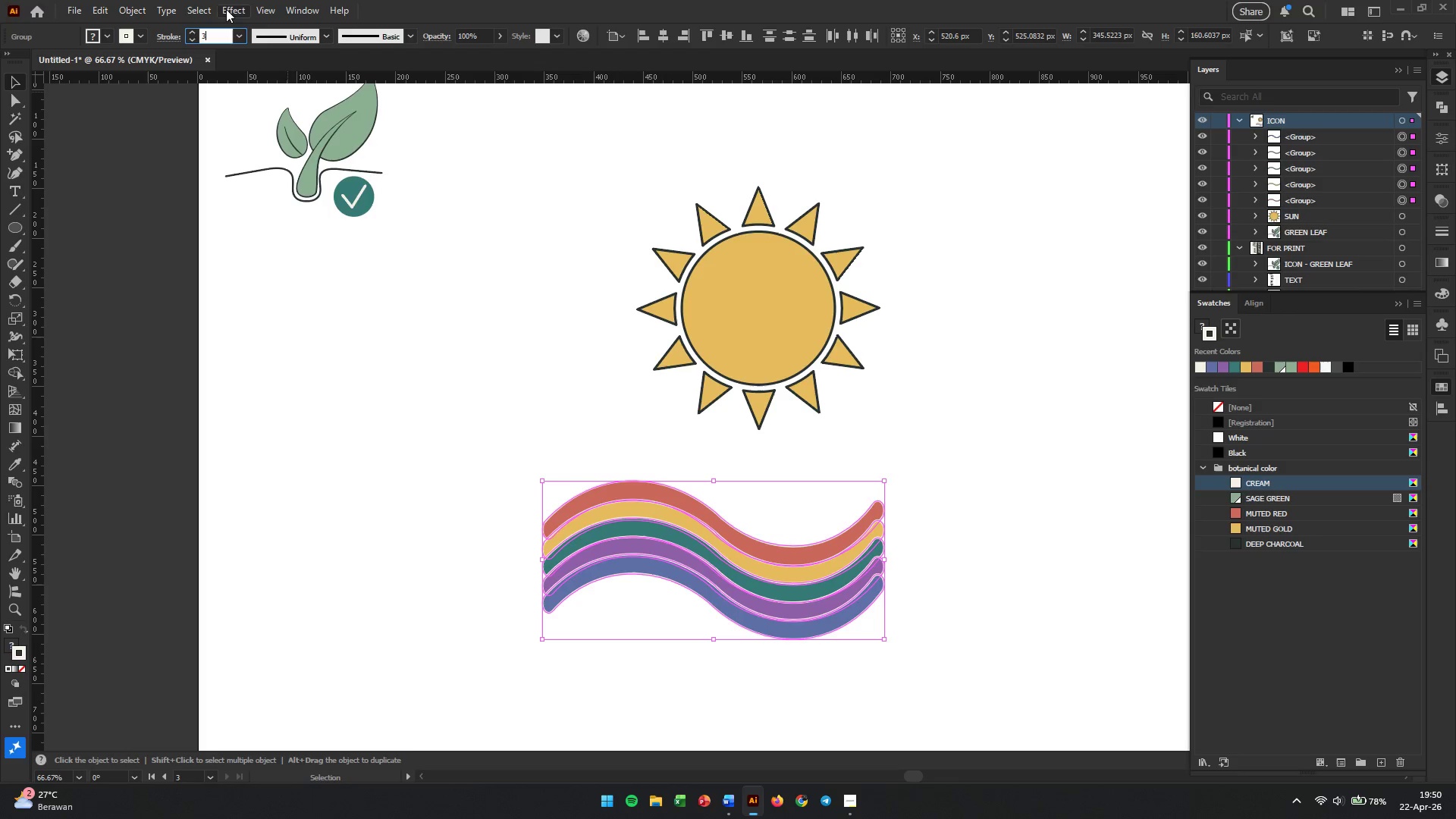 
key(Enter)
 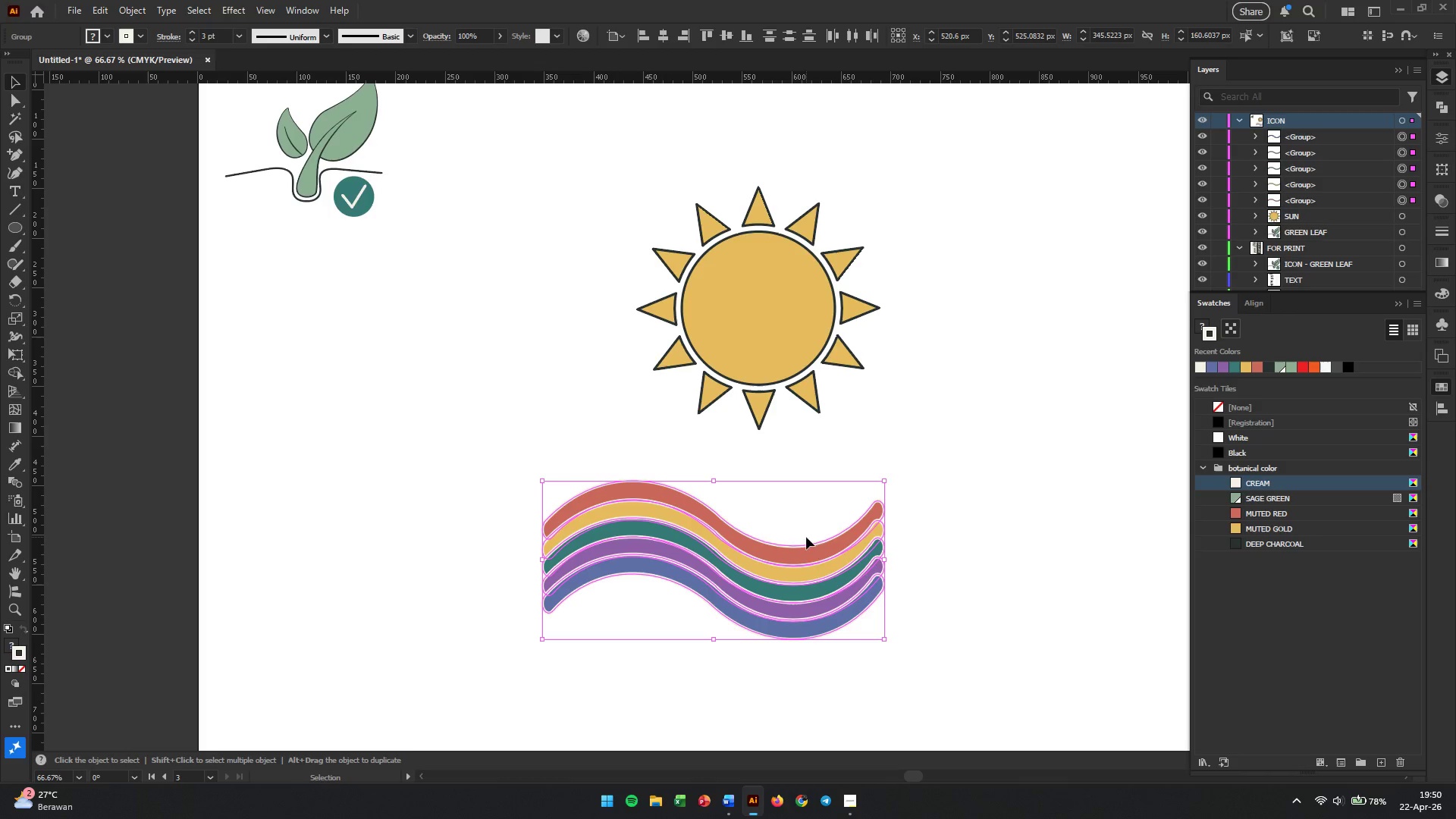 
left_click_drag(start_coordinate=[996, 541], to_coordinate=[998, 544])
 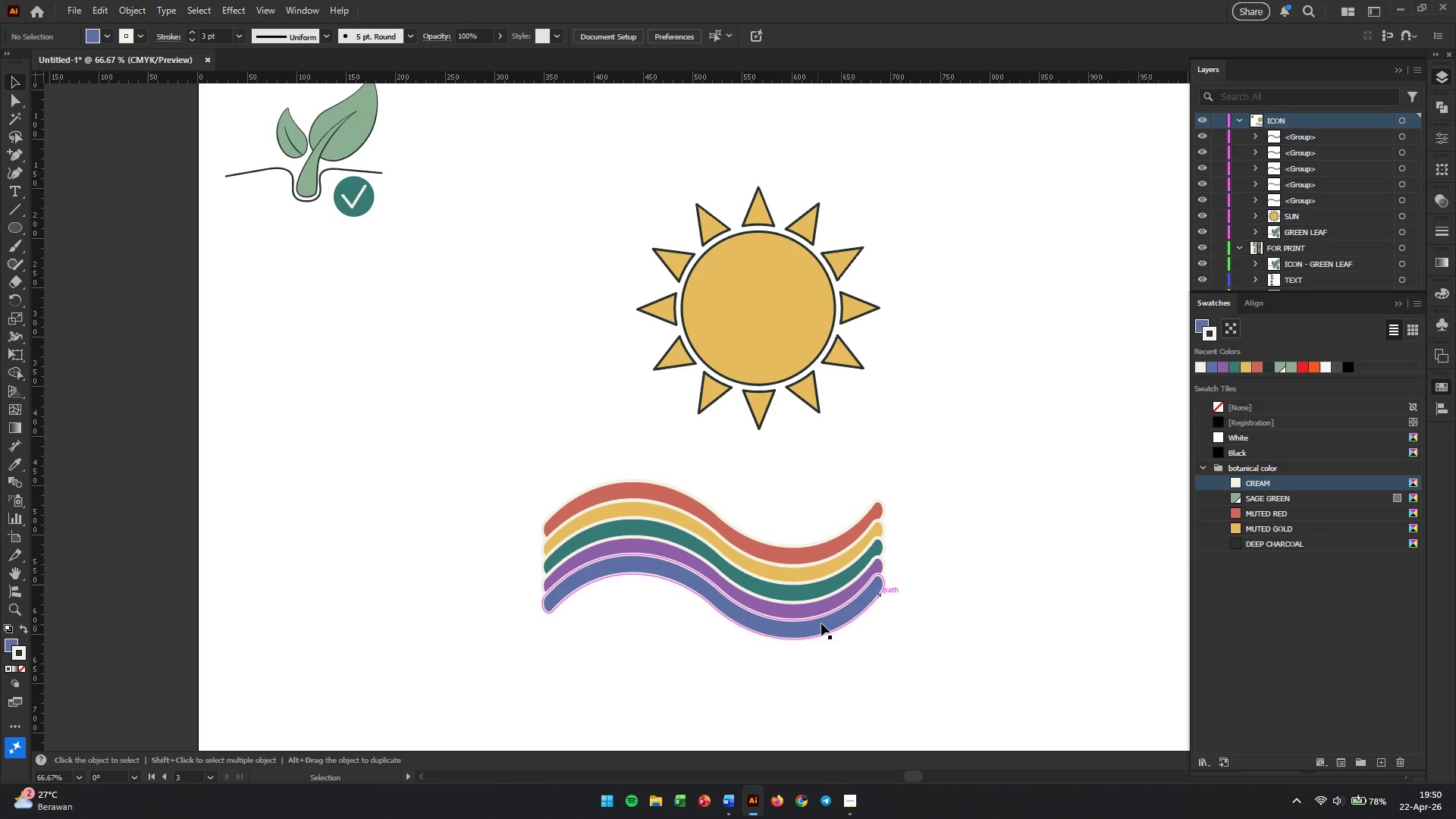 
hold_key(key=AltLeft, duration=0.39)
 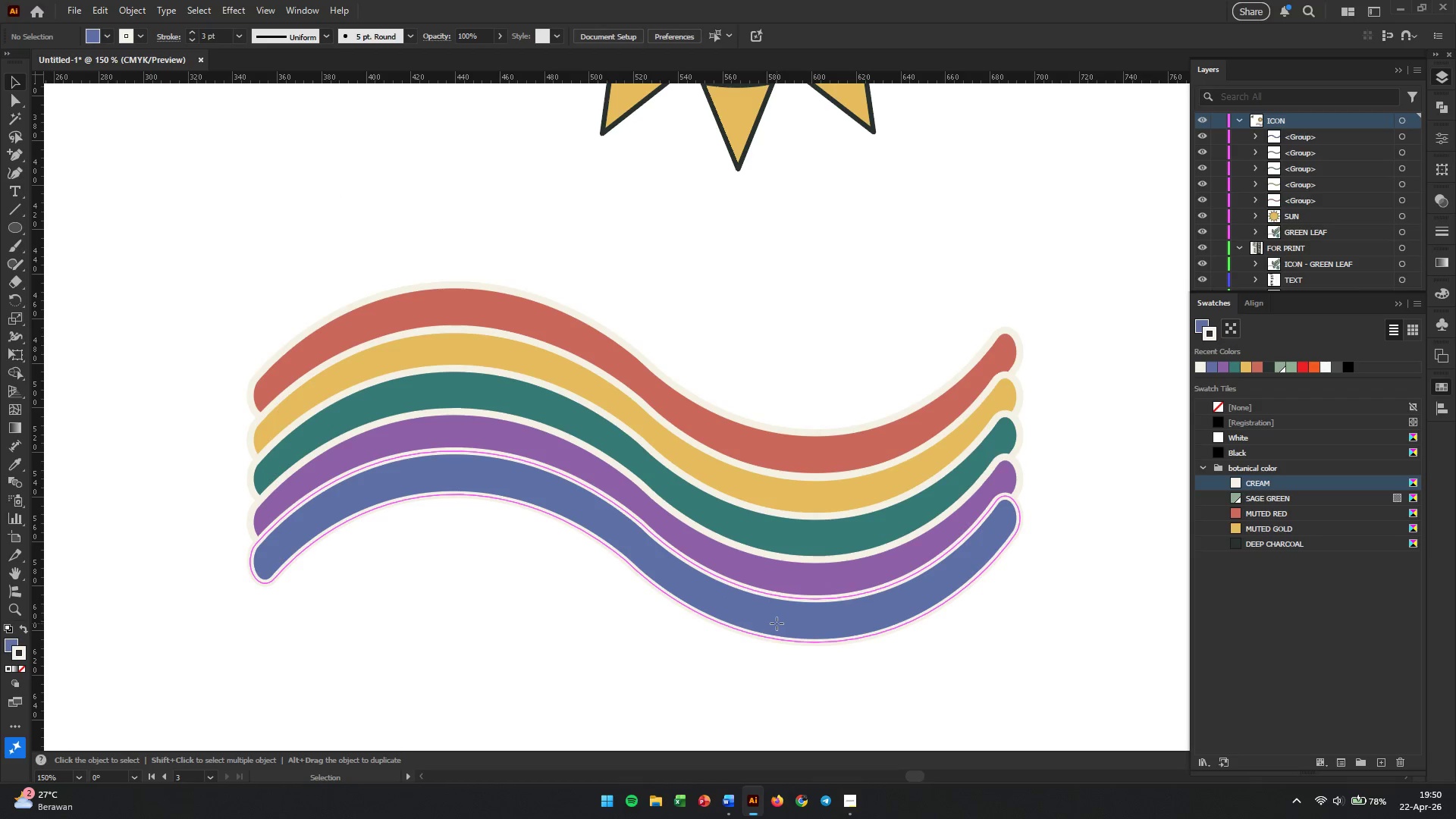 
left_click_drag(start_coordinate=[777, 623], to_coordinate=[777, 632])
 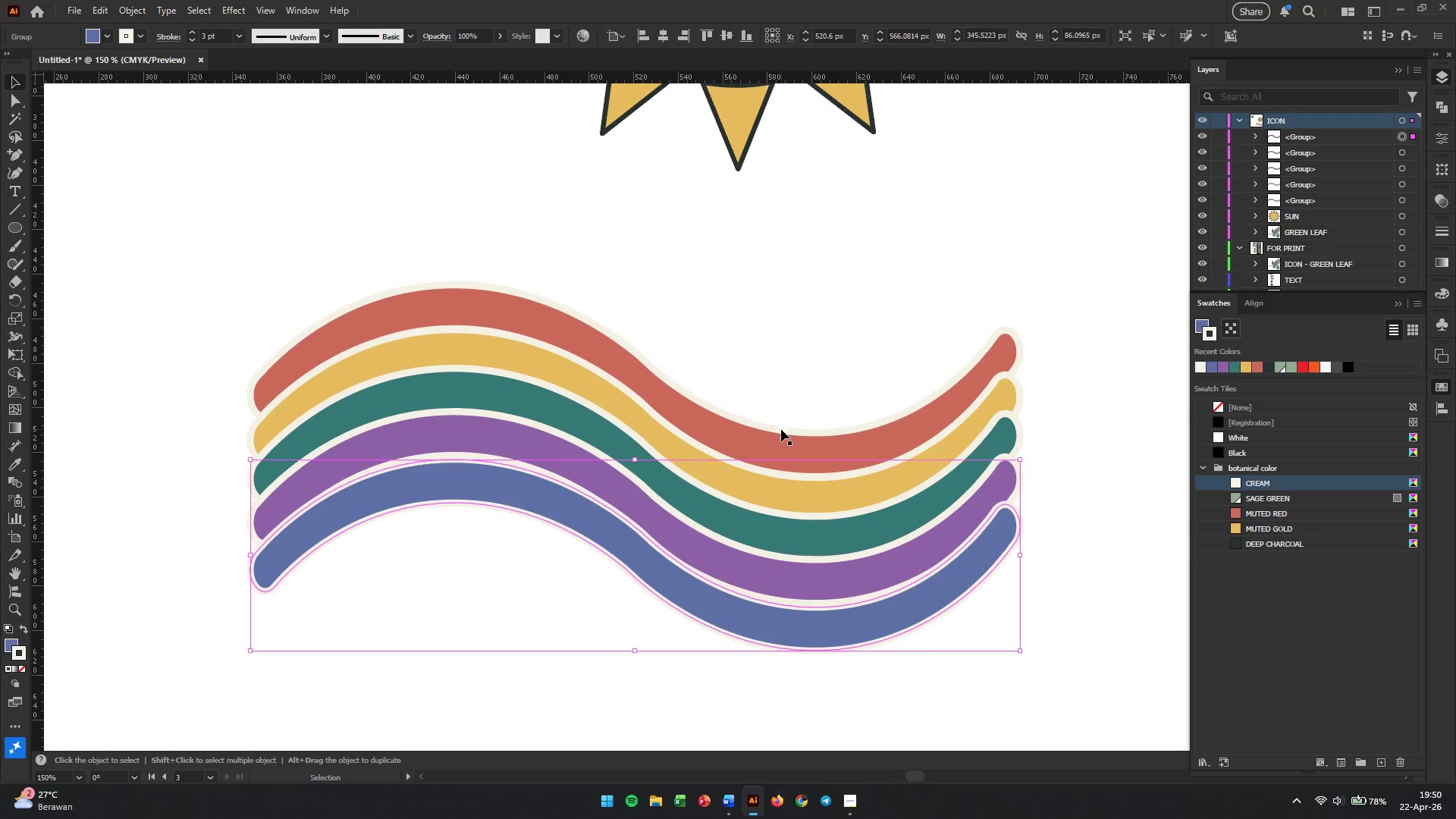 
scroll: coordinate [776, 637], scroll_direction: up, amount: 2.0
 